 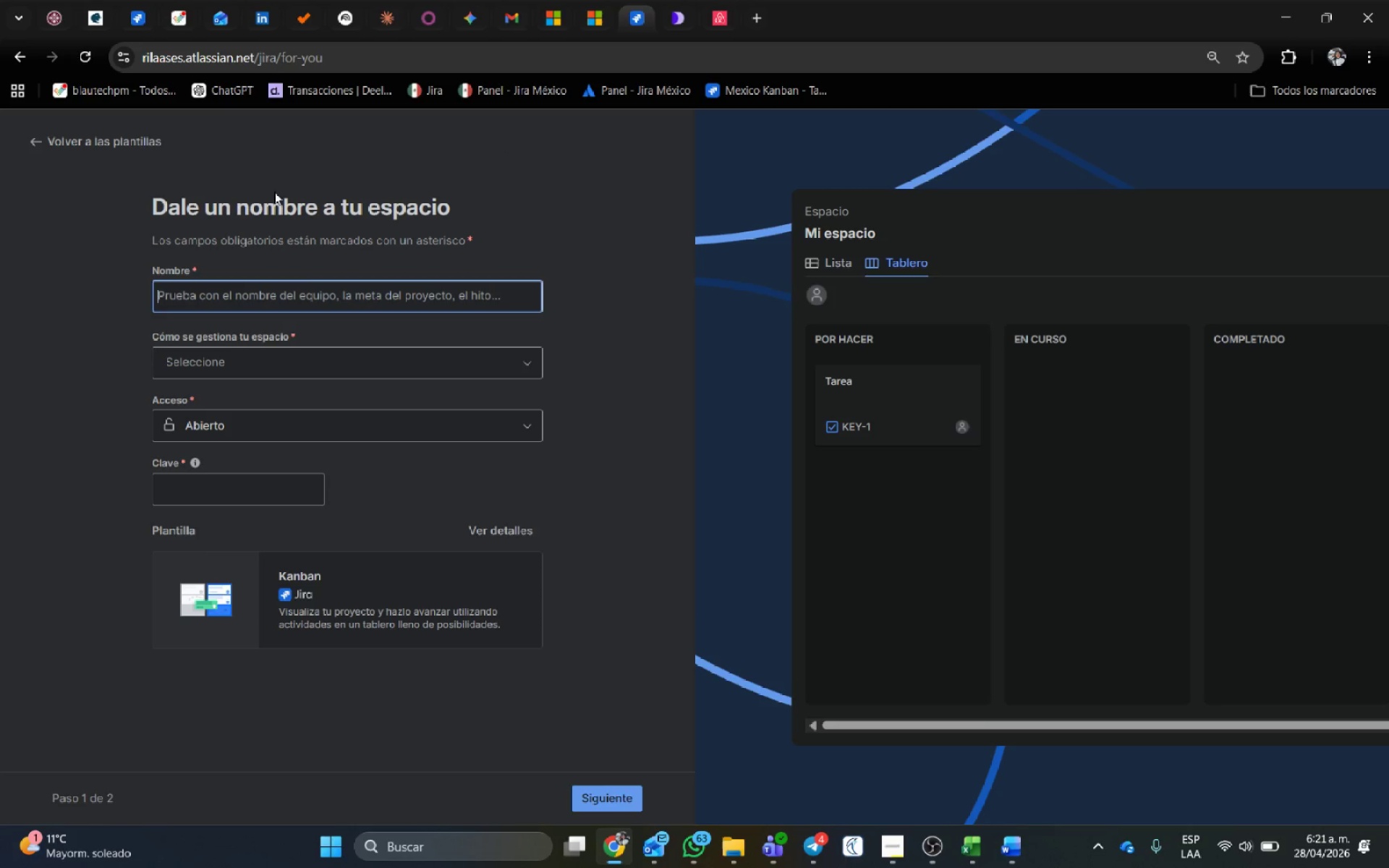 
key(Control+V)
 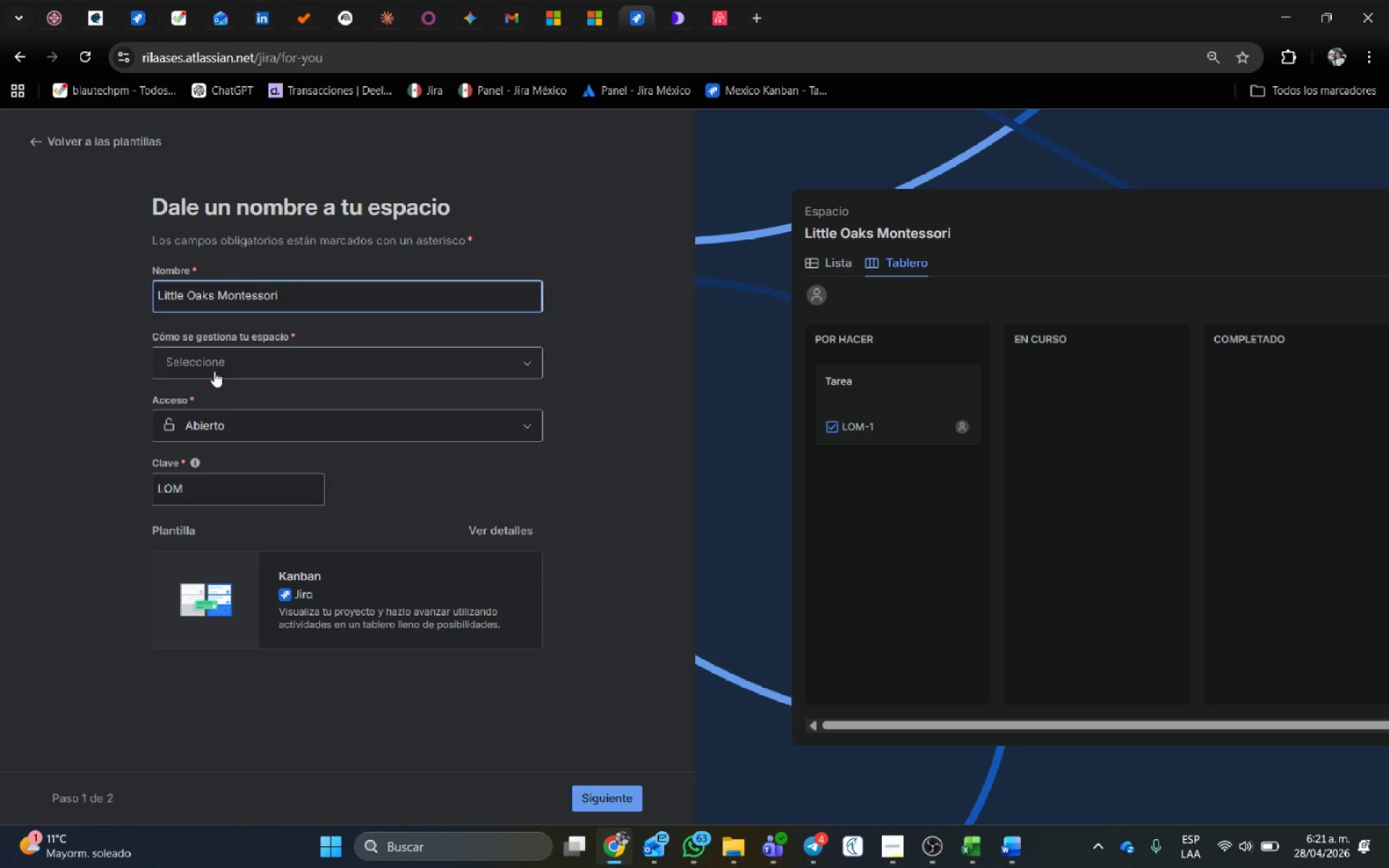 
left_click([211, 367])
 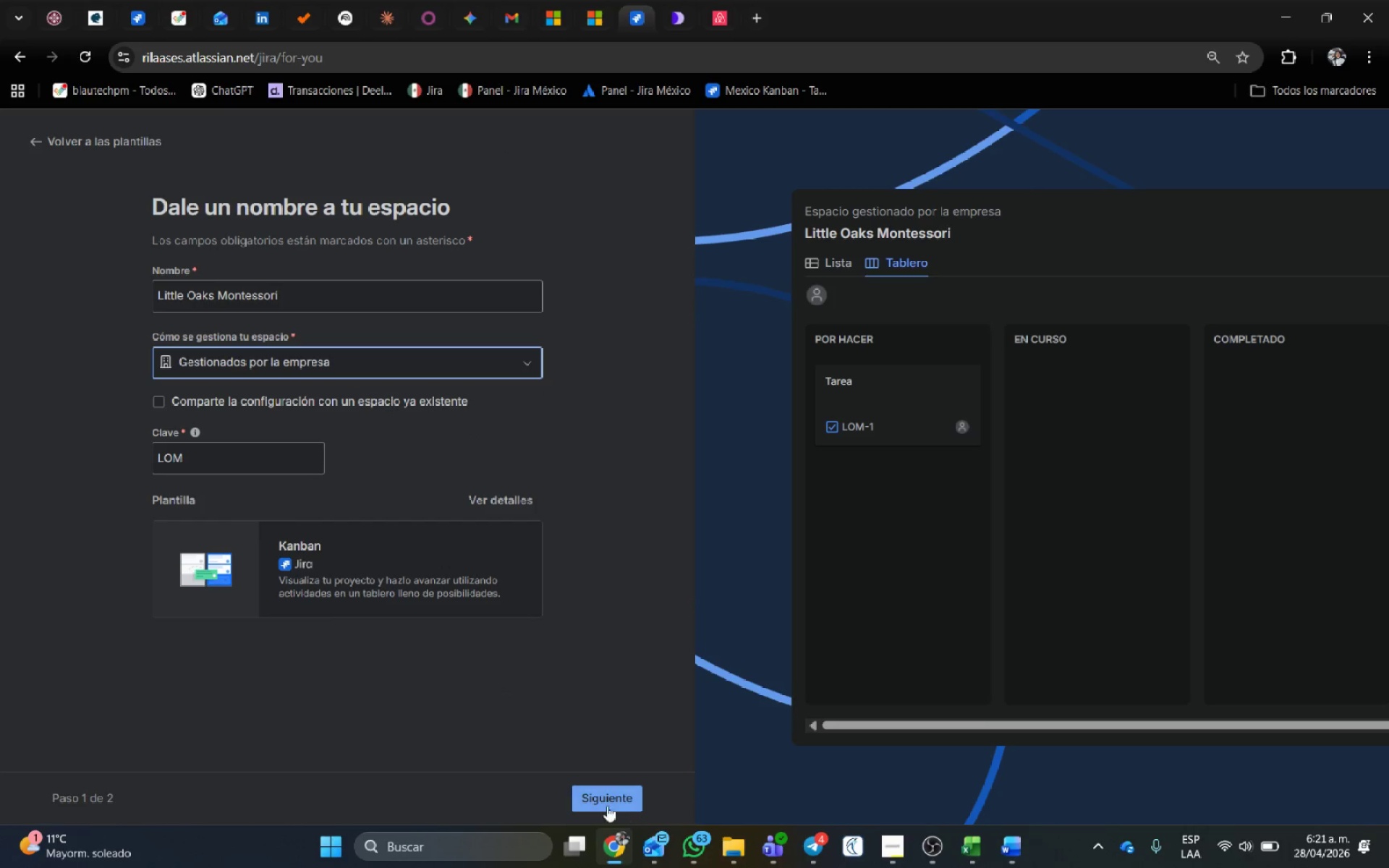 
left_click([603, 801])
 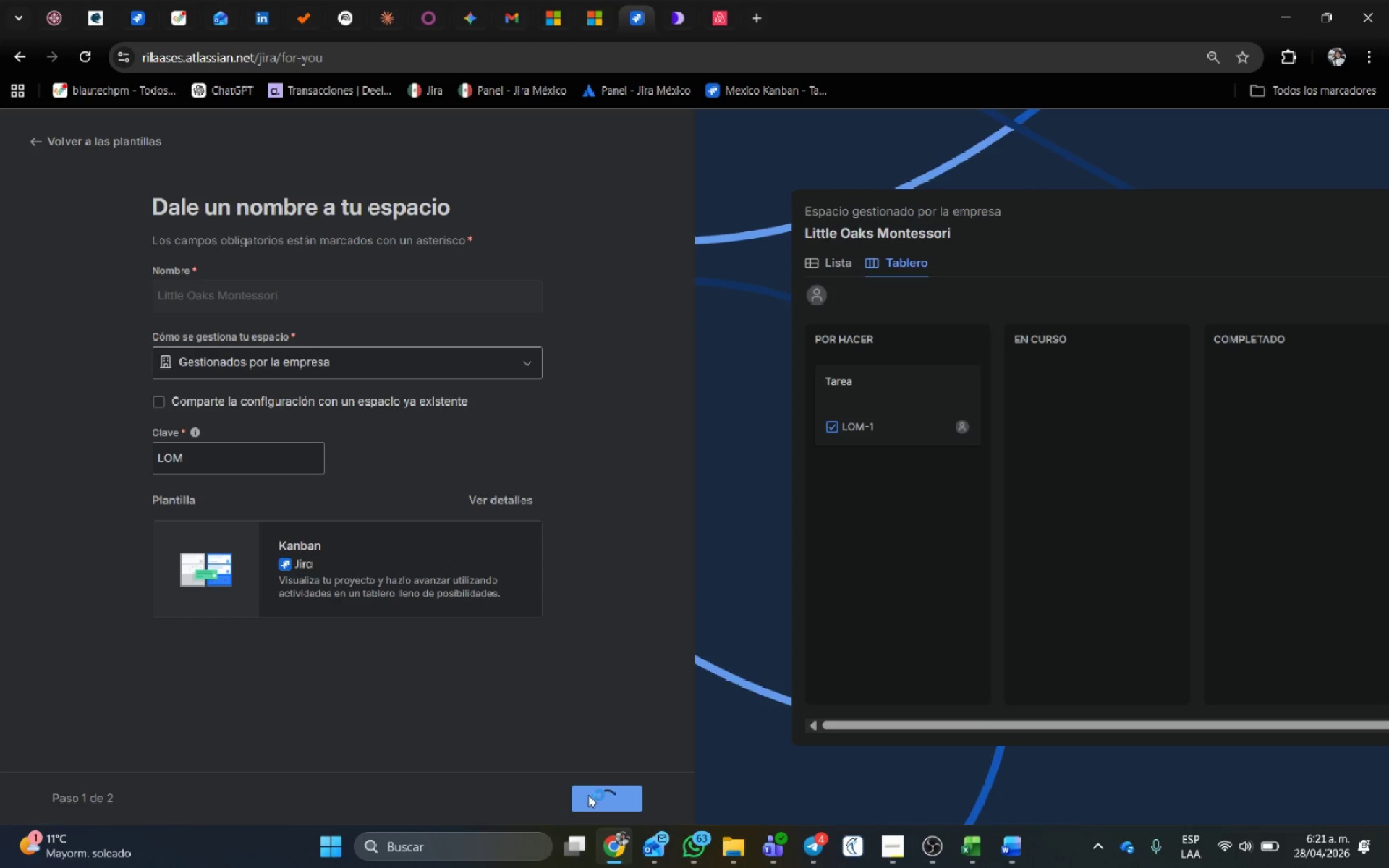 
mouse_move([464, 848])
 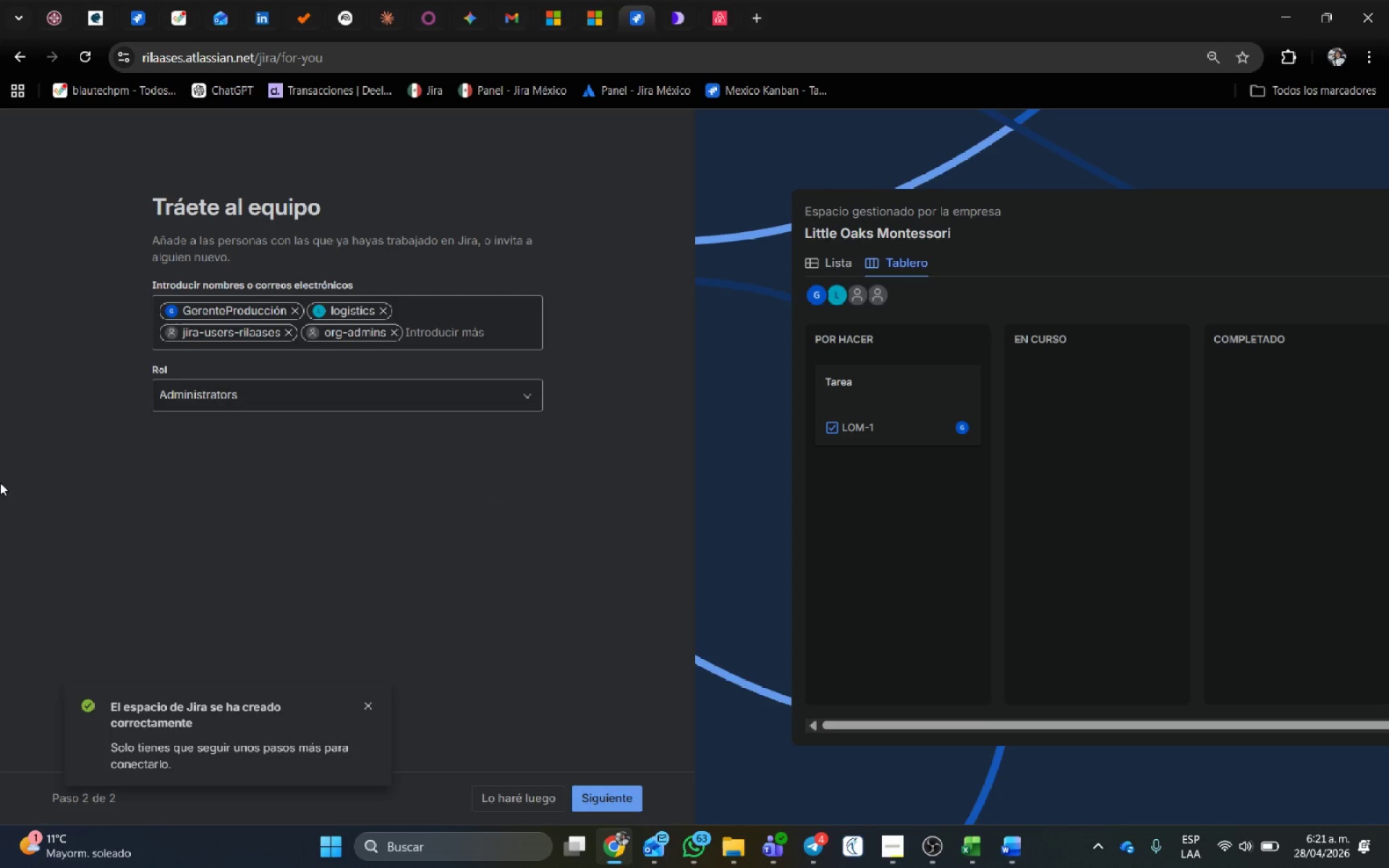 
wait(11.23)
 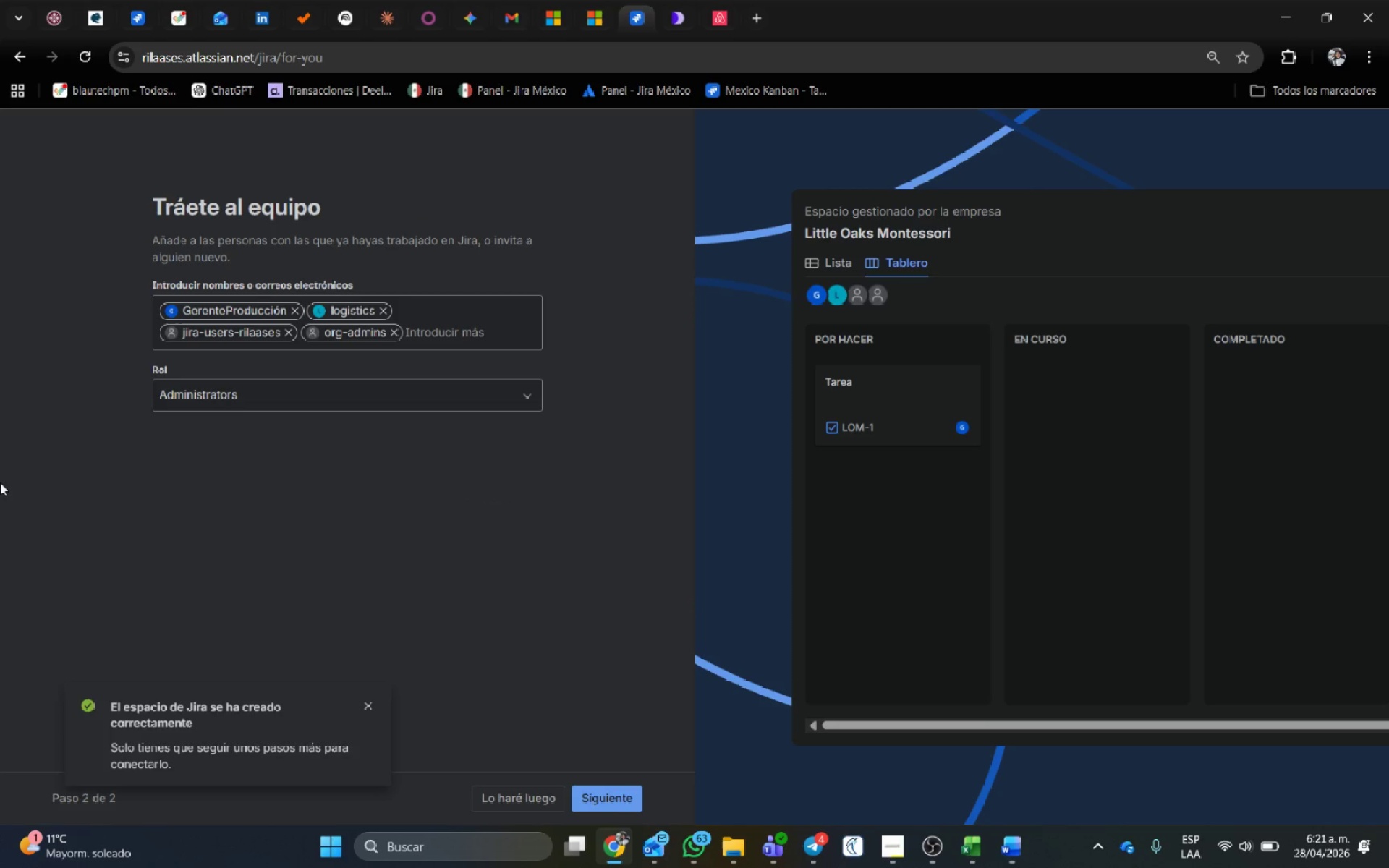 
left_click([616, 799])
 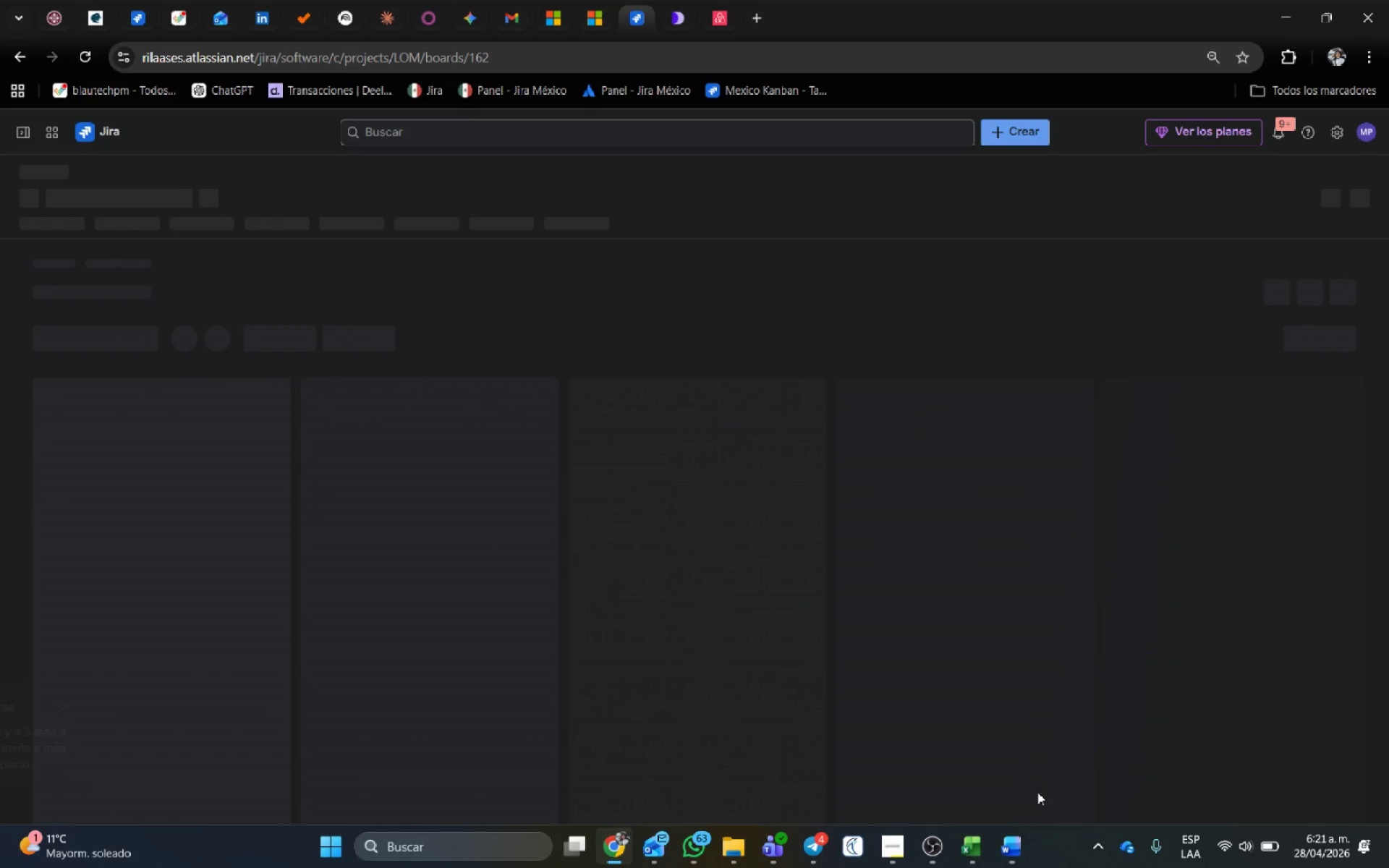 
wait(8.08)
 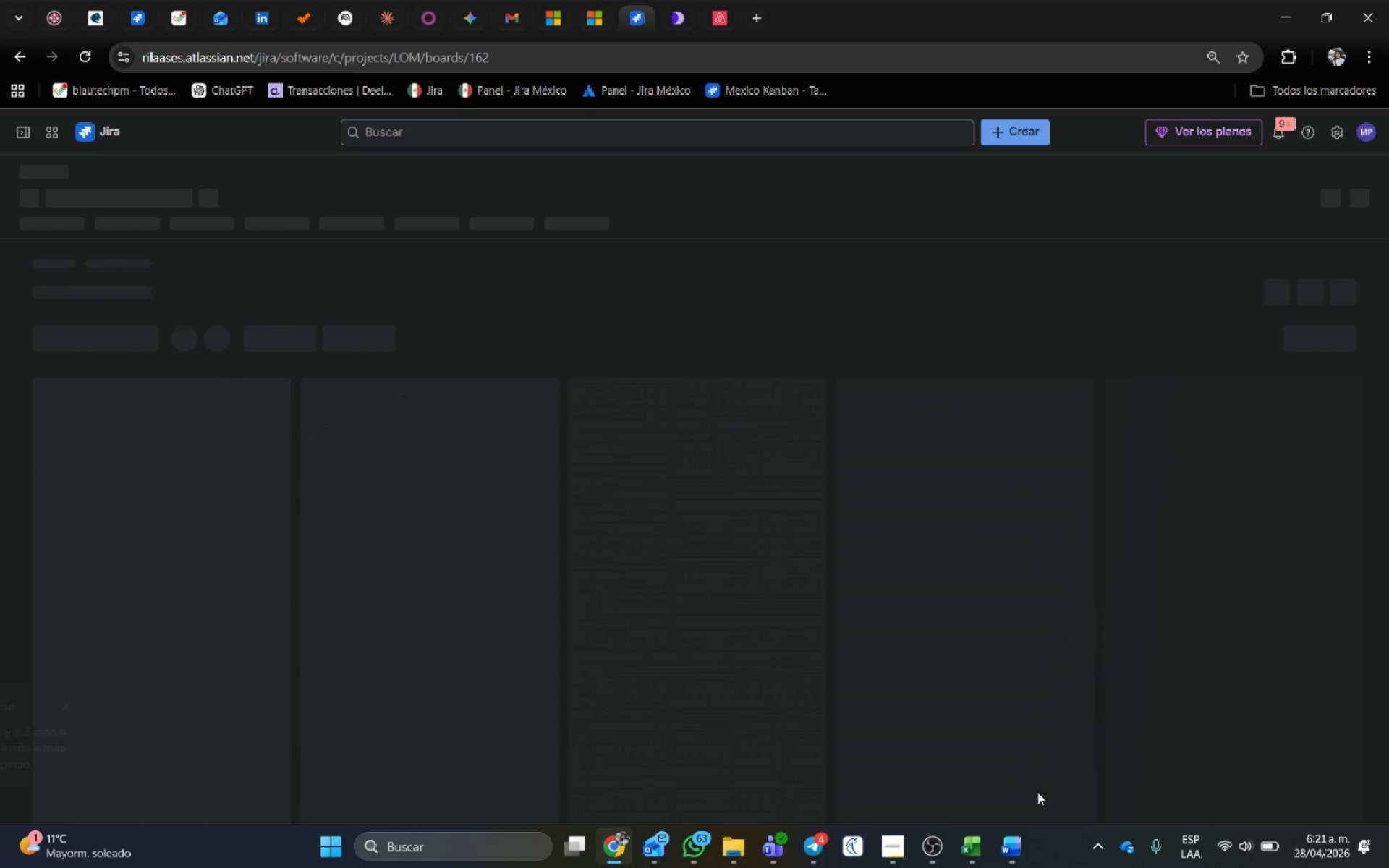 
left_click([174, 362])
 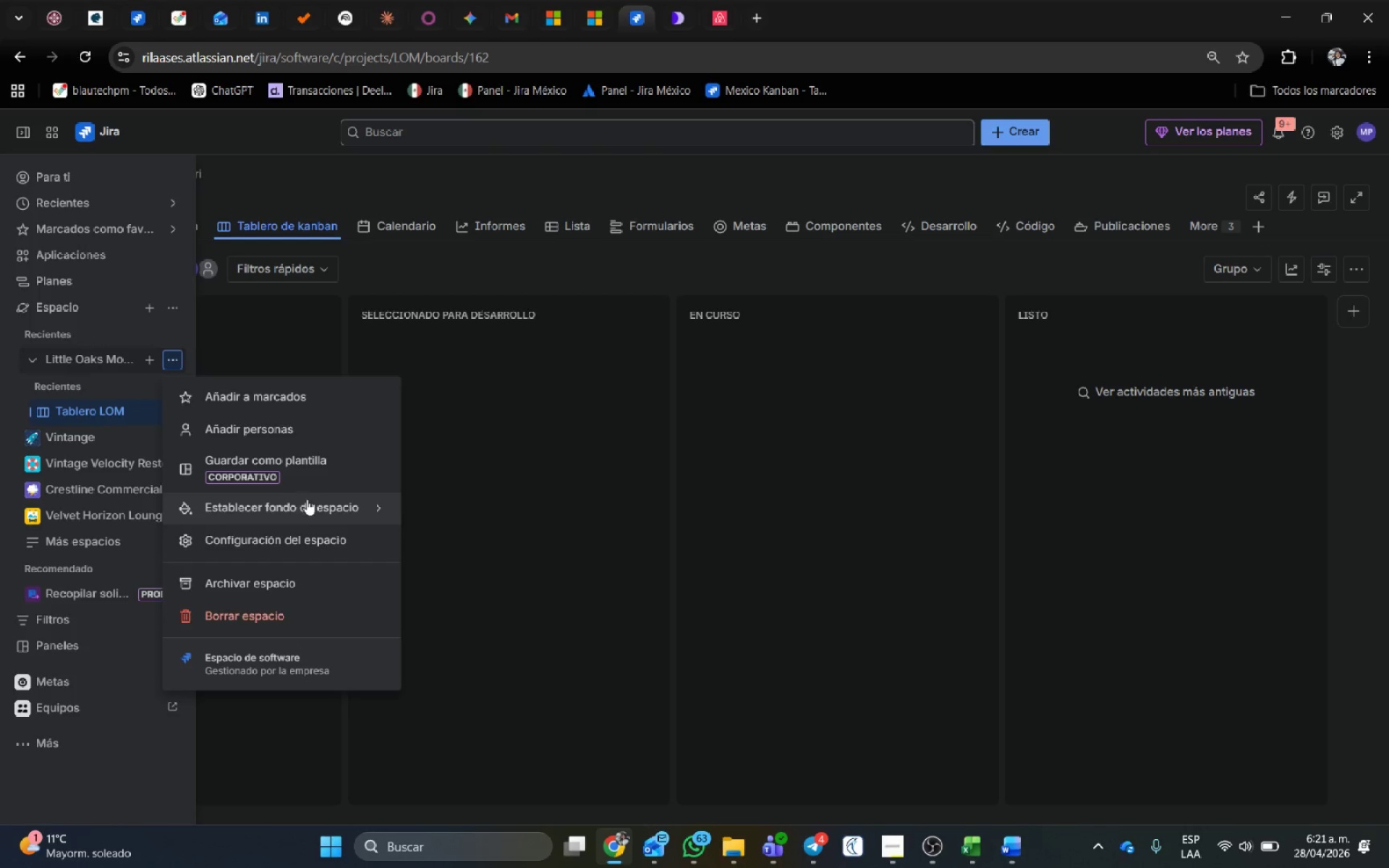 
left_click([310, 535])
 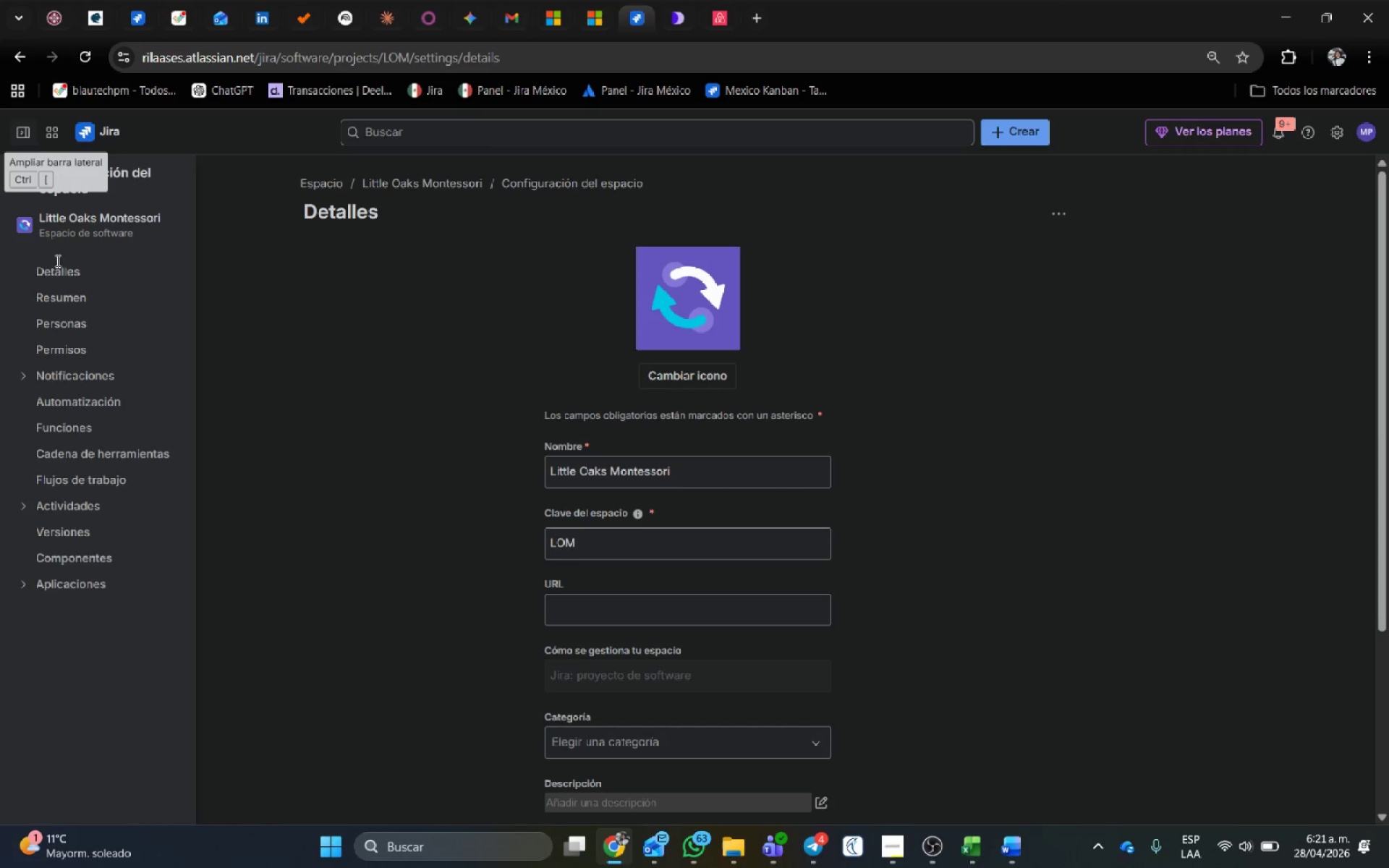 
left_click([70, 485])
 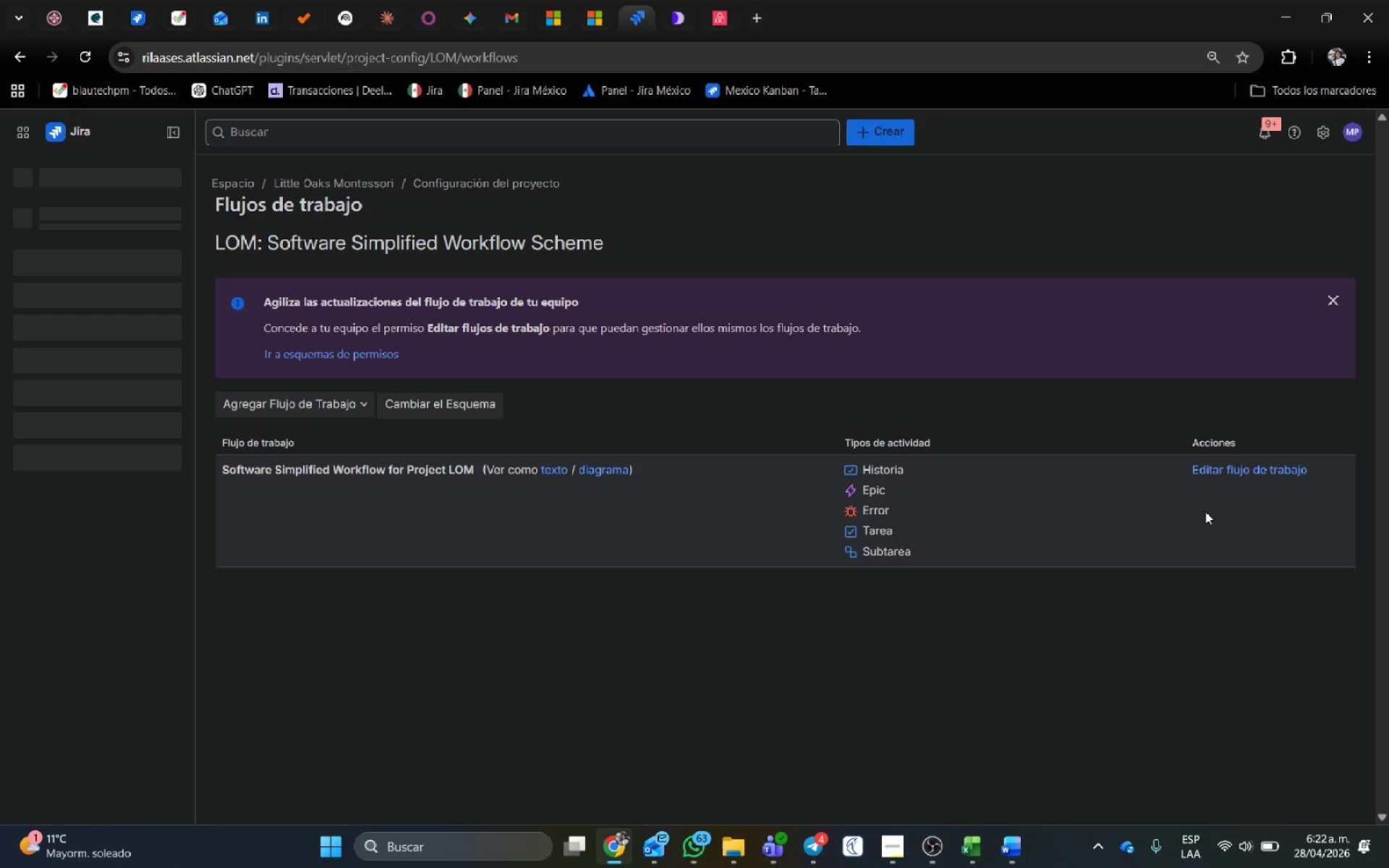 
wait(6.2)
 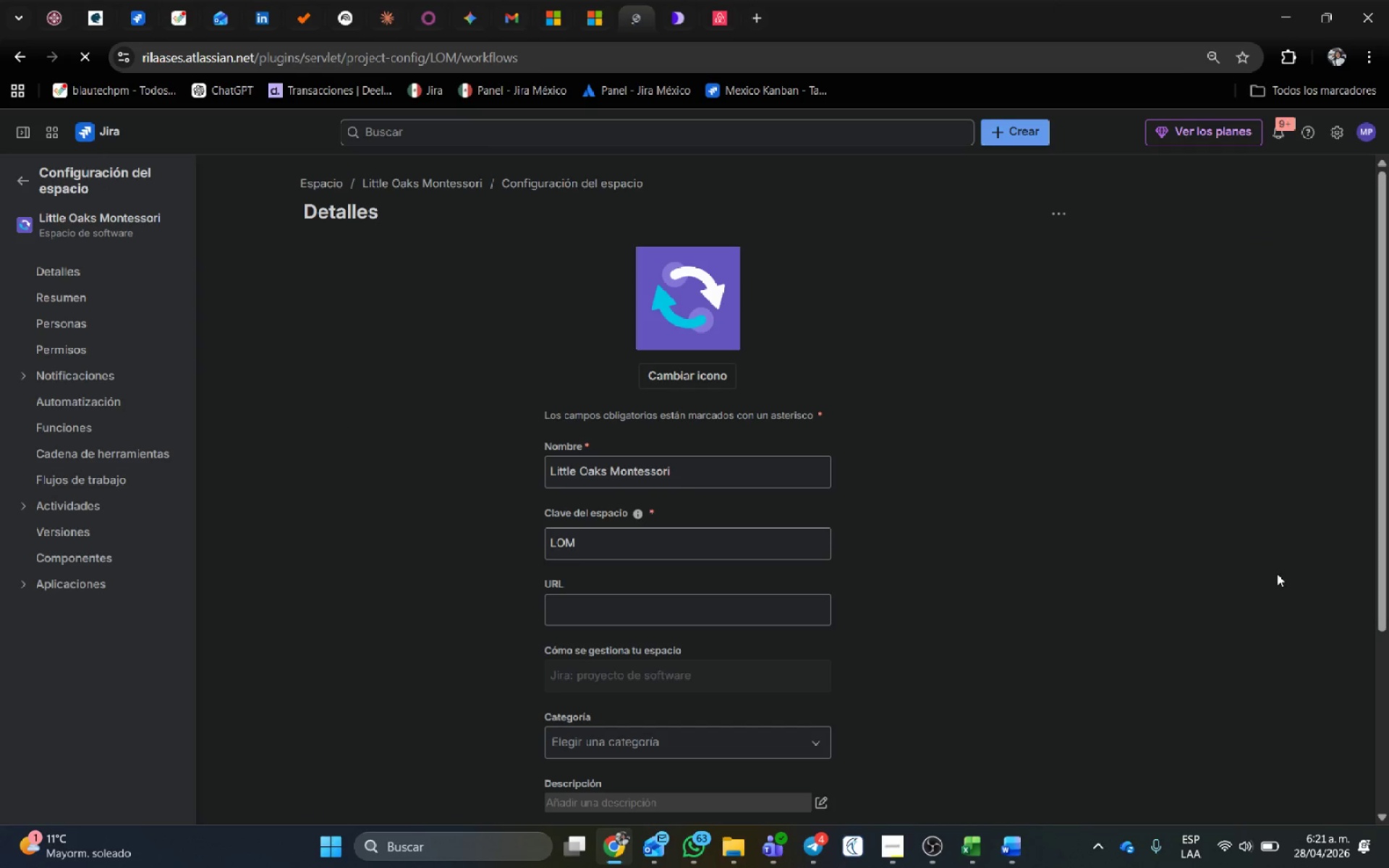 
left_click([1300, 473])
 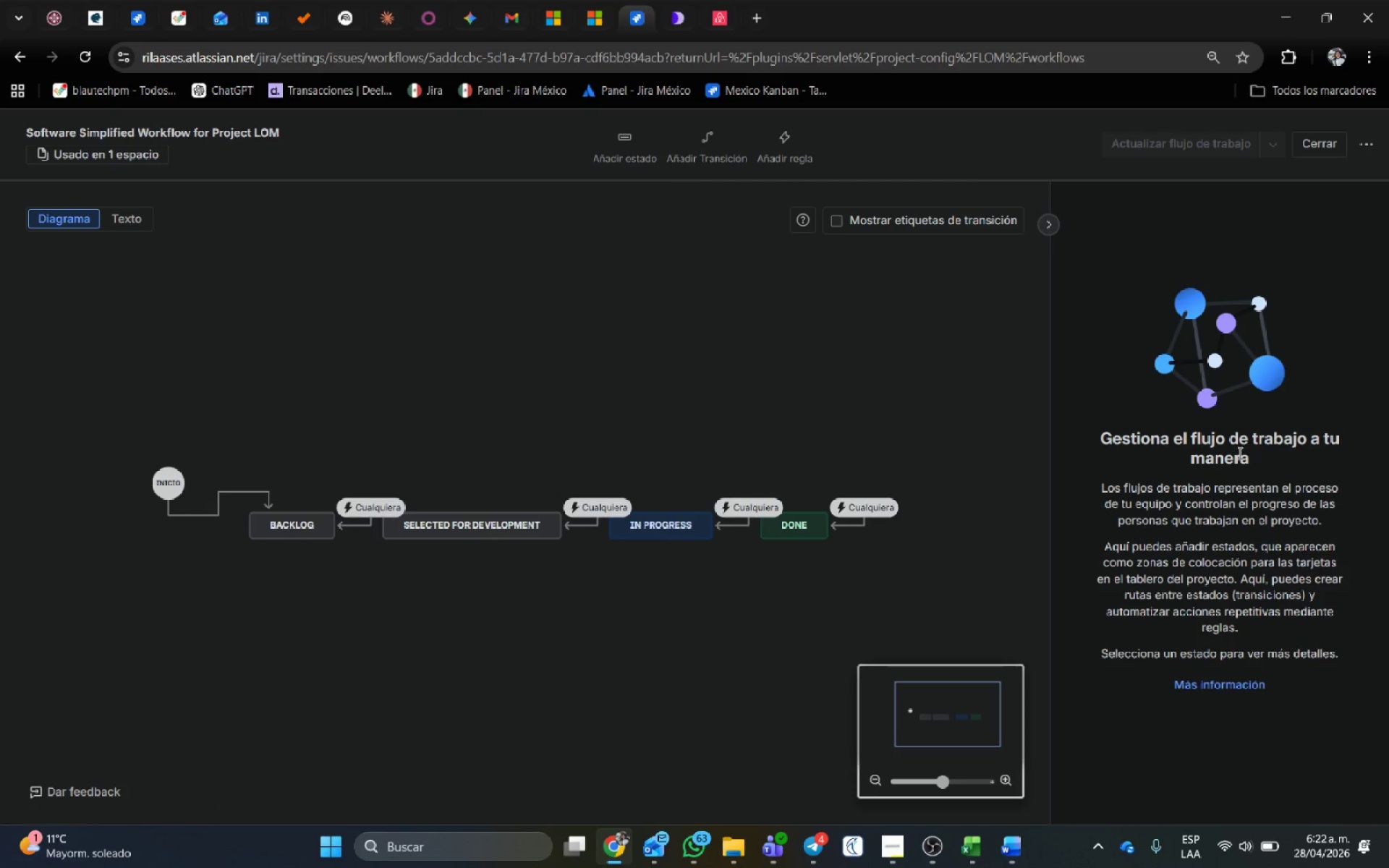 
wait(8.91)
 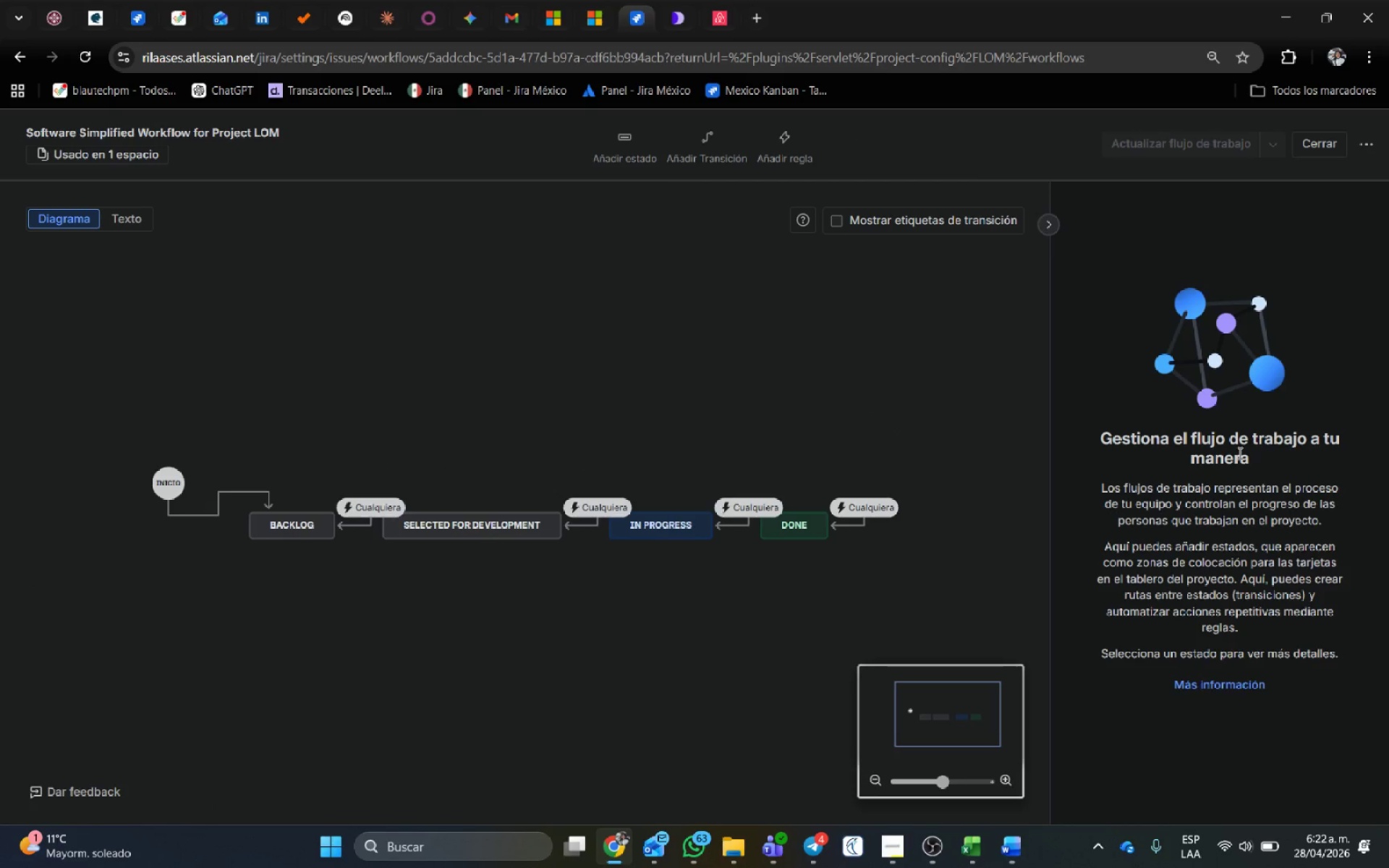 
left_click([310, 522])
 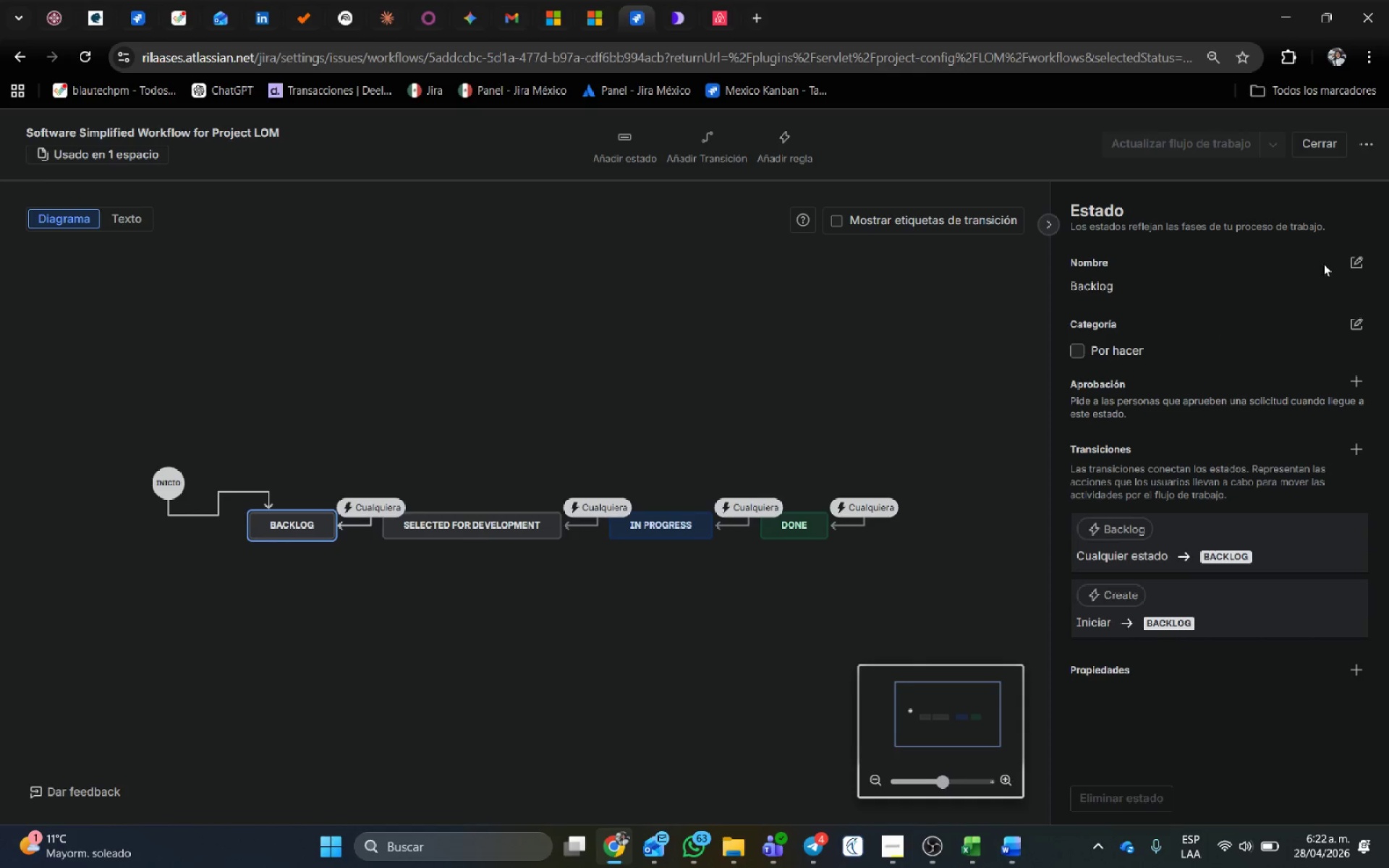 
left_click([1354, 258])
 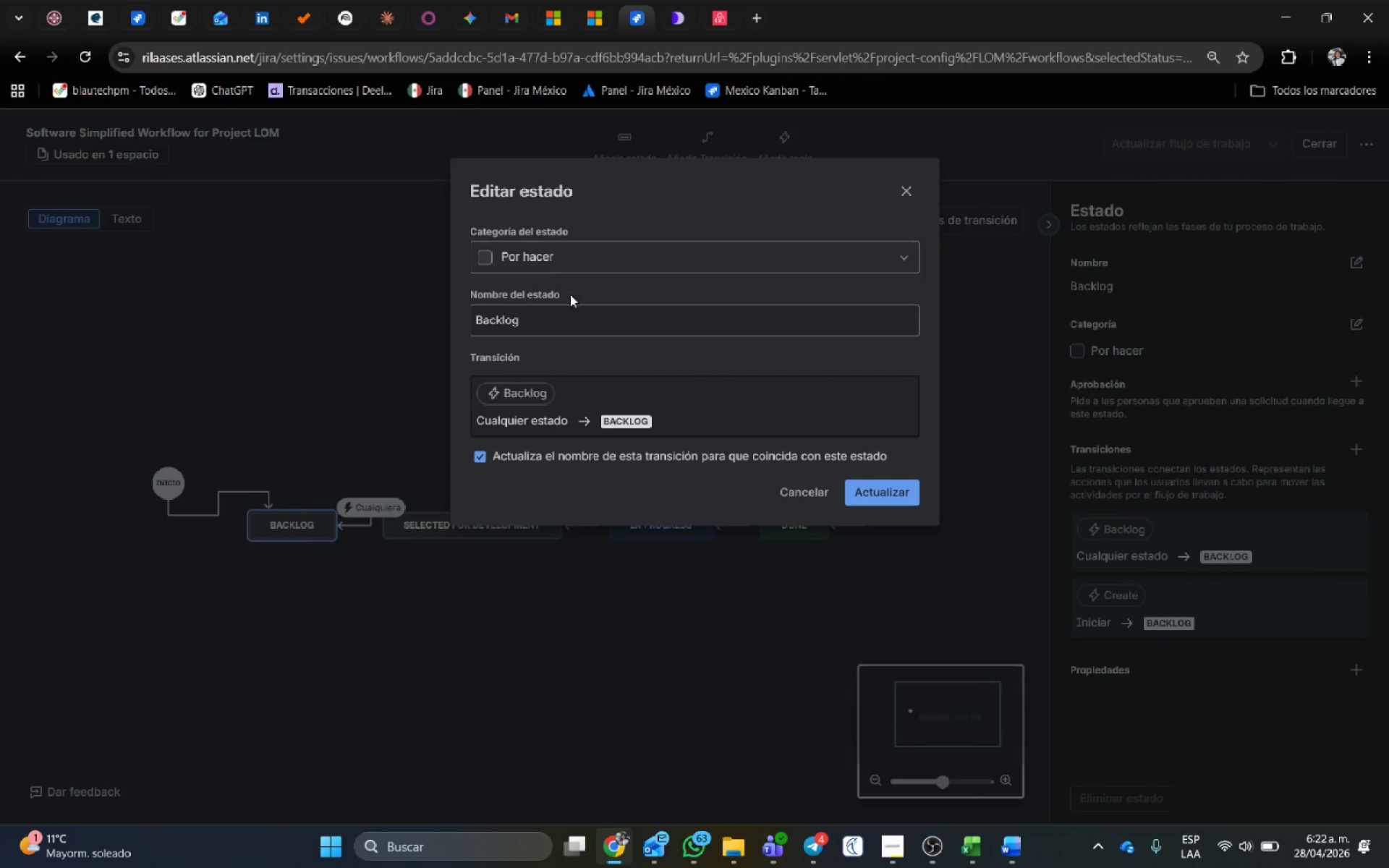 
left_click_drag(start_coordinate=[569, 316], to_coordinate=[300, 297])
 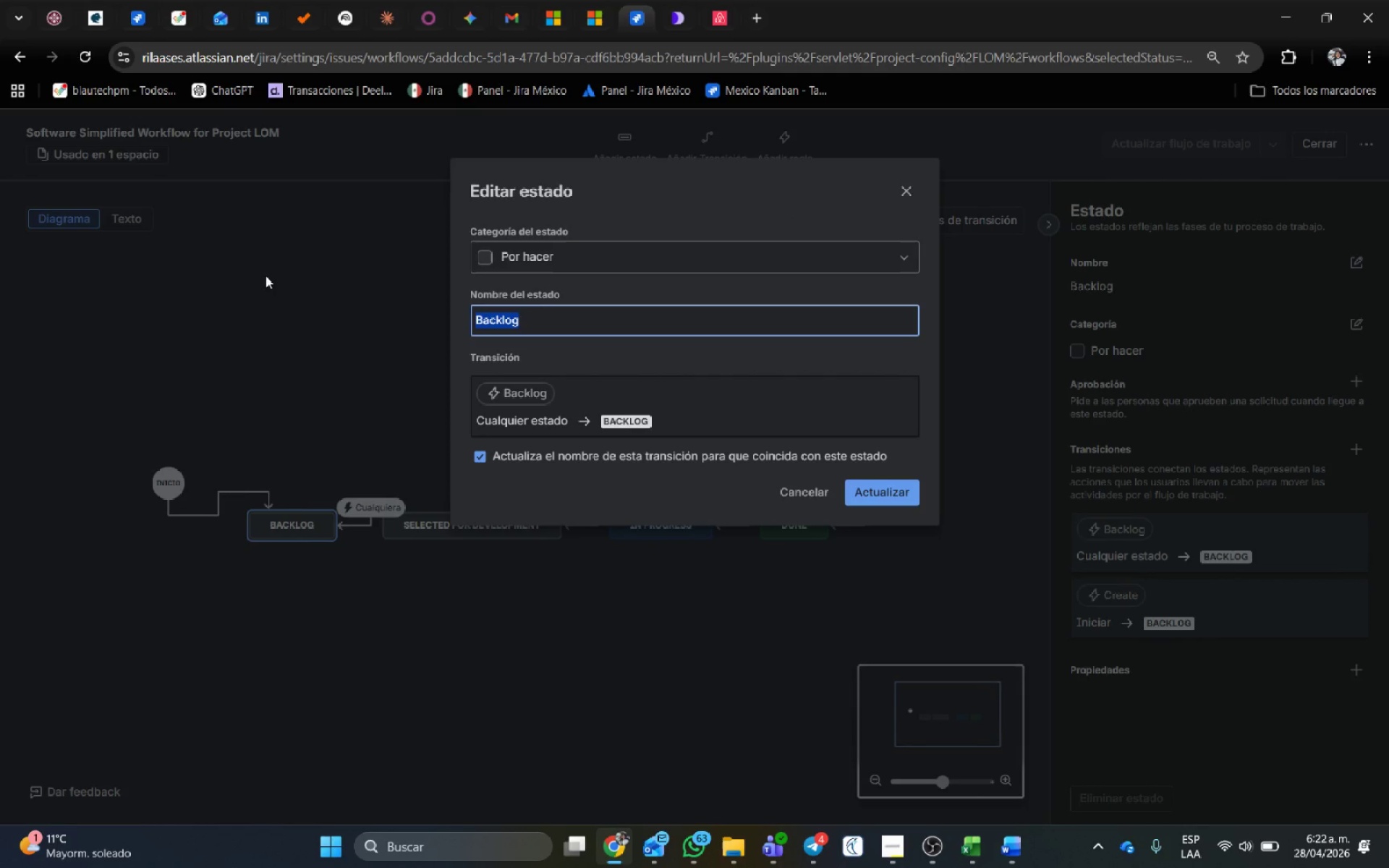 
type(Preparacio)
key(Backspace)
type(;on del terreno)
 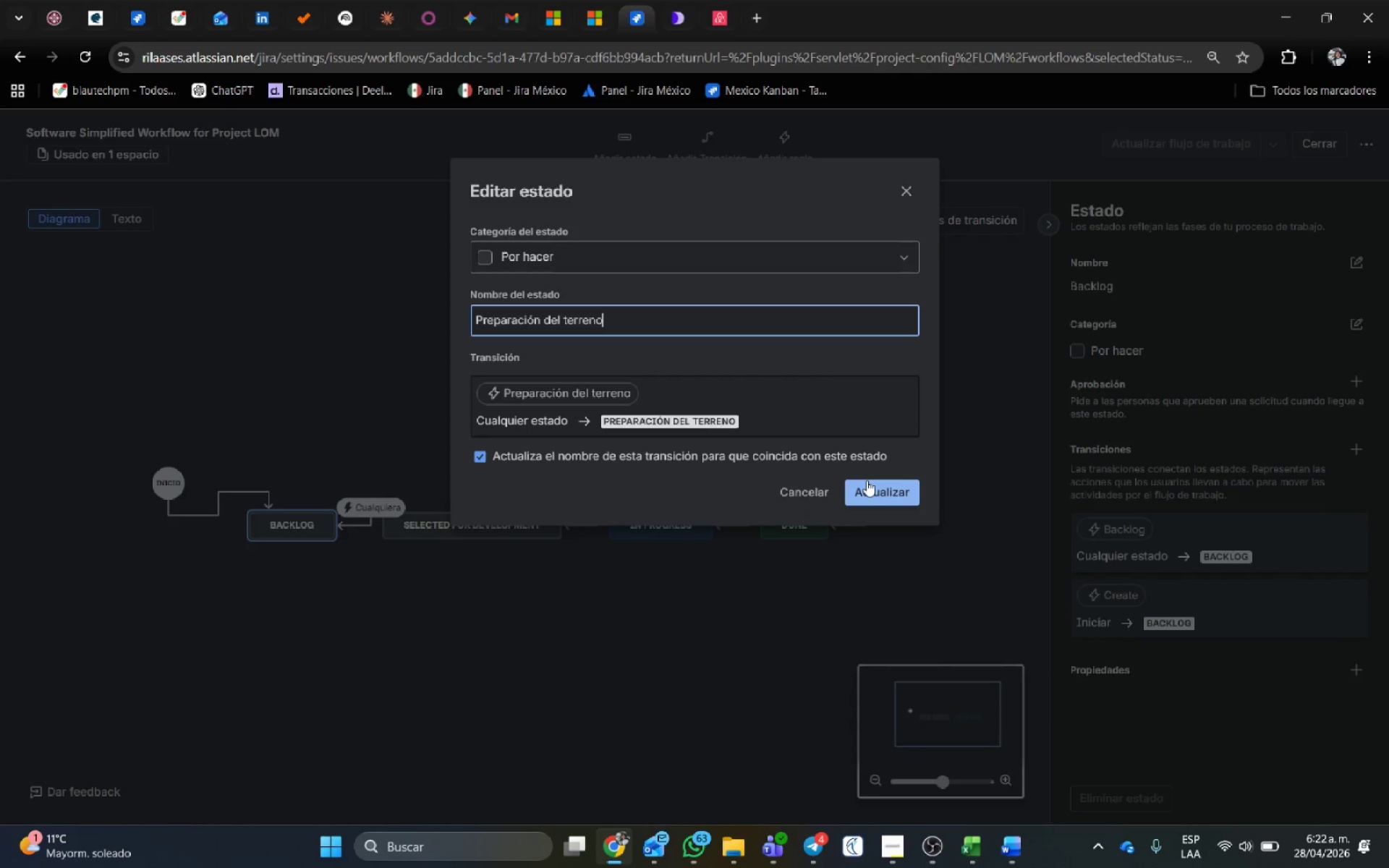 
left_click([872, 490])
 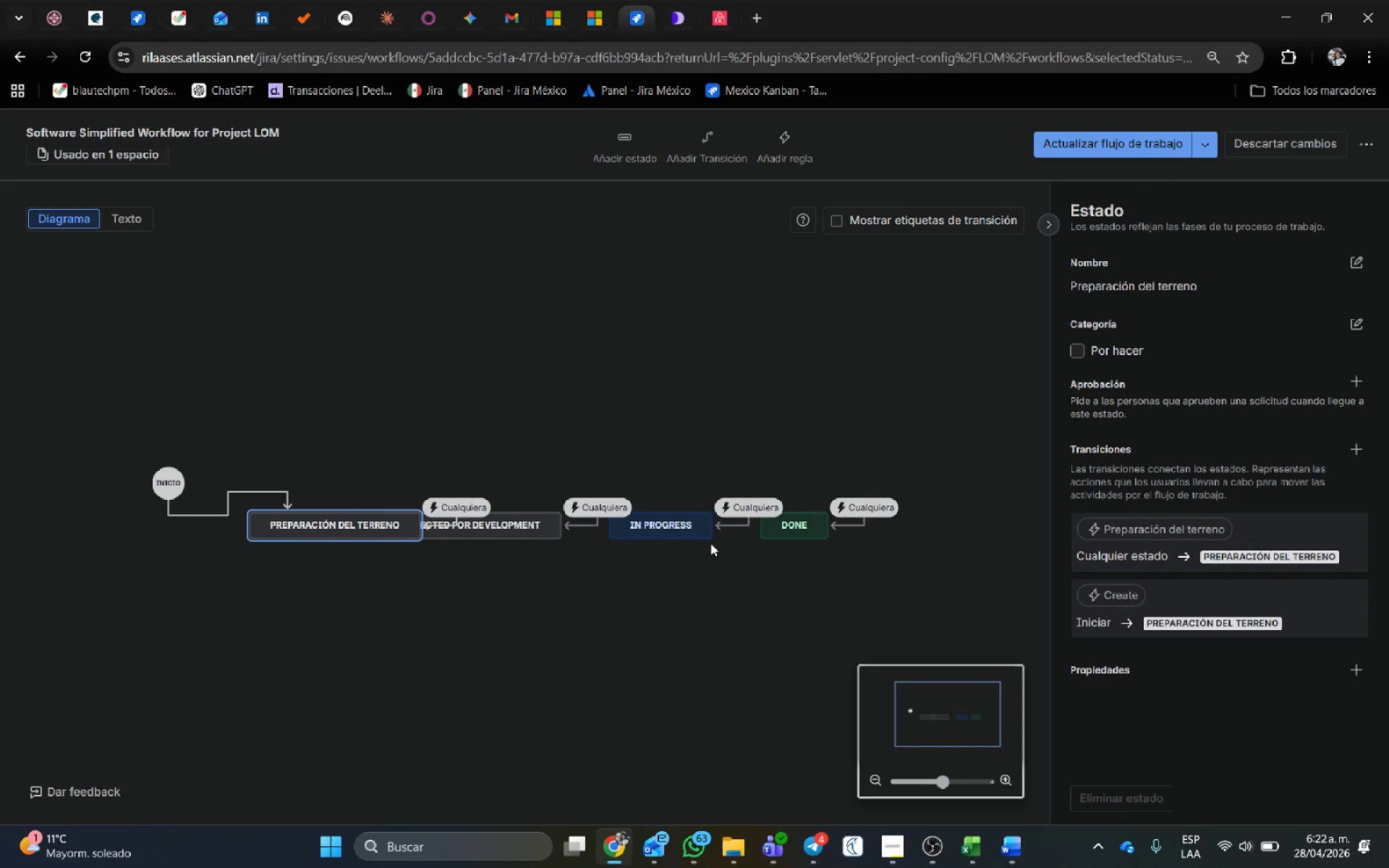 
left_click_drag(start_coordinate=[796, 531], to_coordinate=[988, 529])
 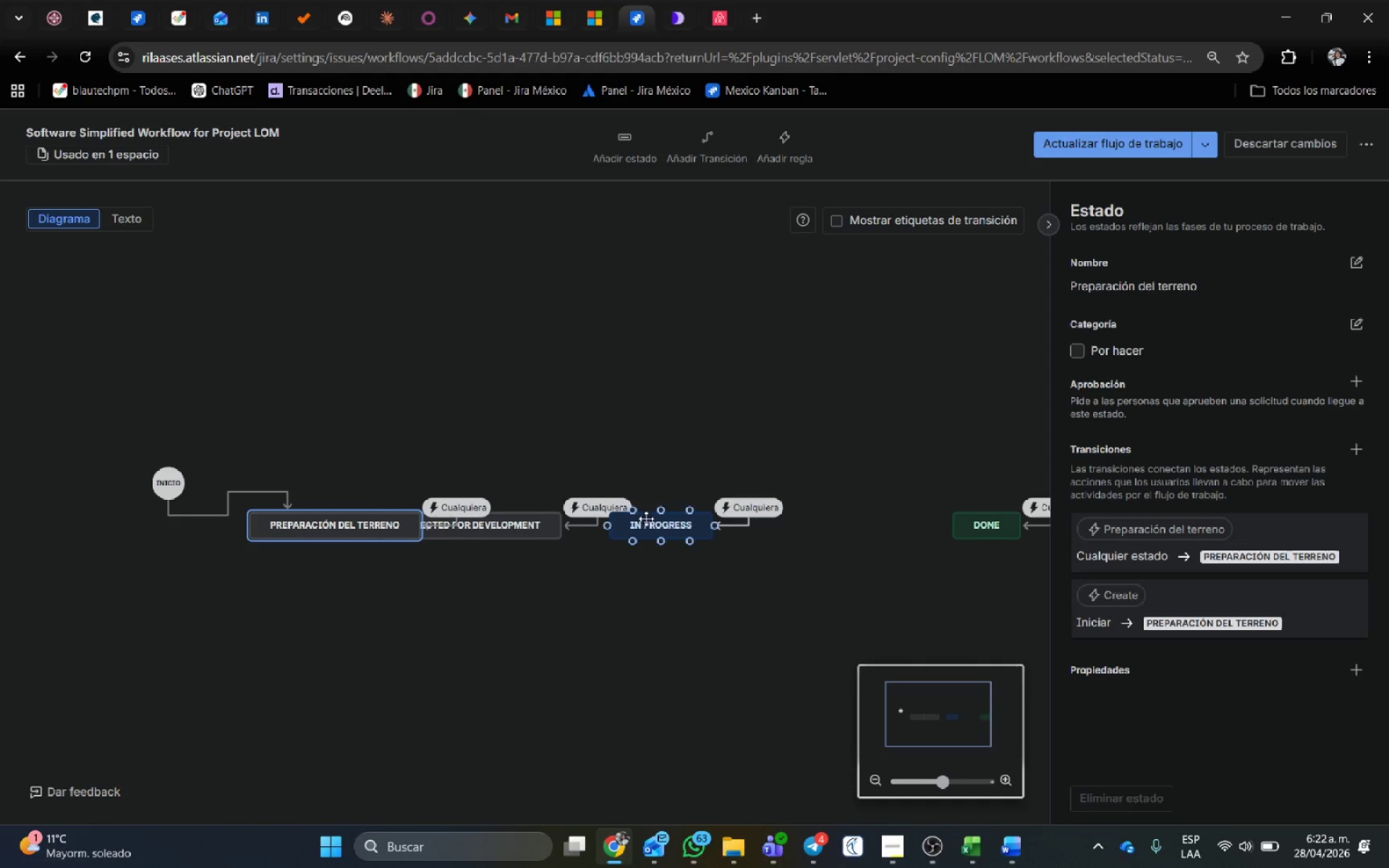 
left_click_drag(start_coordinate=[651, 521], to_coordinate=[804, 524])
 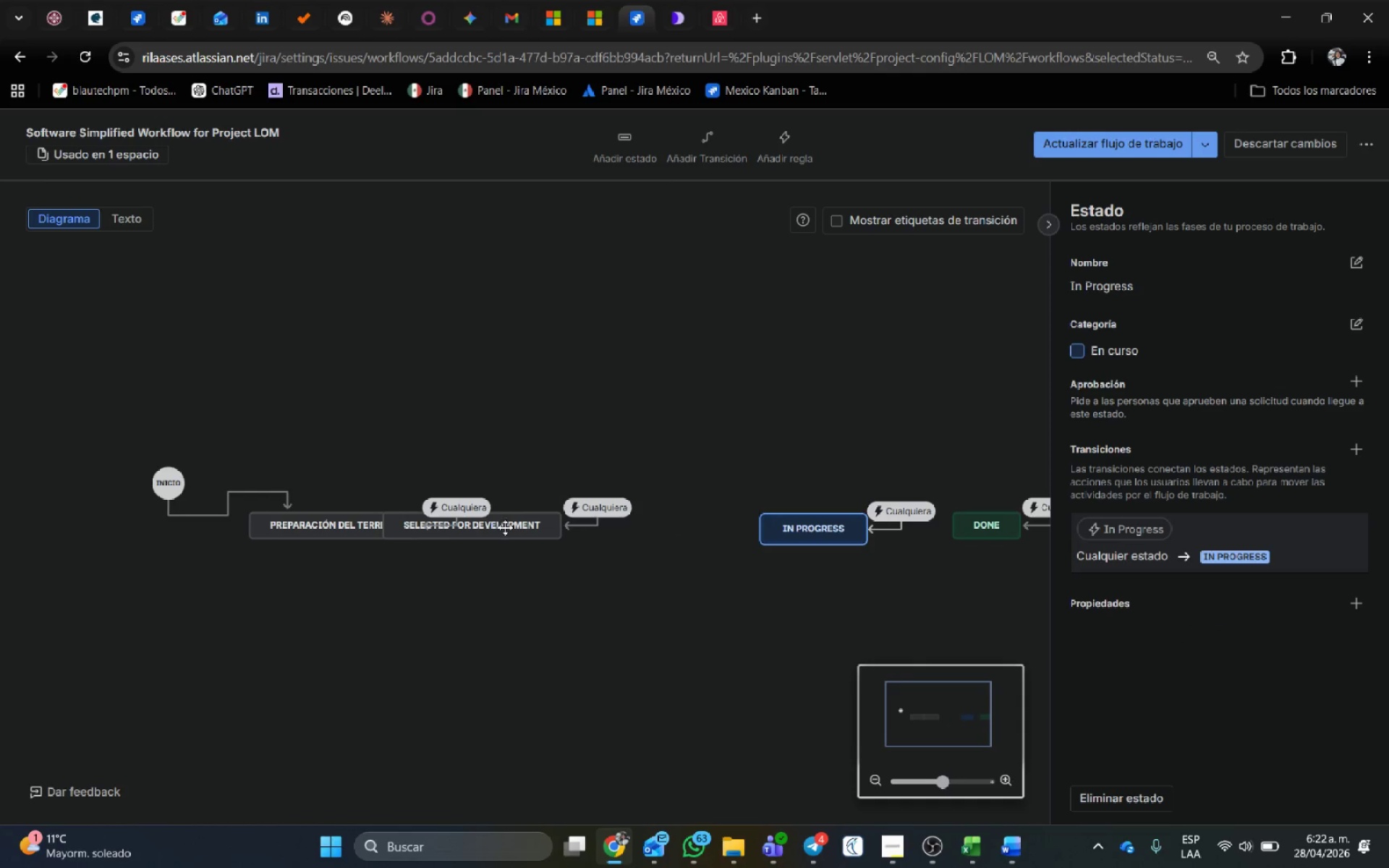 
left_click_drag(start_coordinate=[506, 528], to_coordinate=[619, 527])
 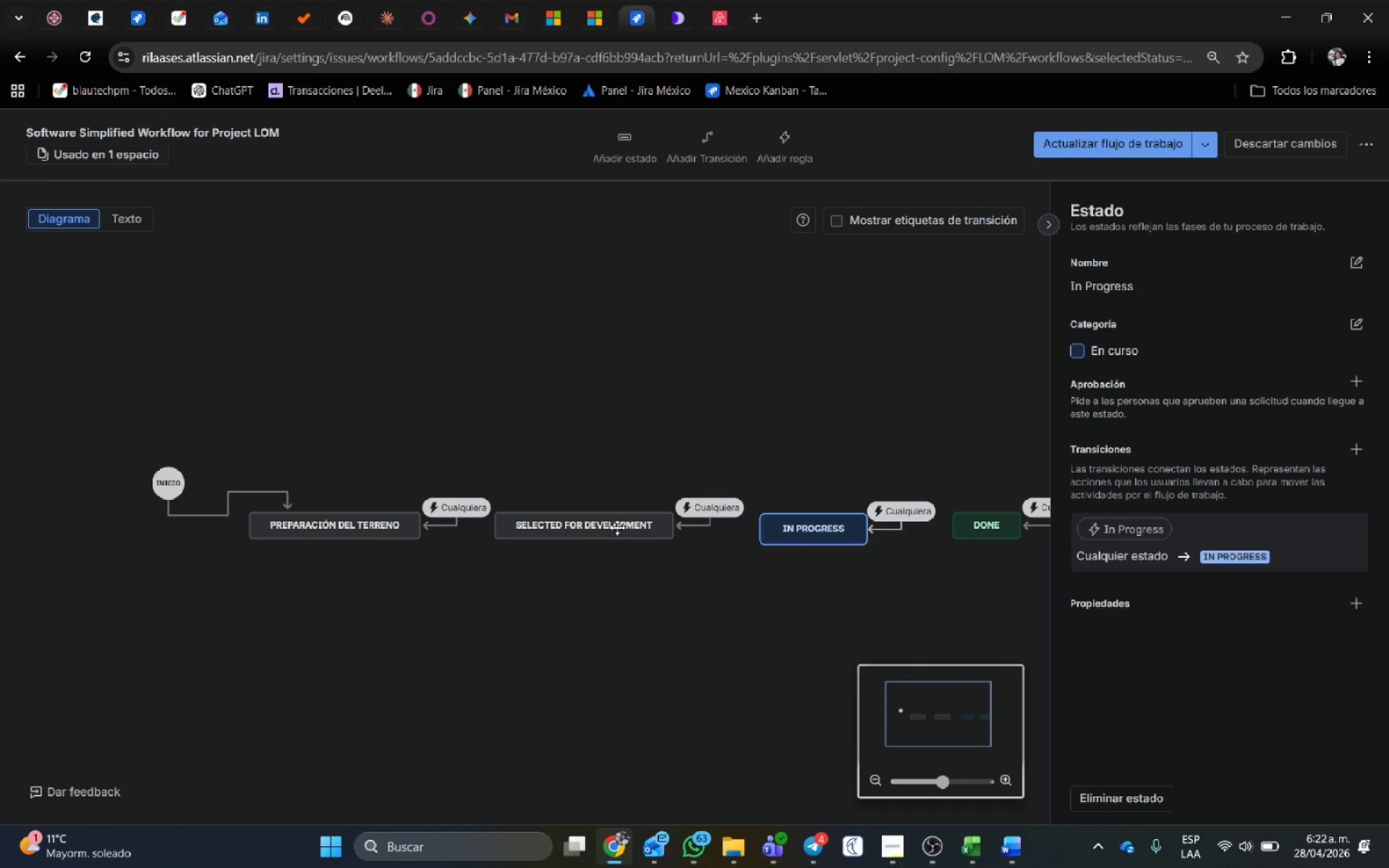 
left_click([617, 527])
 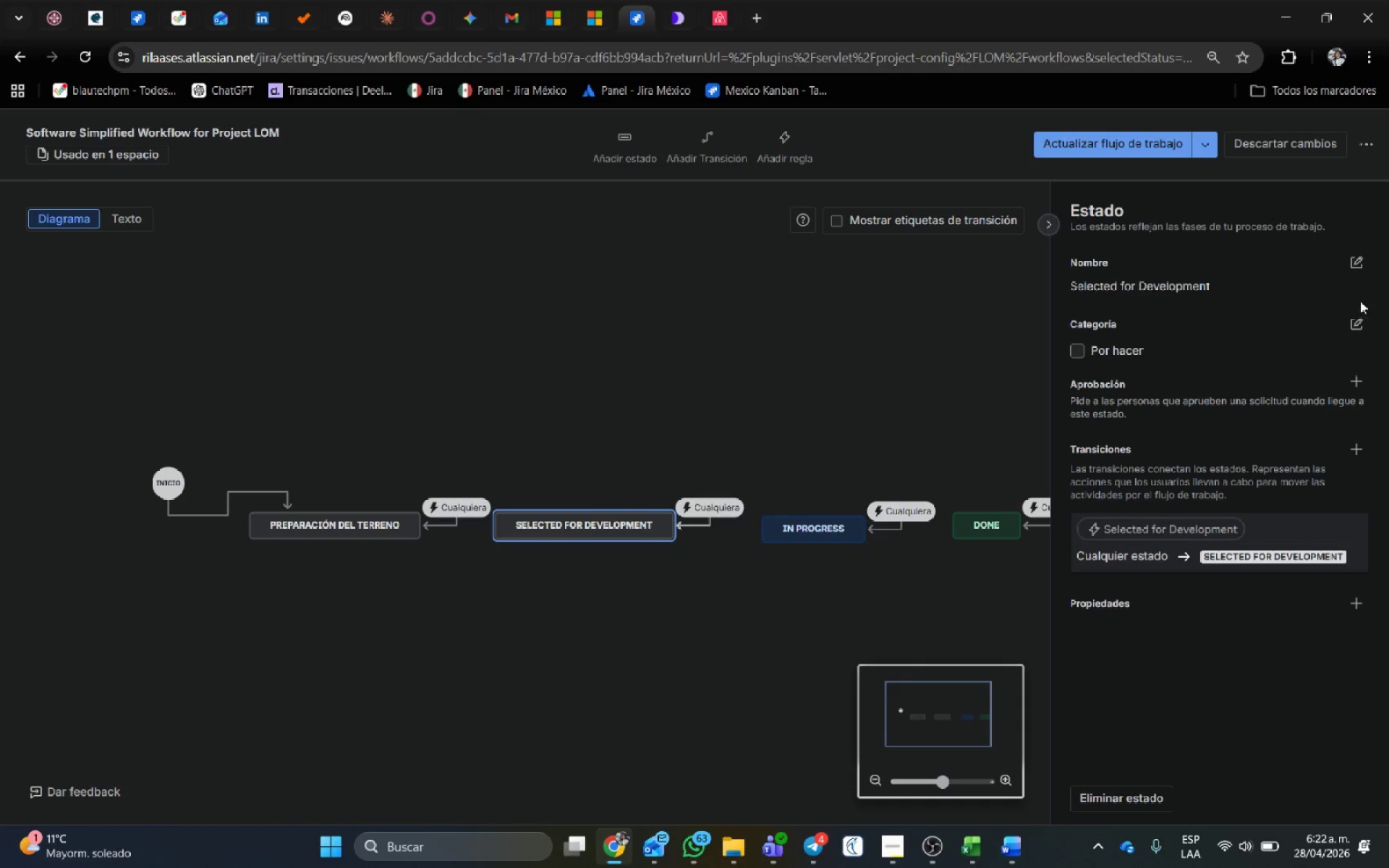 
left_click([1358, 260])
 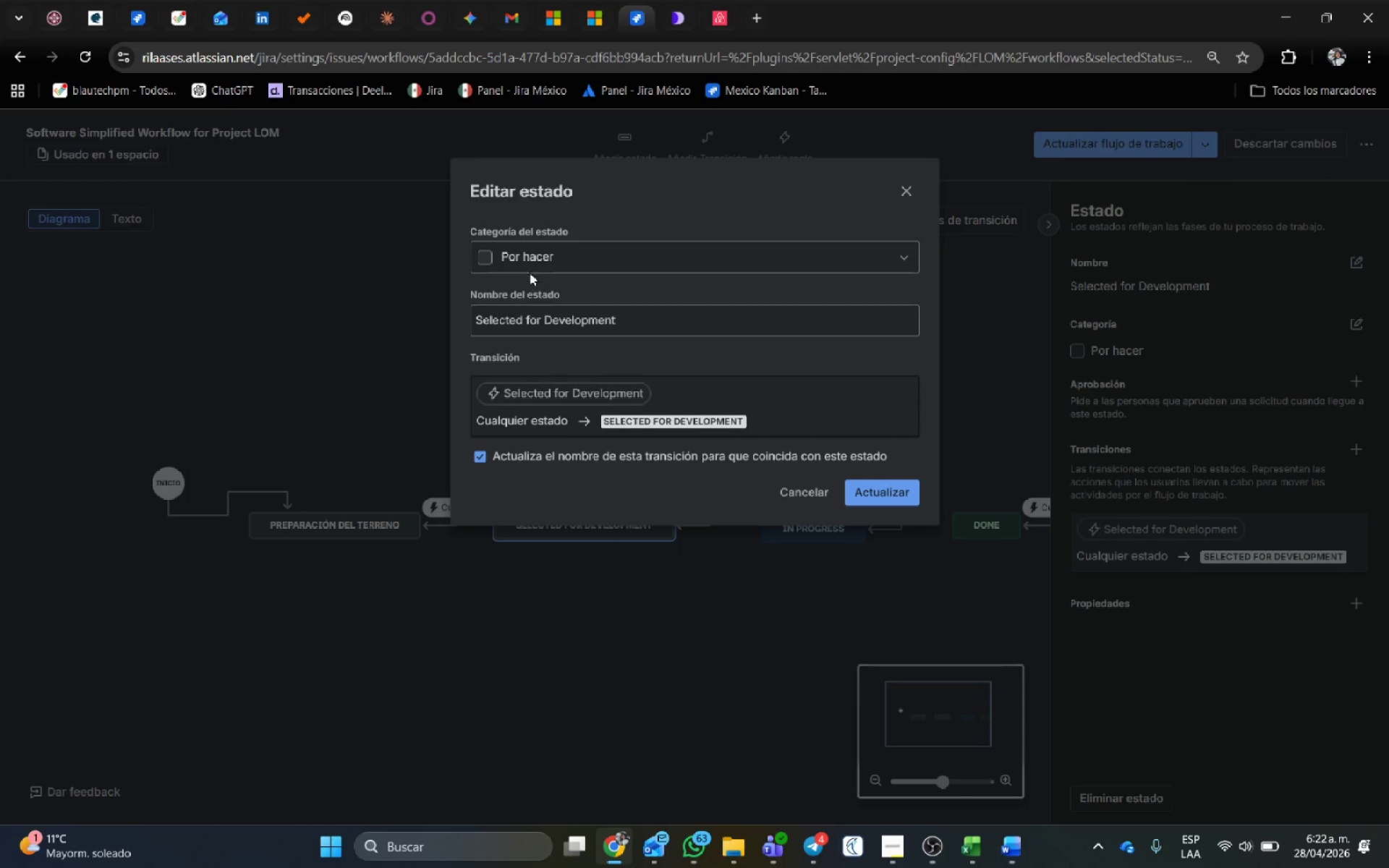 
left_click([532, 264])
 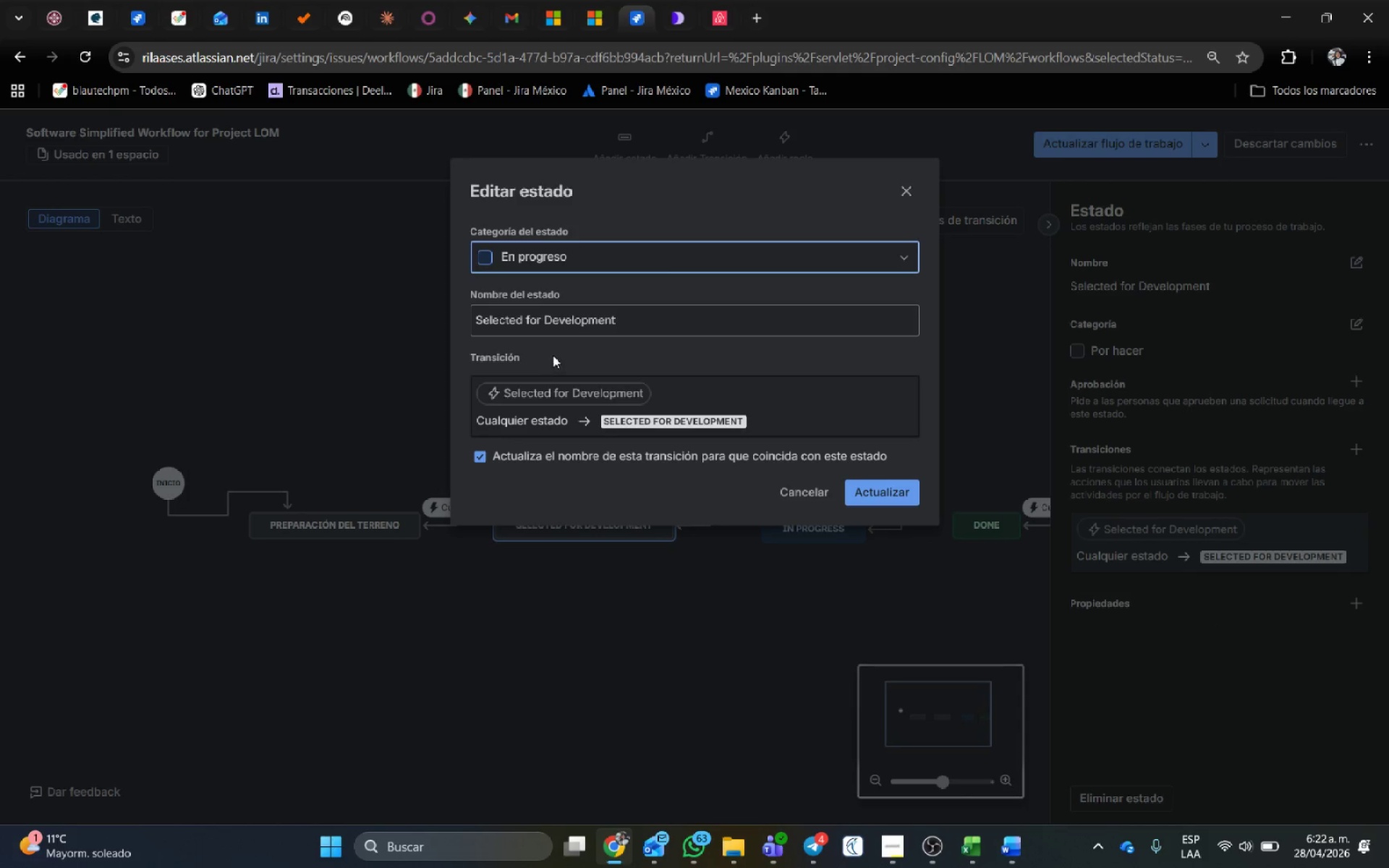 
left_click([569, 327])
 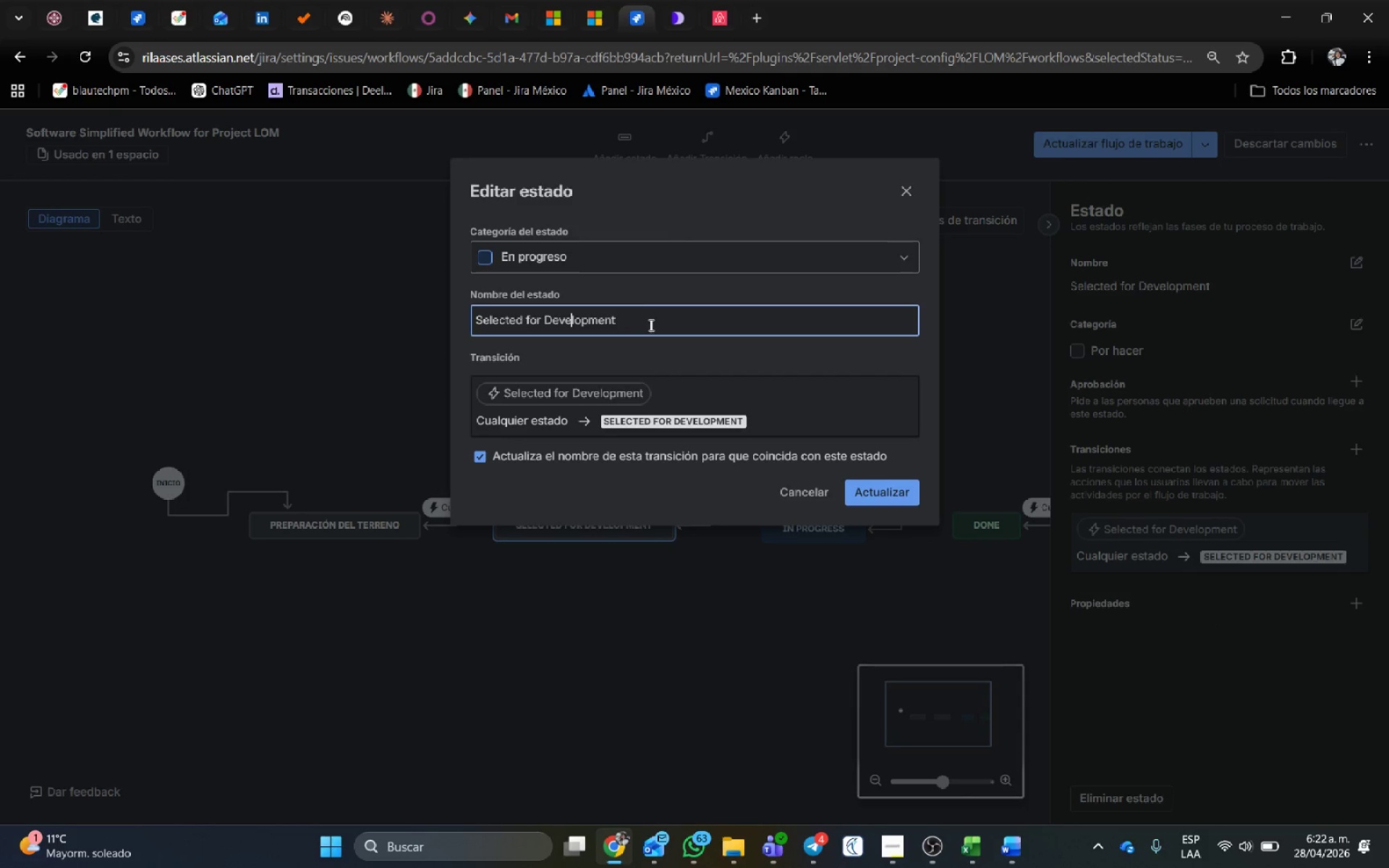 
left_click_drag(start_coordinate=[651, 326], to_coordinate=[472, 293])
 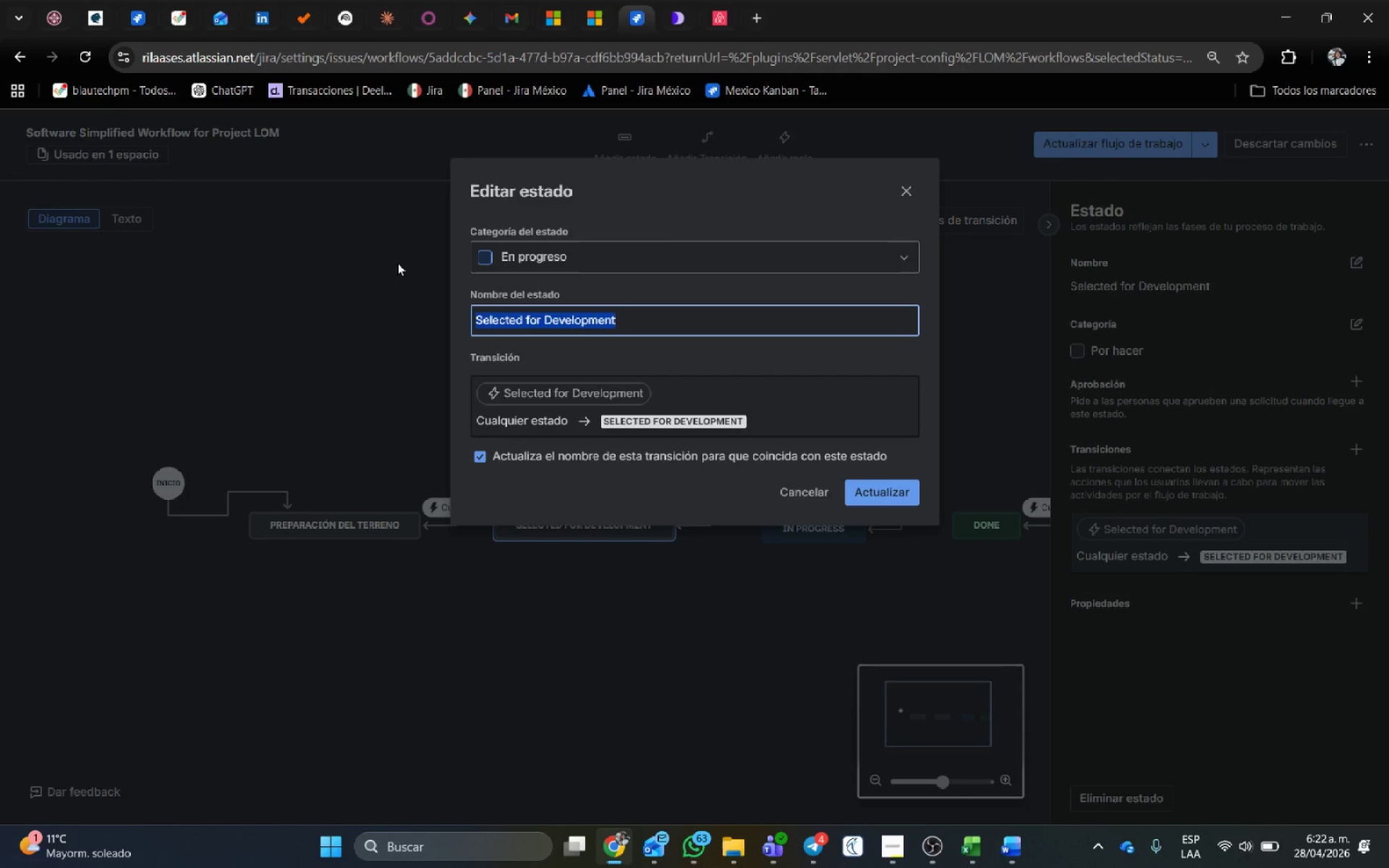 
type(Licencia Pendiente)
 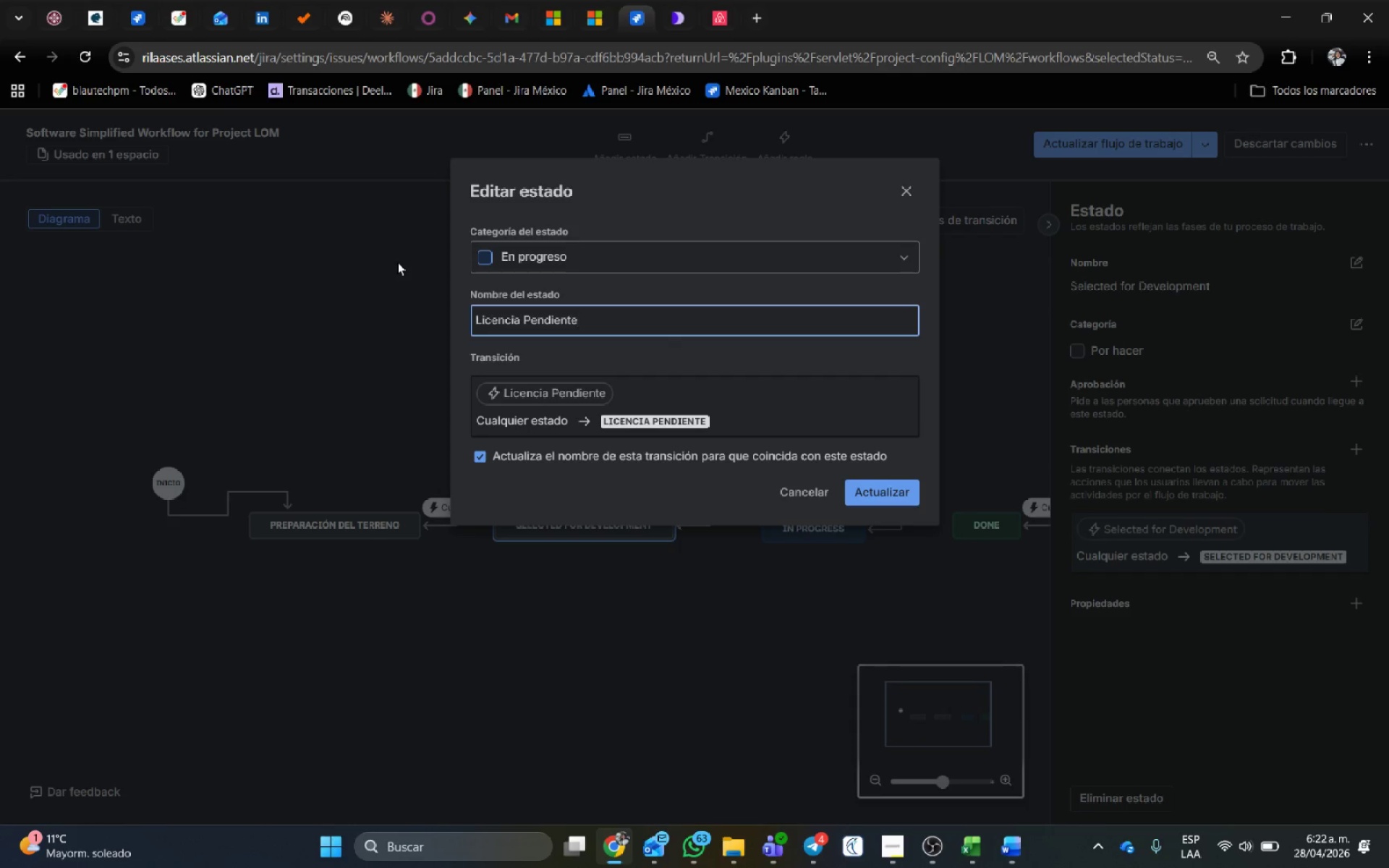 
left_click([894, 493])
 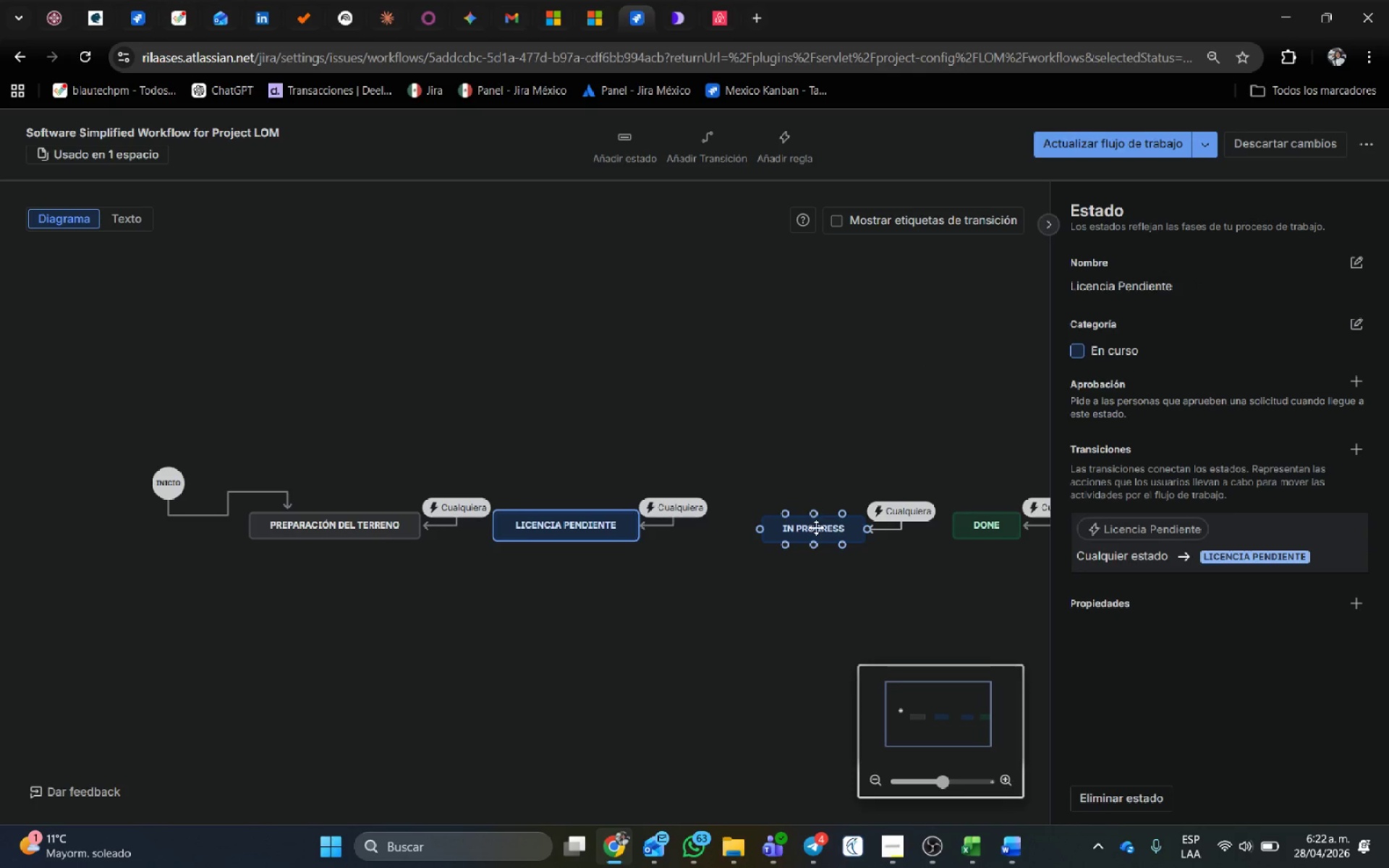 
left_click_drag(start_coordinate=[820, 535], to_coordinate=[785, 529])
 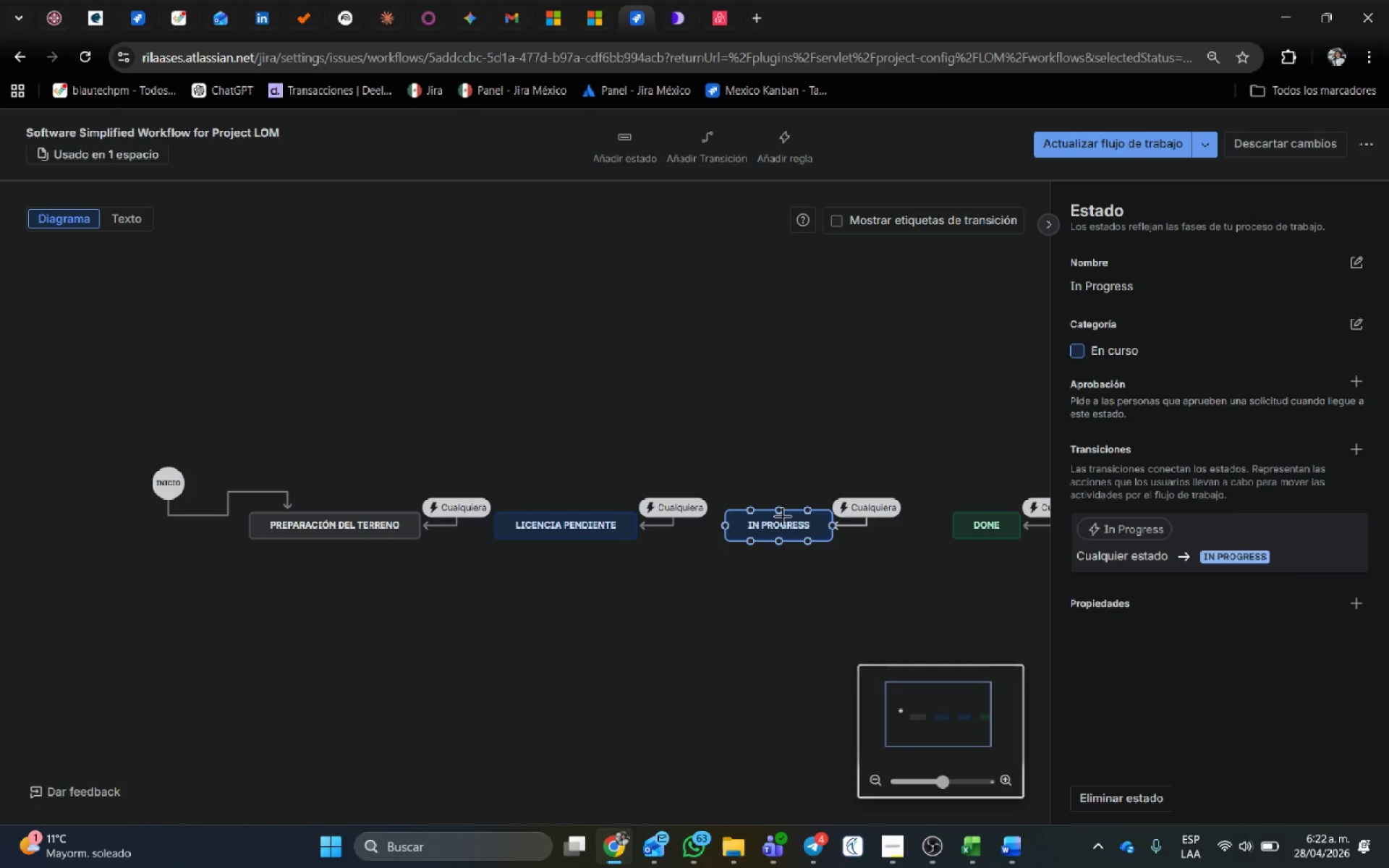 
left_click([783, 516])
 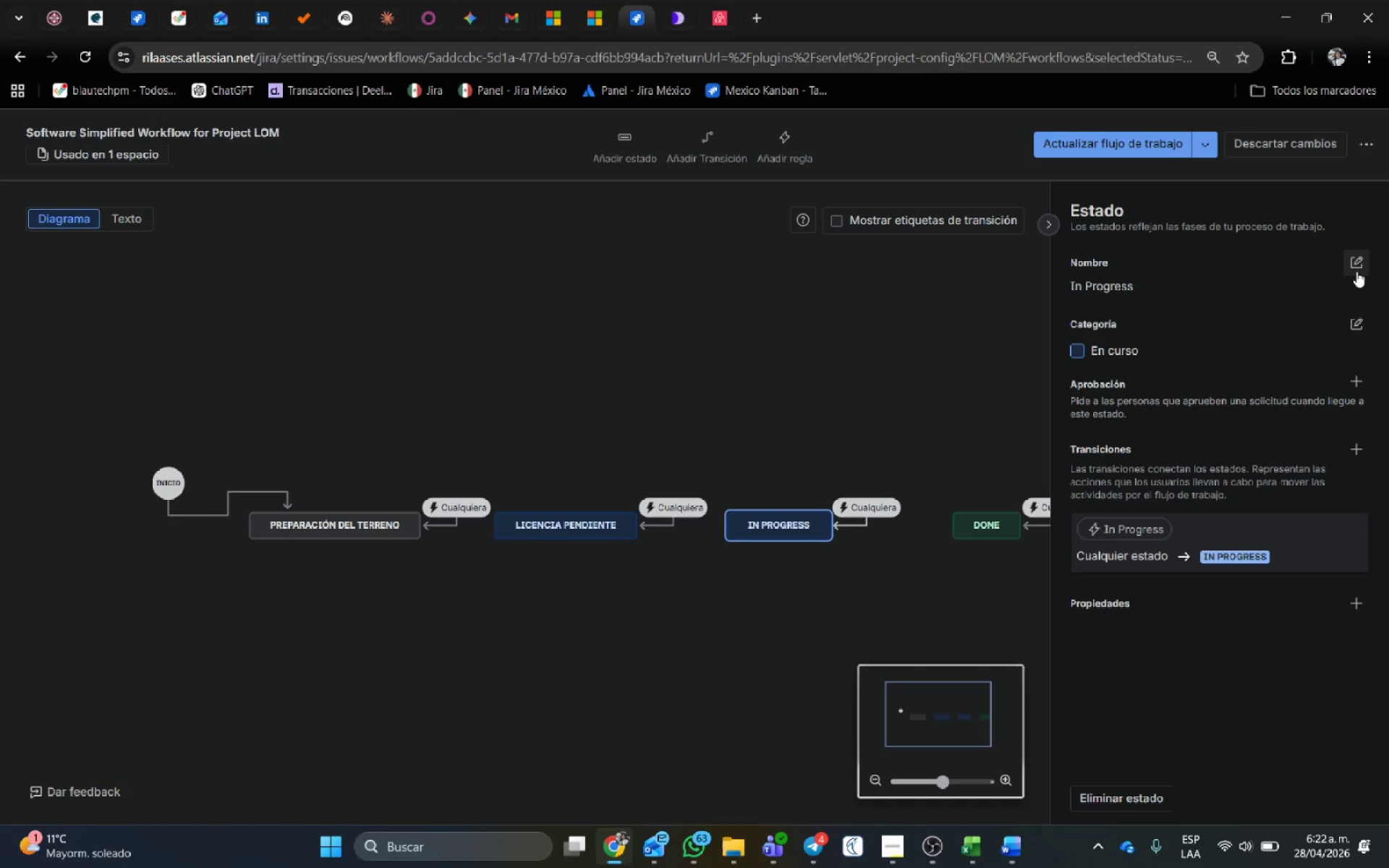 
left_click([1356, 265])
 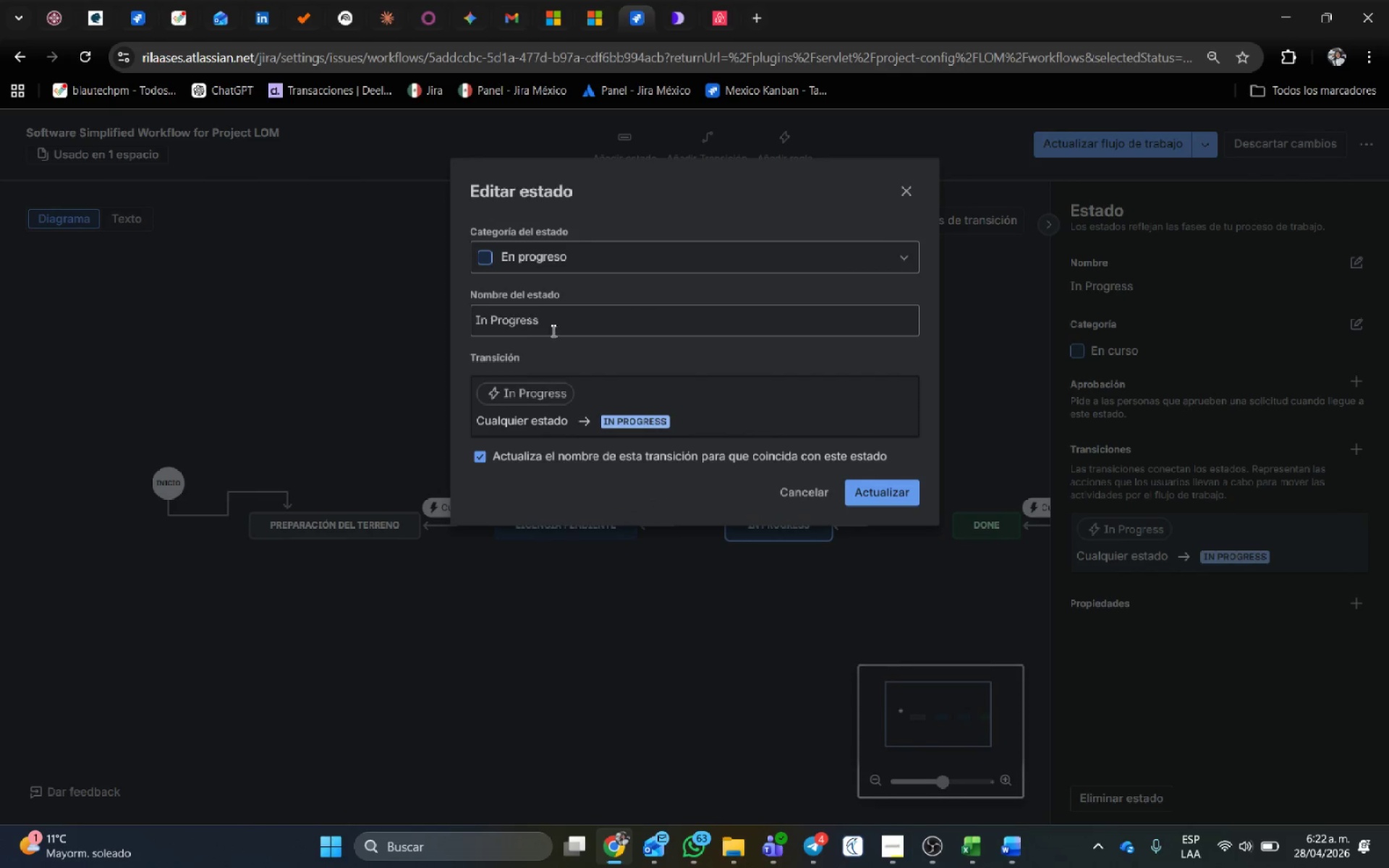 
left_click_drag(start_coordinate=[561, 324], to_coordinate=[318, 259])
 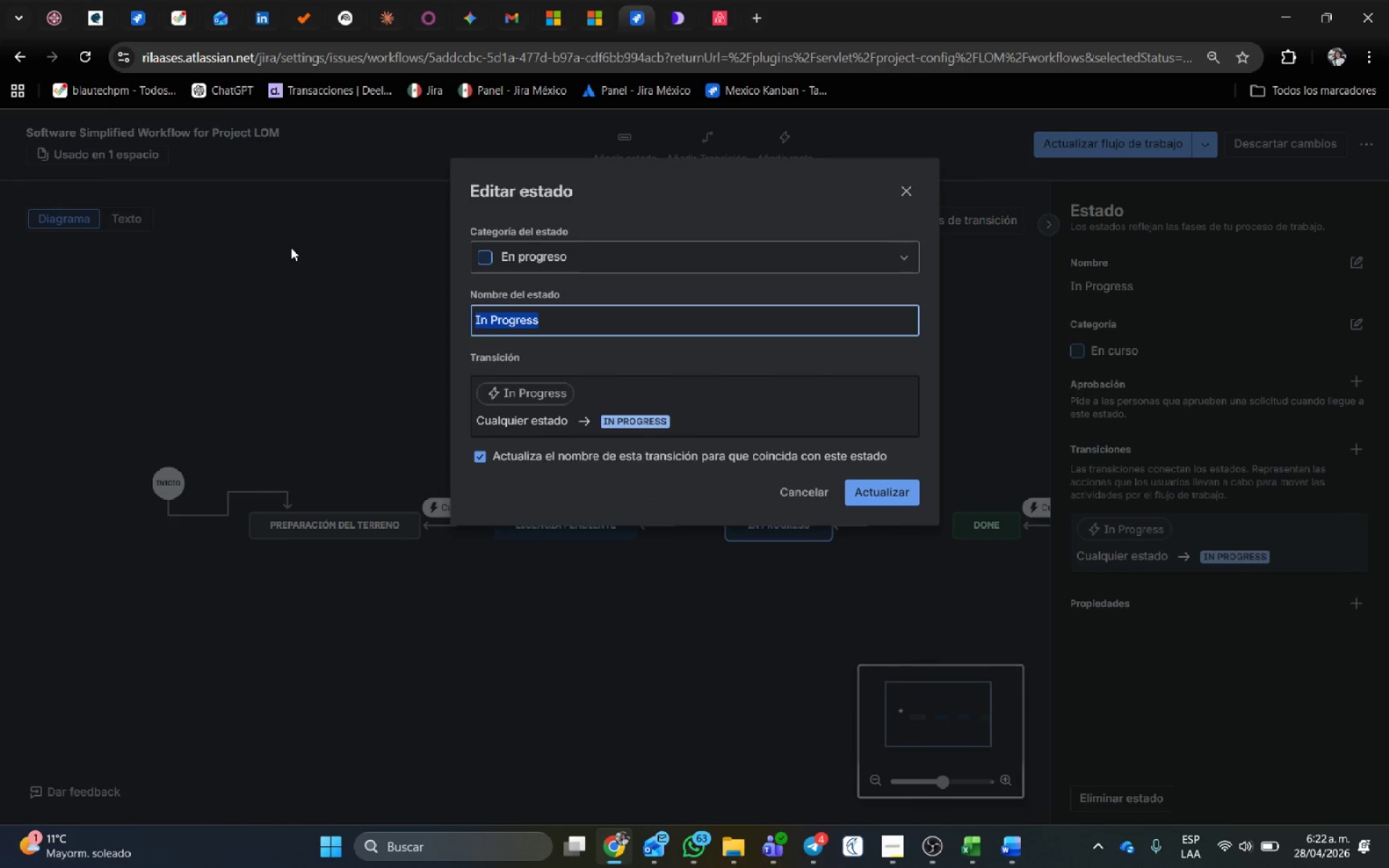 
key(Backspace)
type(Personal)
 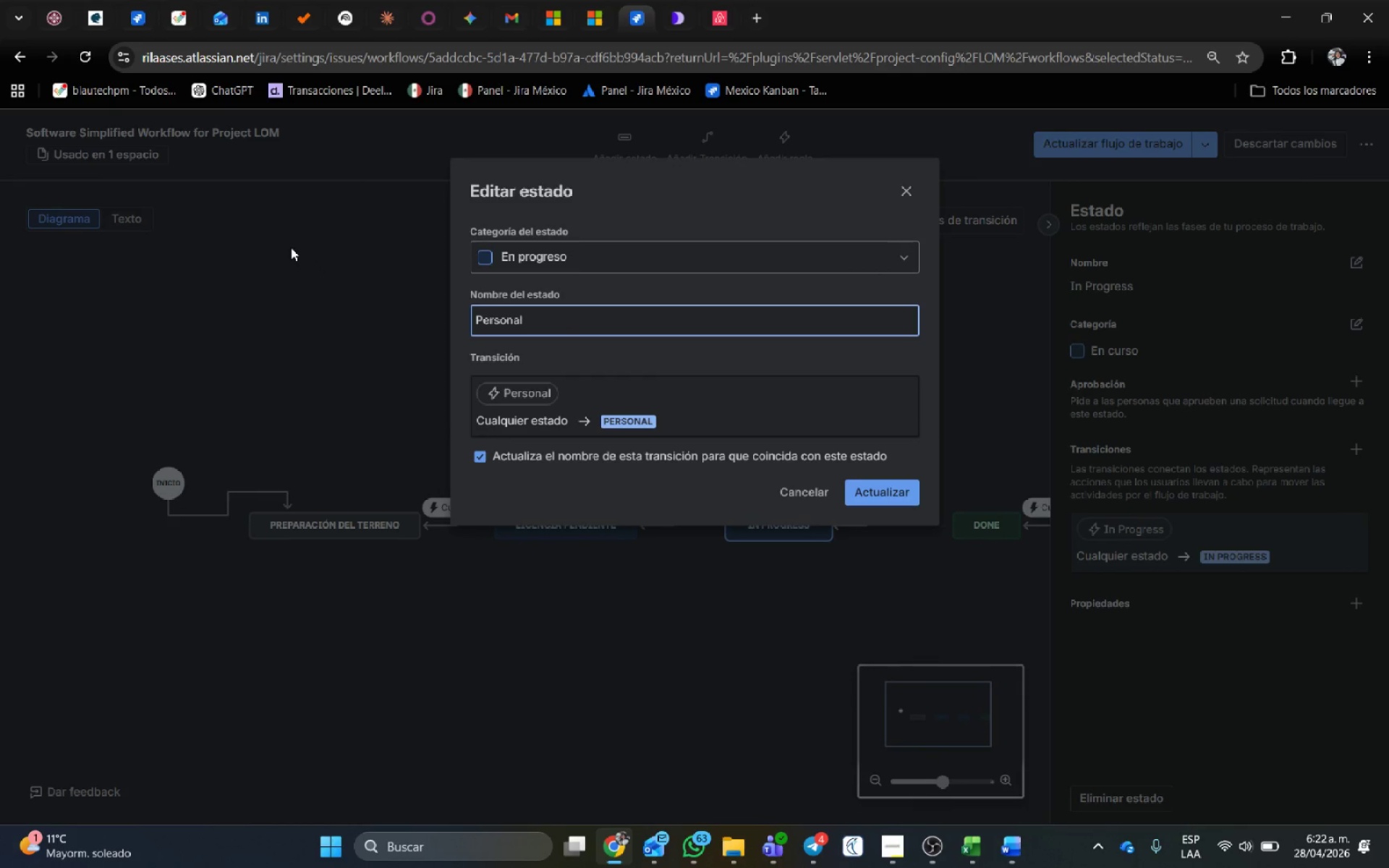 
left_click([893, 496])
 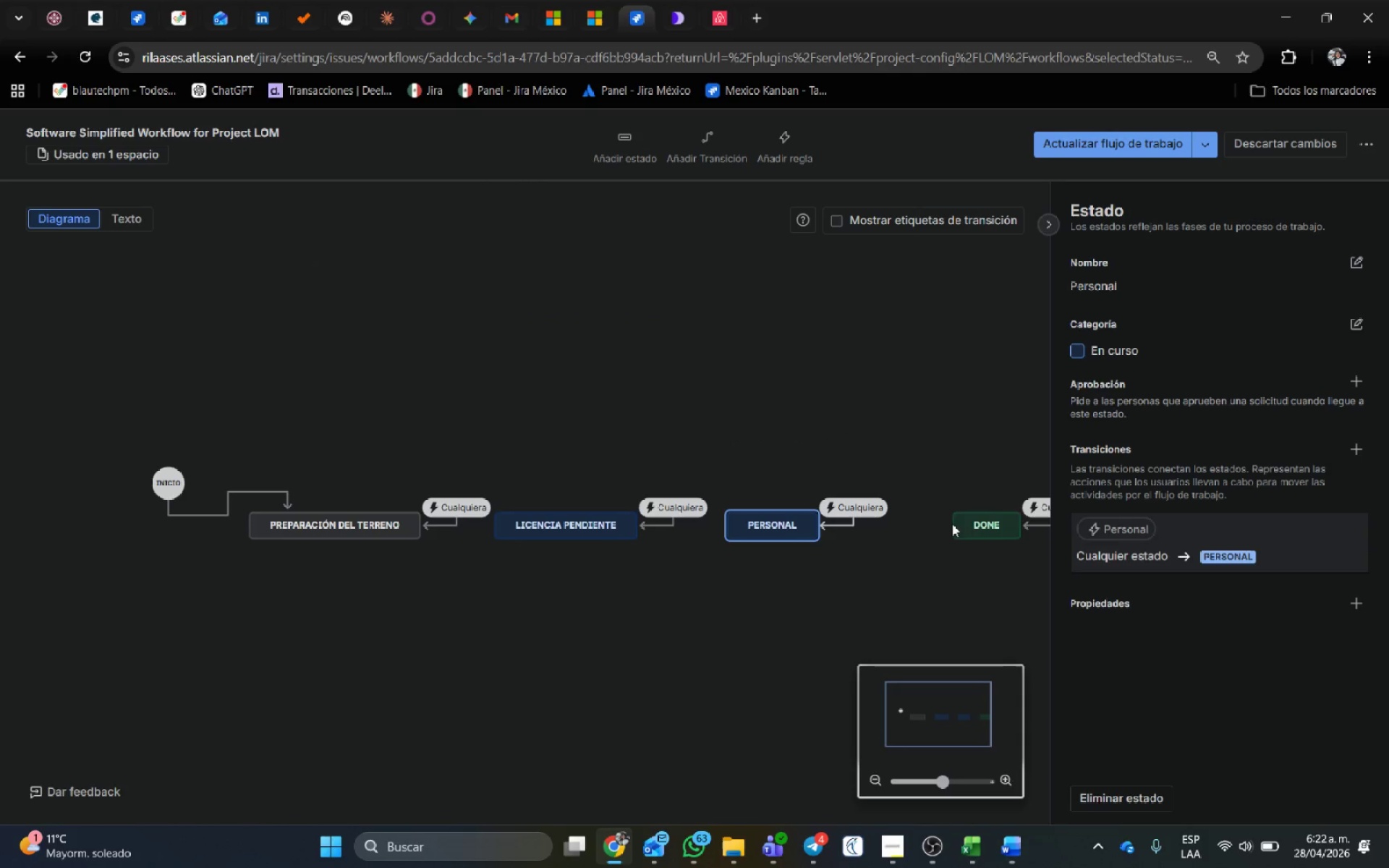 
left_click_drag(start_coordinate=[977, 528], to_coordinate=[1032, 529])
 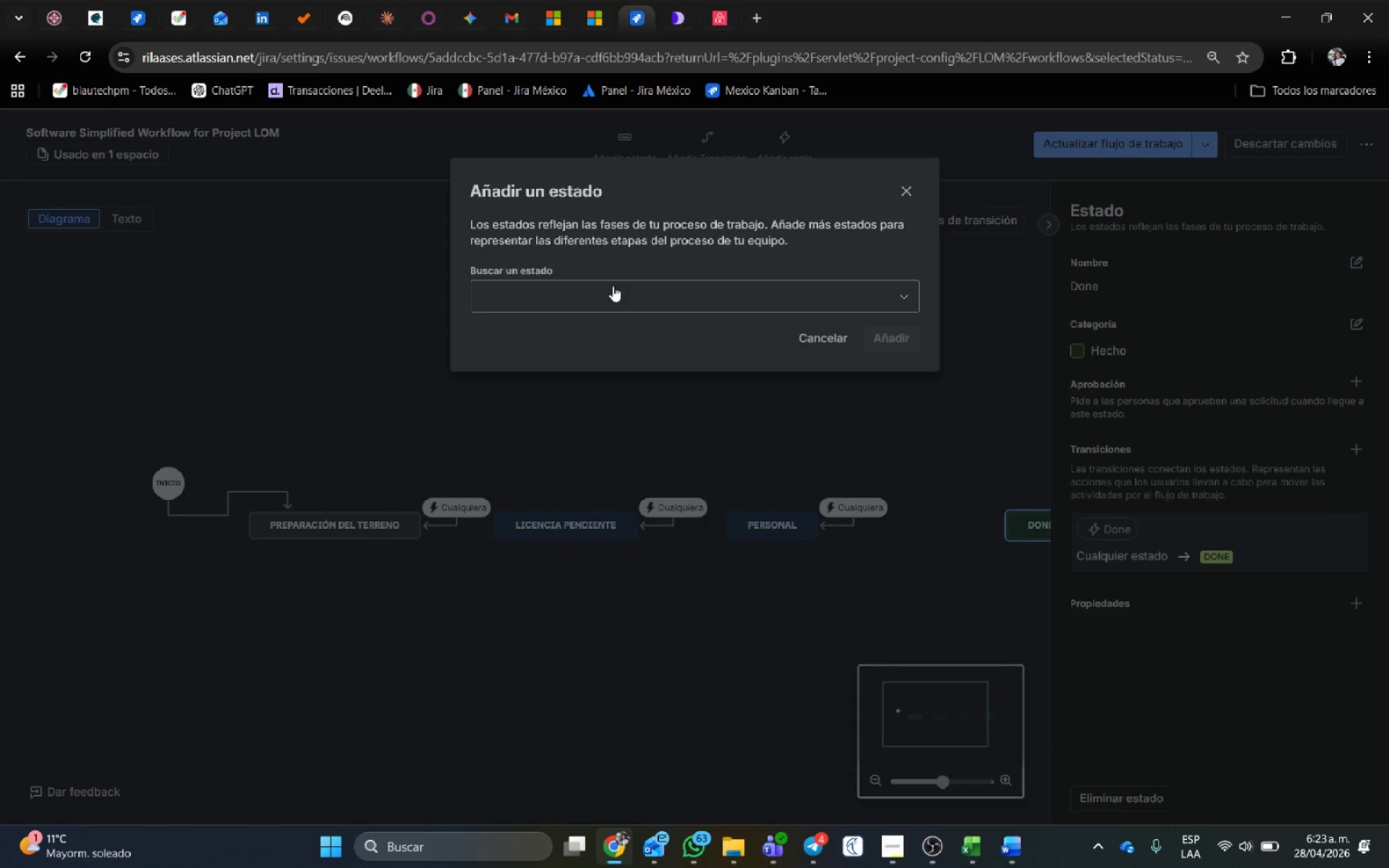 
left_click([612, 285])
 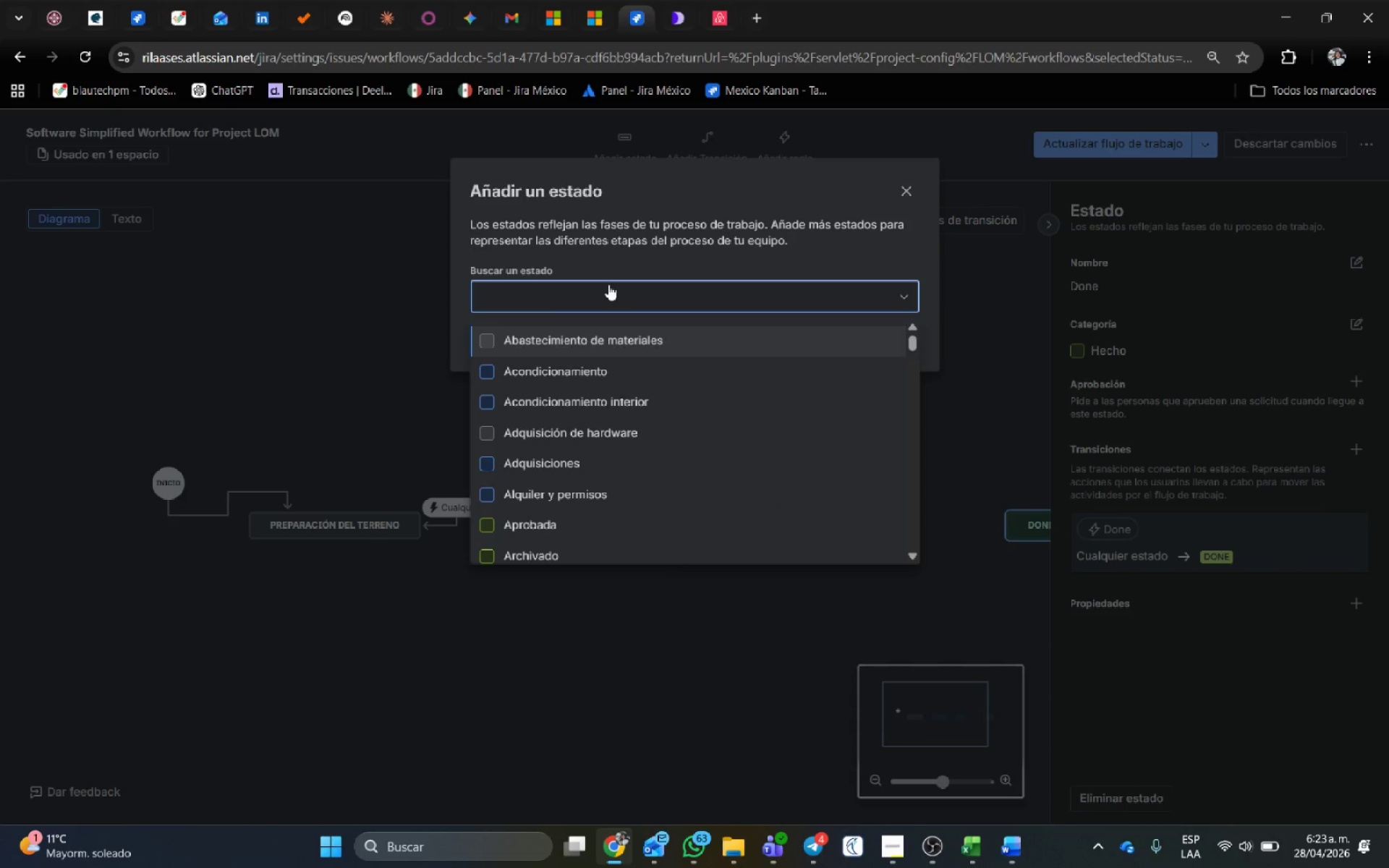 
type(Confgi)
key(Backspace)
key(Backspace)
type(iguraci;on del Aula)
 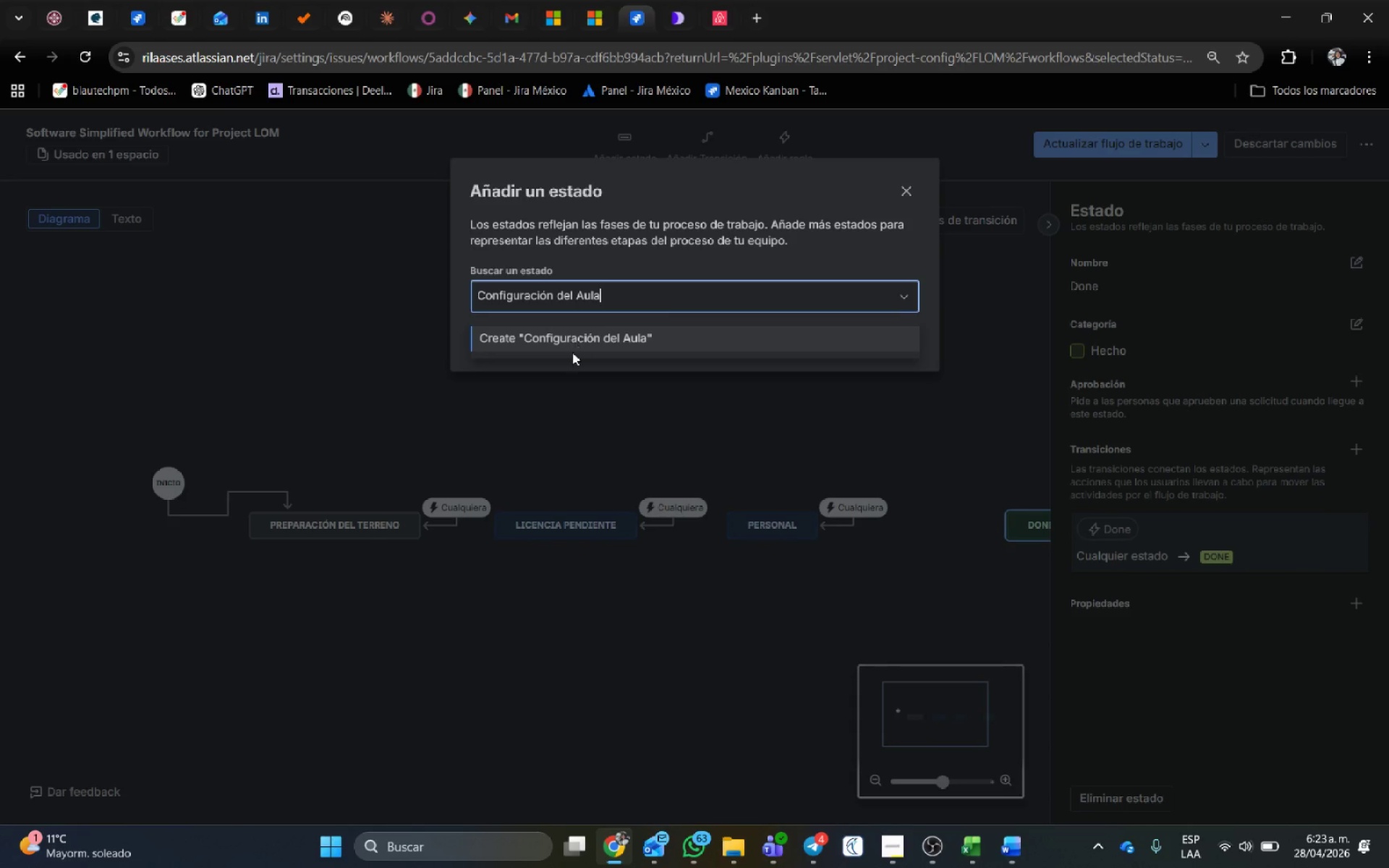 
left_click([570, 342])
 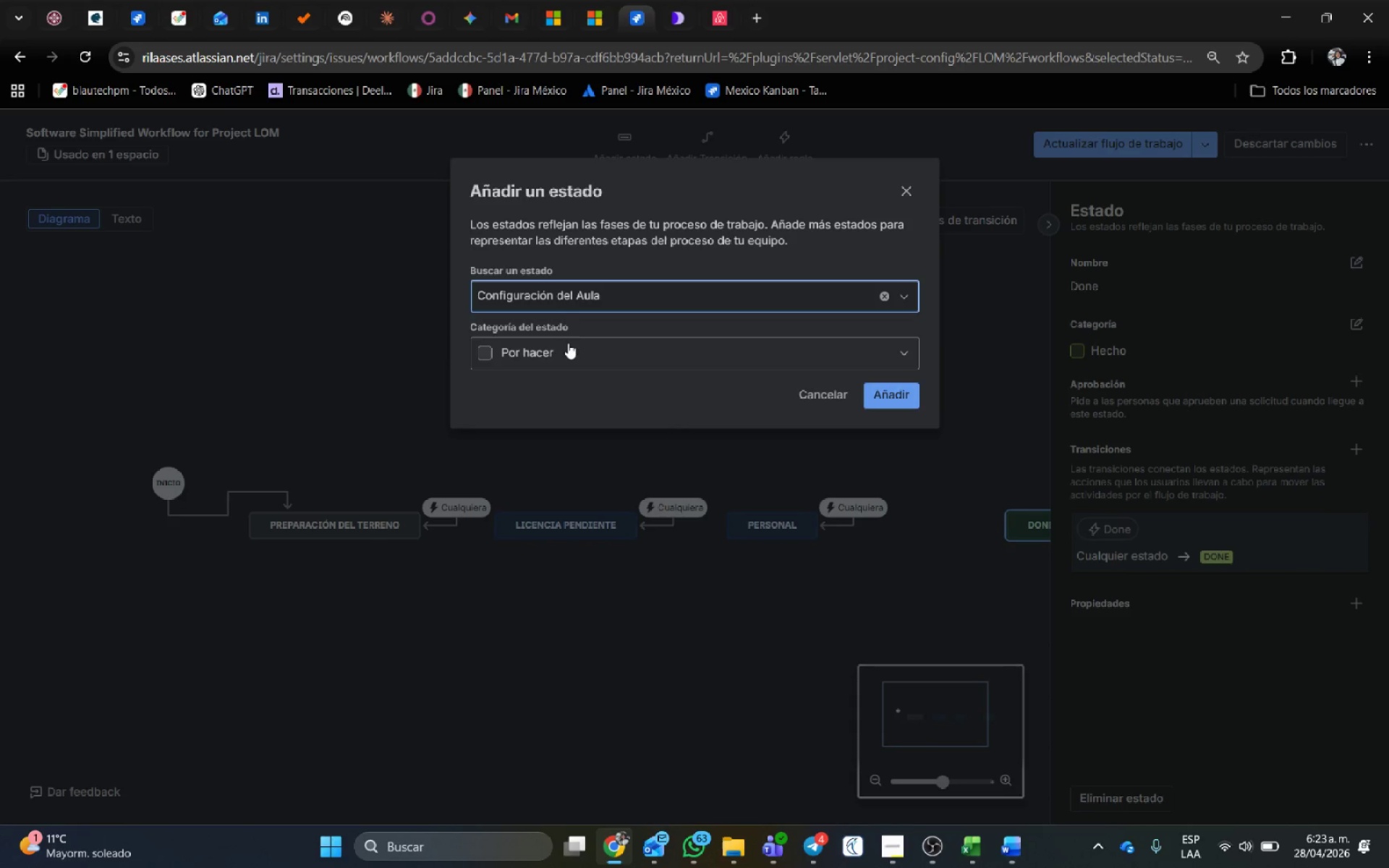 
left_click([558, 349])
 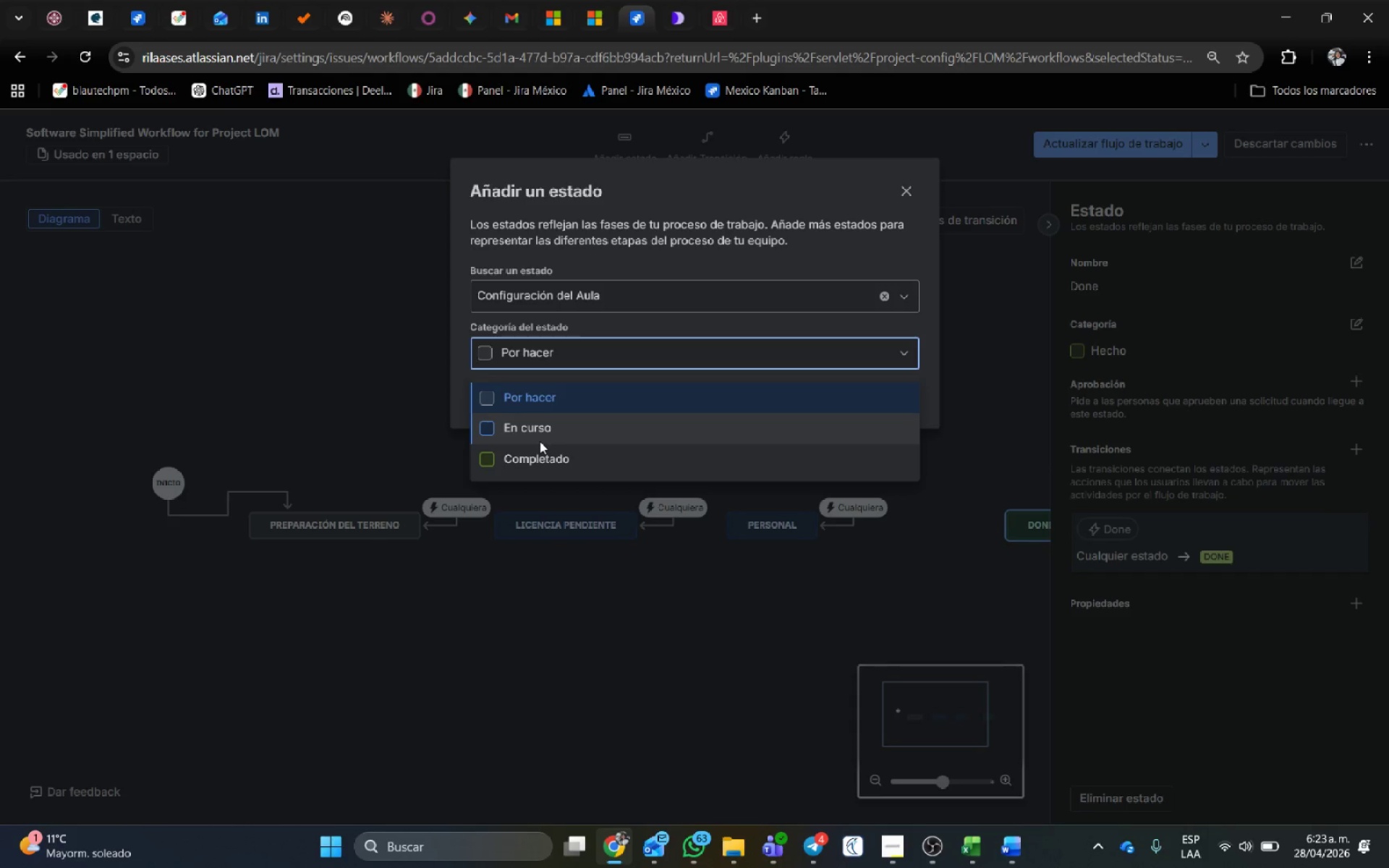 
left_click([540, 441])
 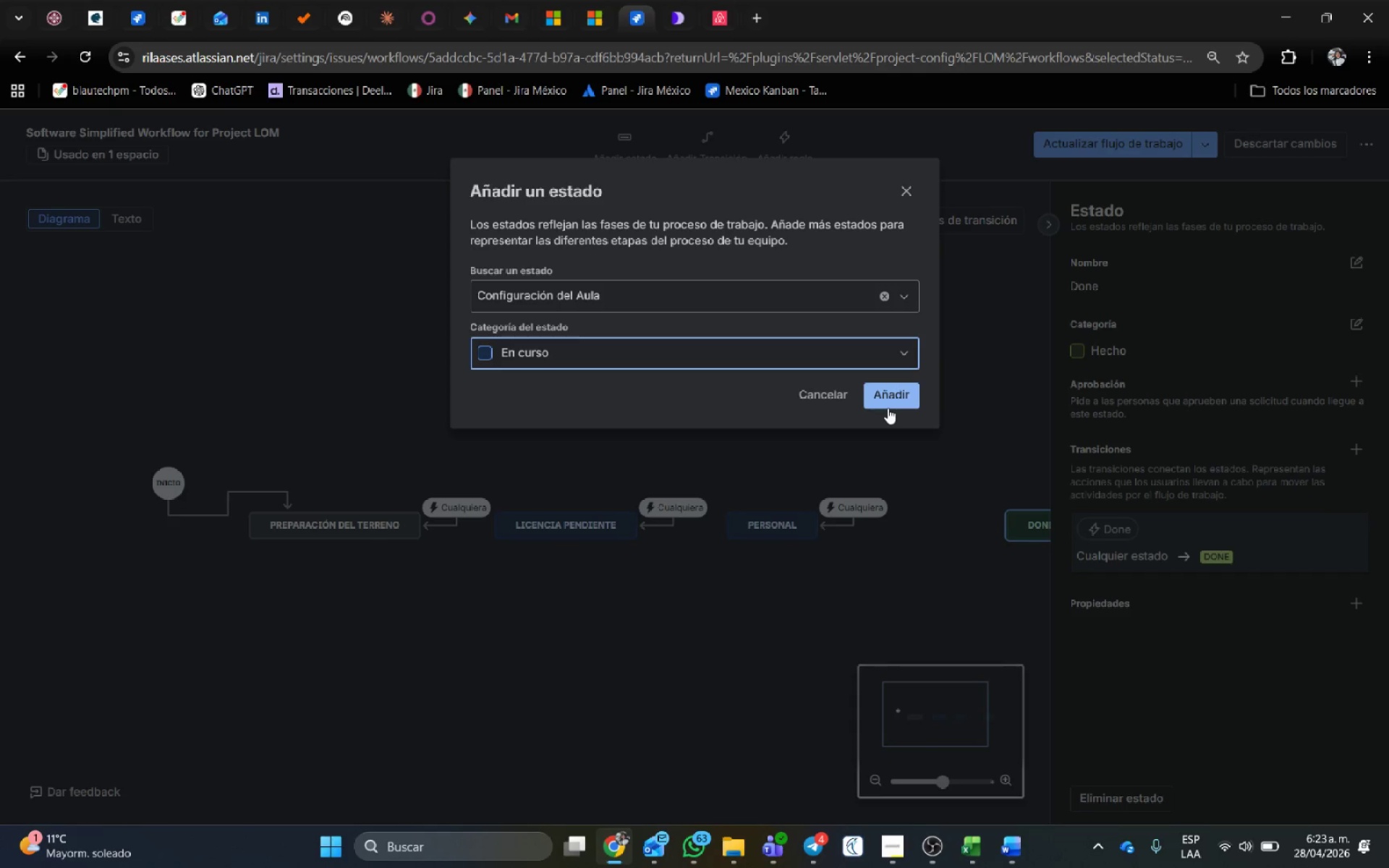 
left_click([888, 408])
 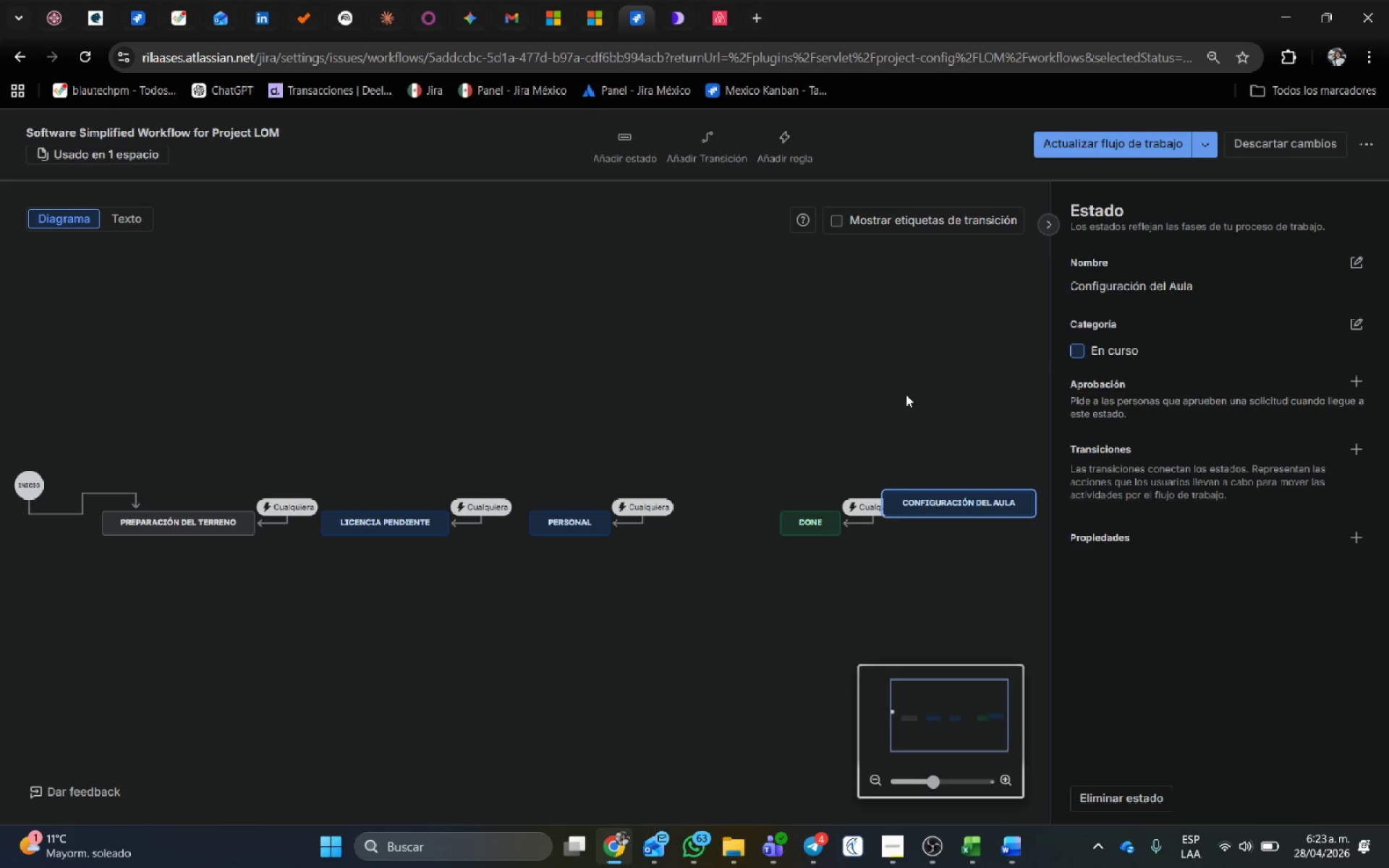 
left_click_drag(start_coordinate=[917, 386], to_coordinate=[651, 349])
 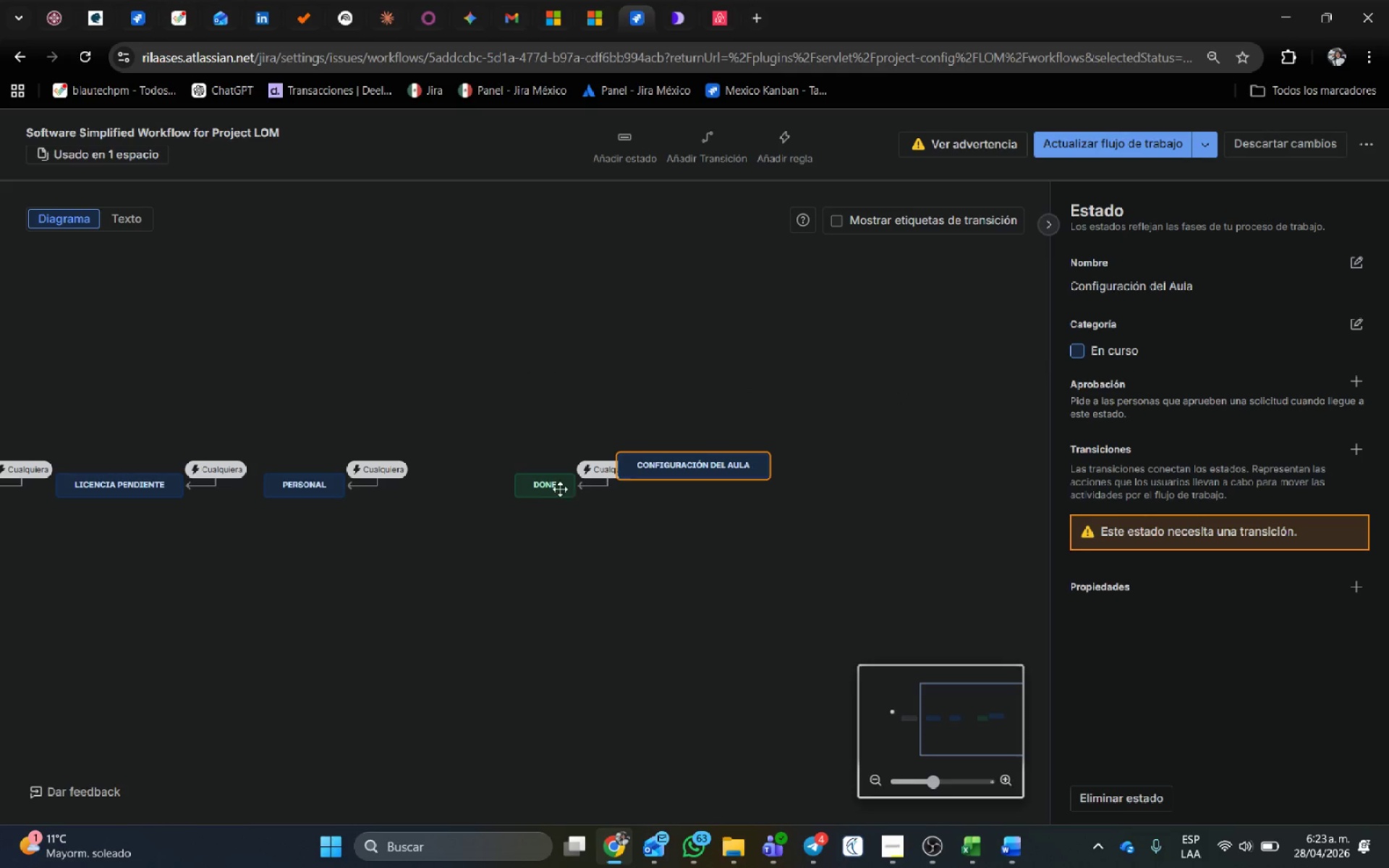 
left_click_drag(start_coordinate=[551, 489], to_coordinate=[861, 493])
 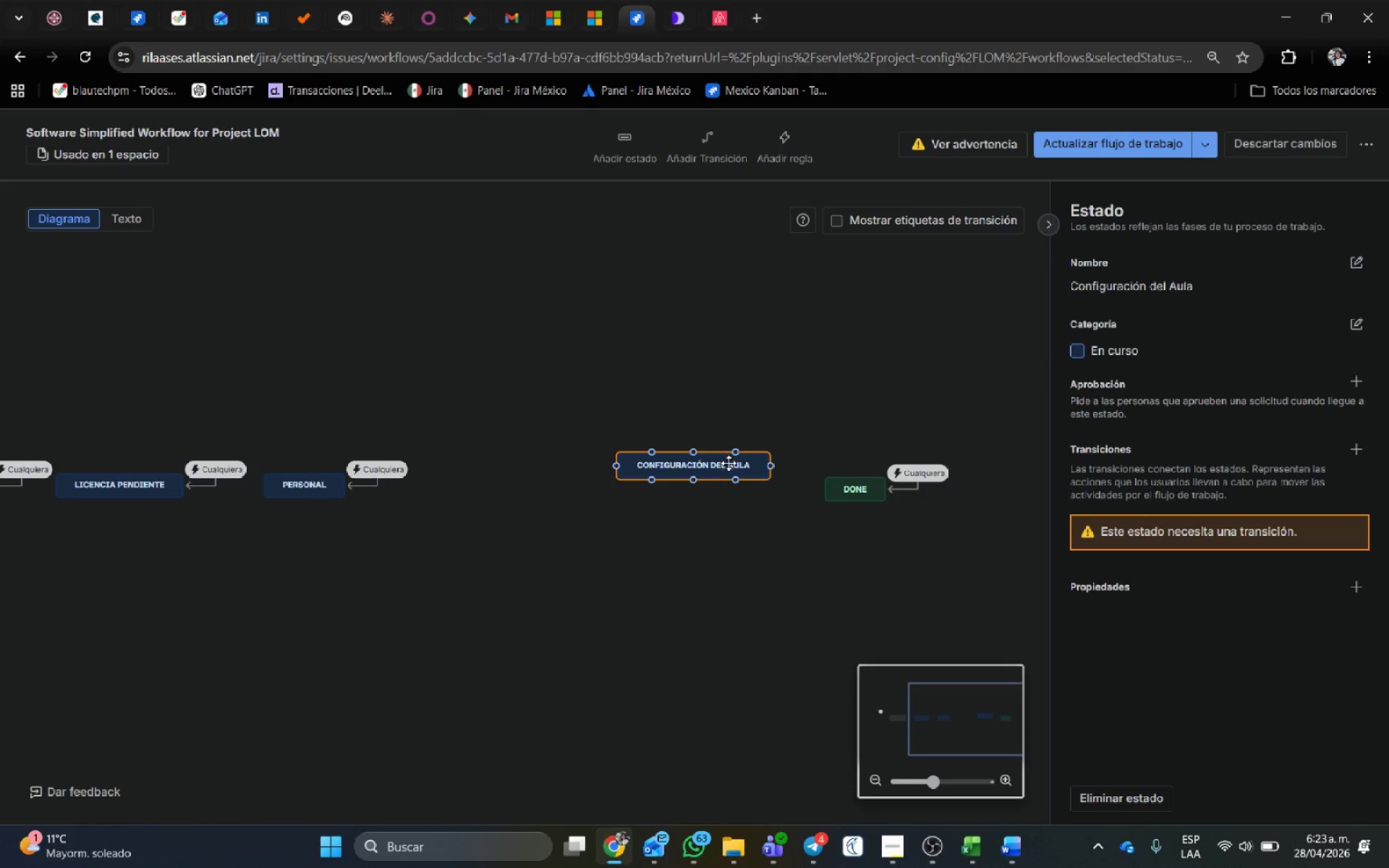 
left_click_drag(start_coordinate=[729, 463], to_coordinate=[522, 488])
 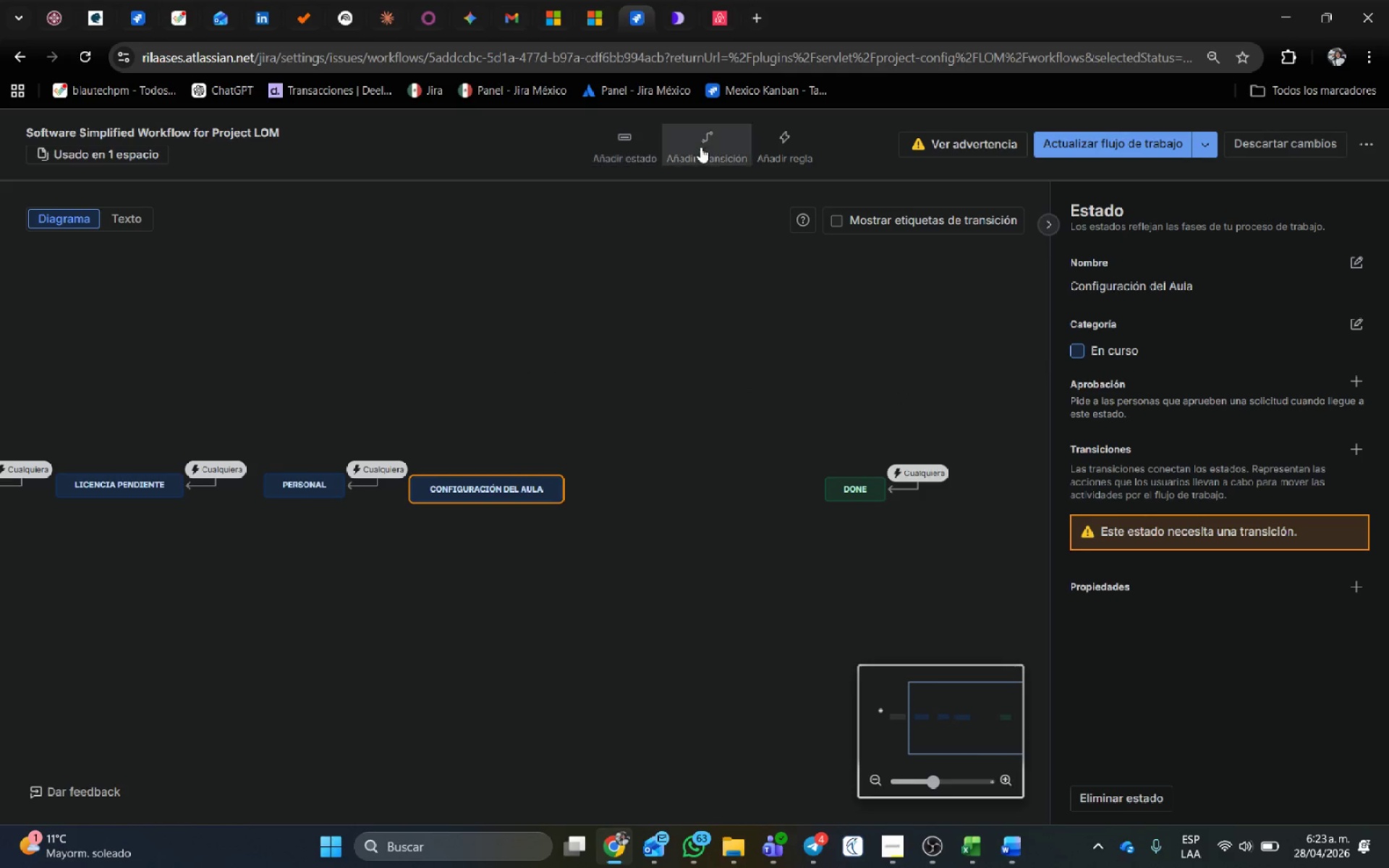 
left_click([701, 148])
 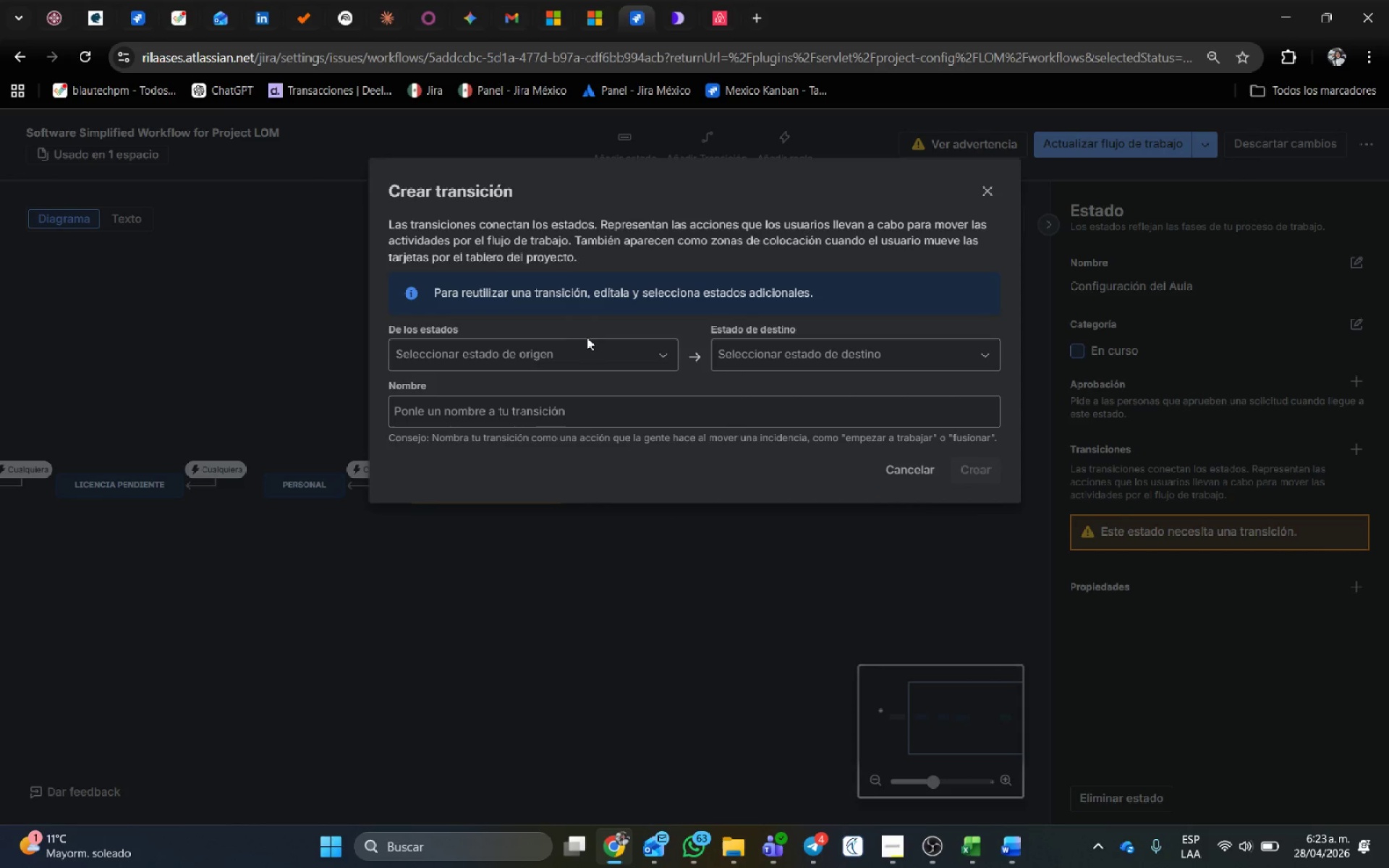 
double_click([590, 344])
 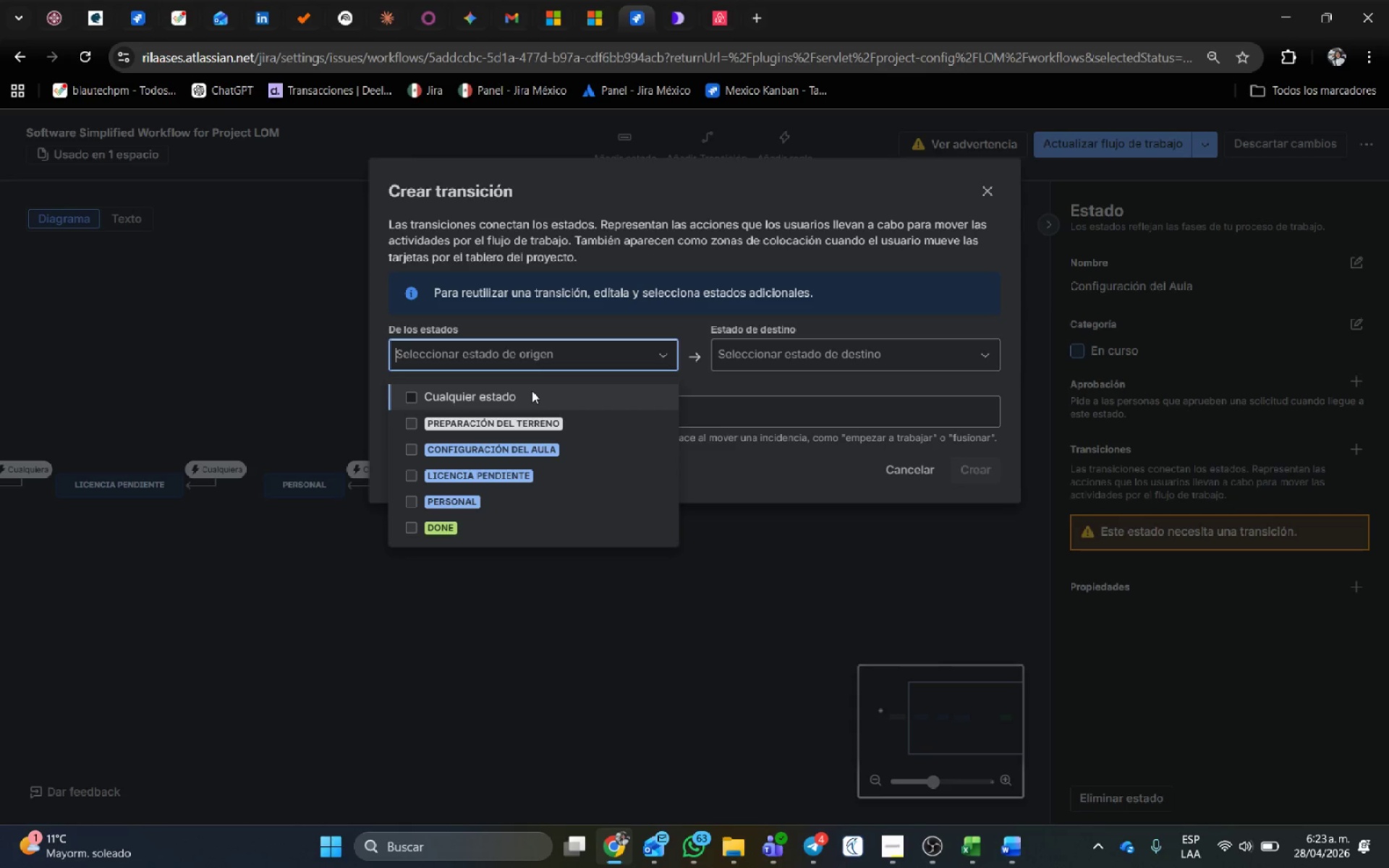 
left_click([532, 391])
 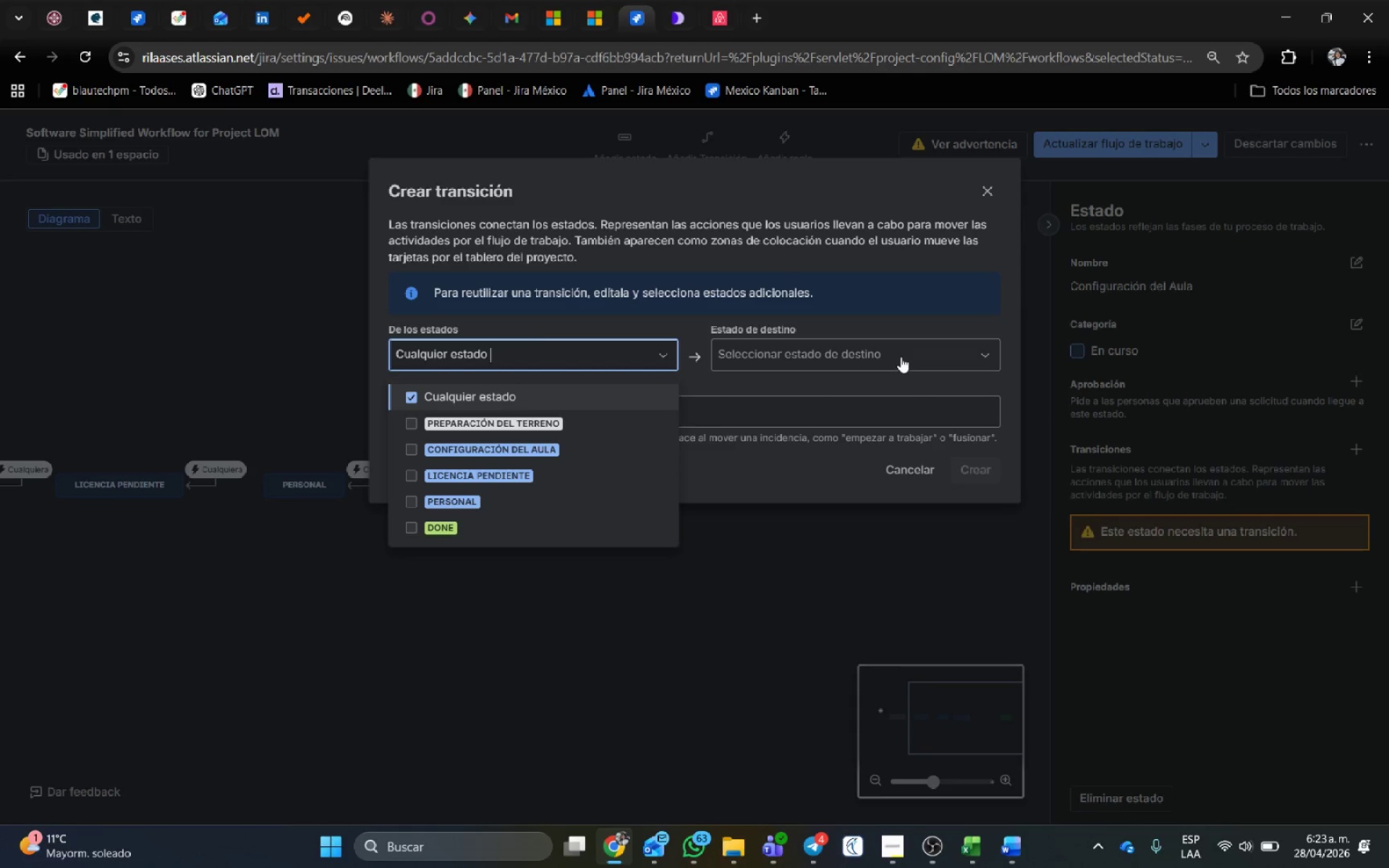 
left_click([901, 357])
 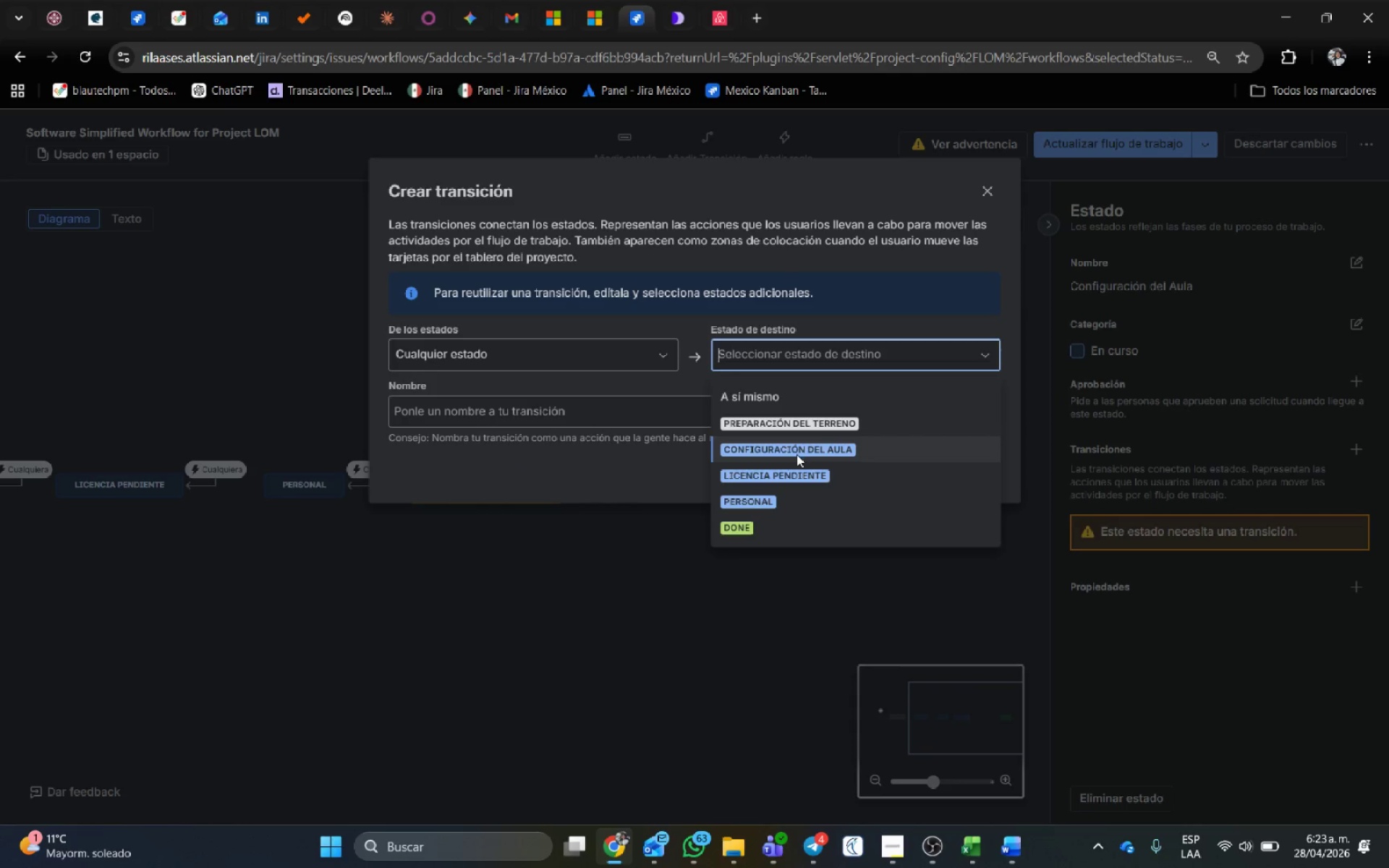 
left_click([797, 456])
 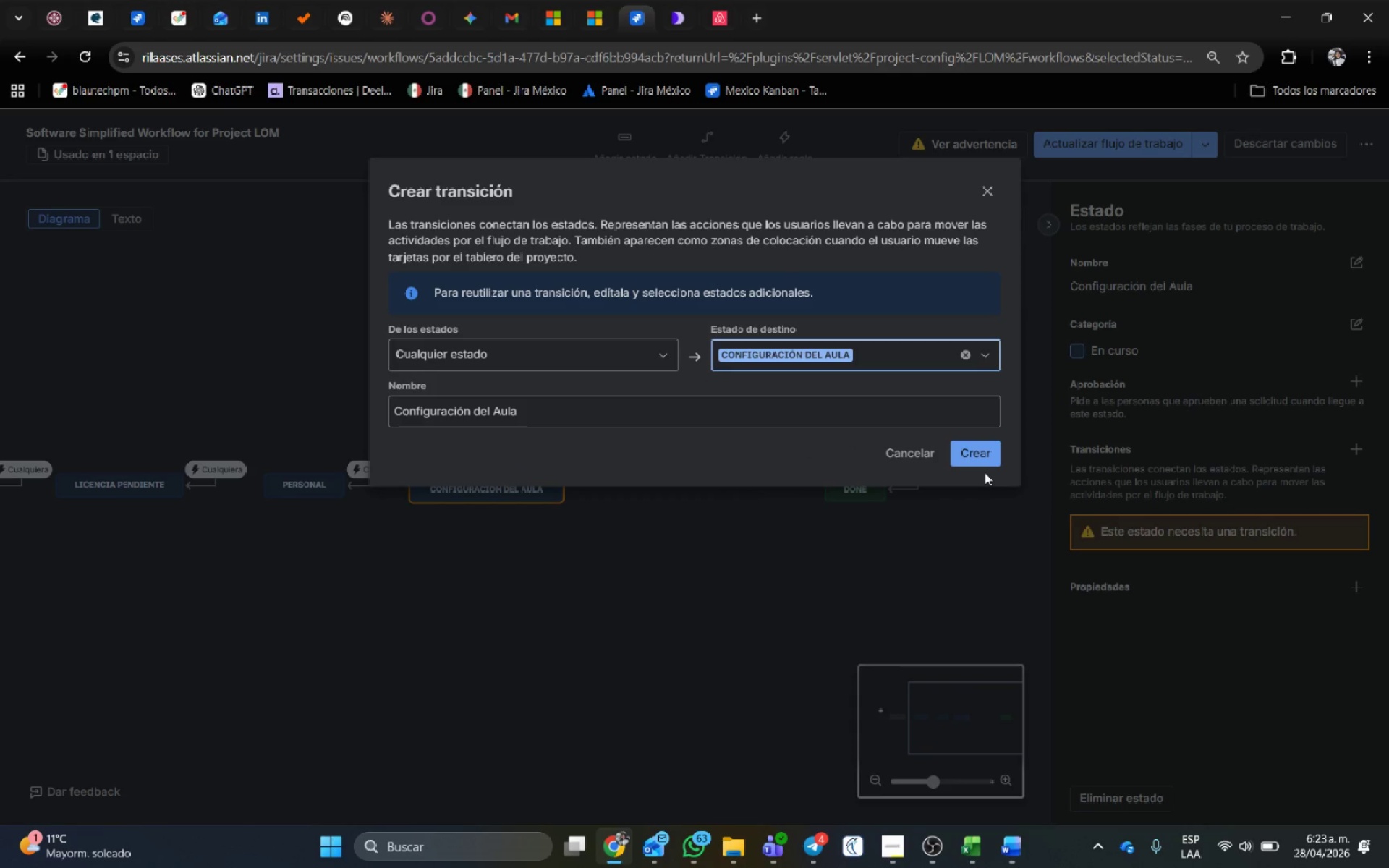 
left_click([972, 451])
 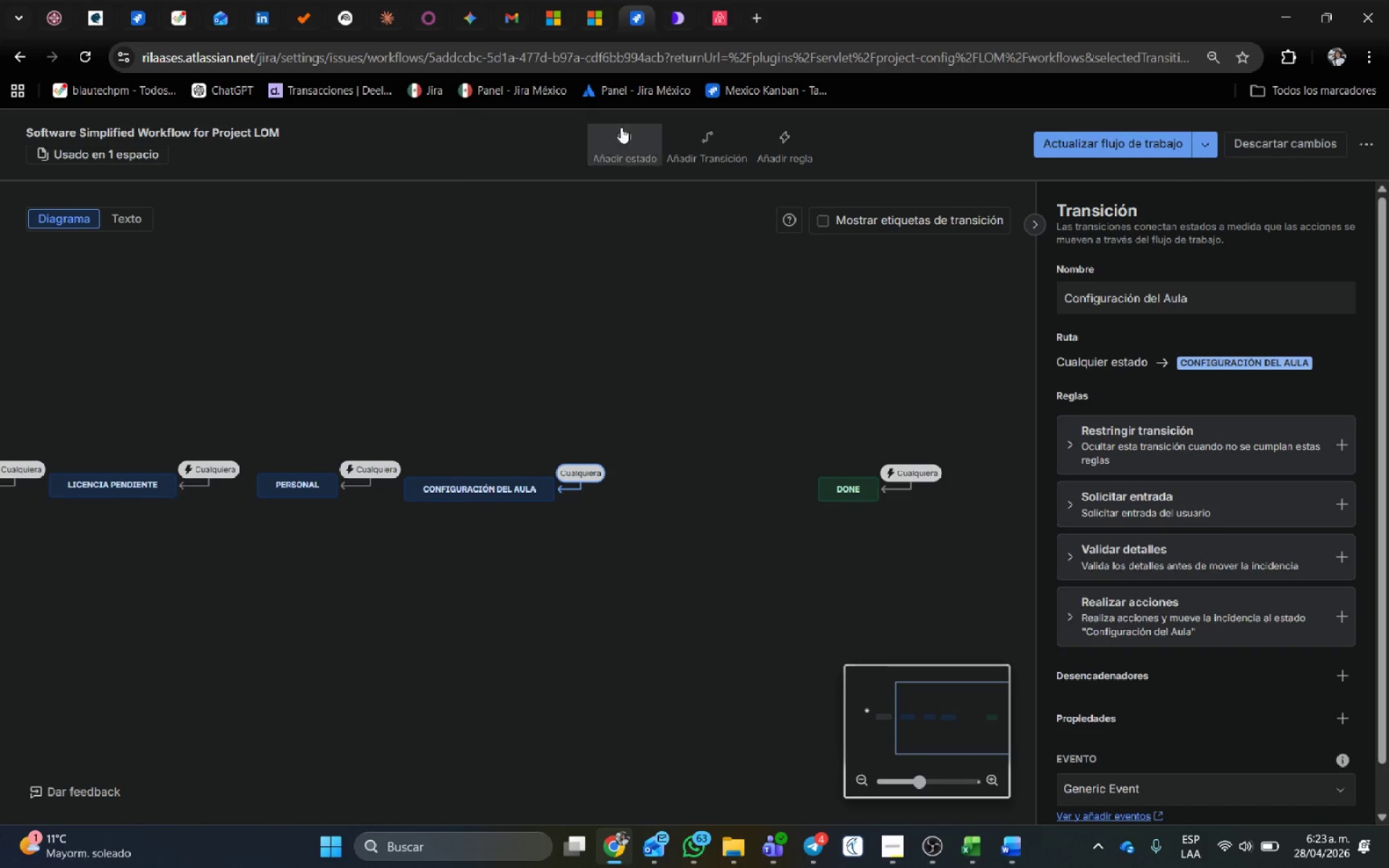 
left_click([632, 142])
 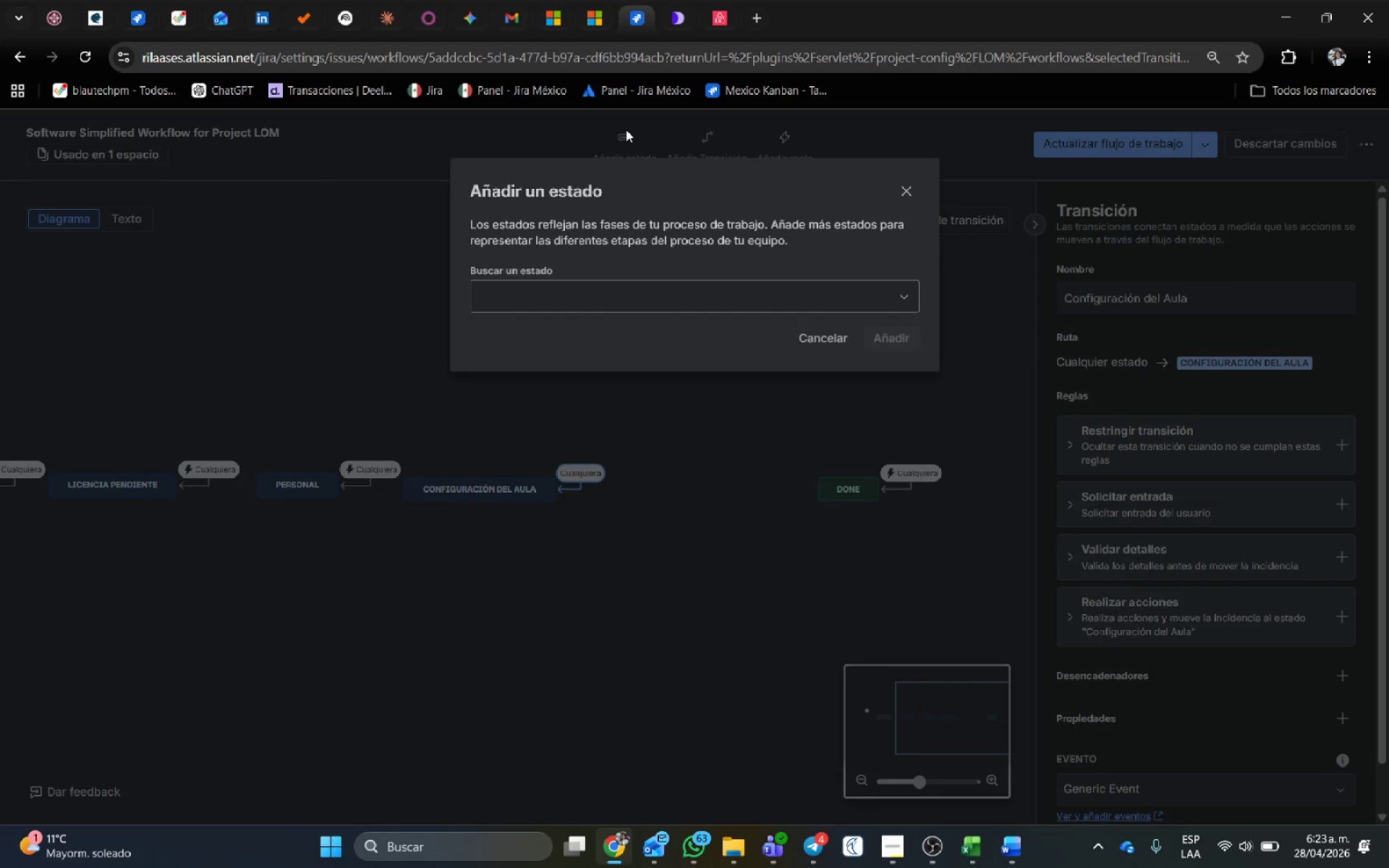 
left_click([553, 300])
 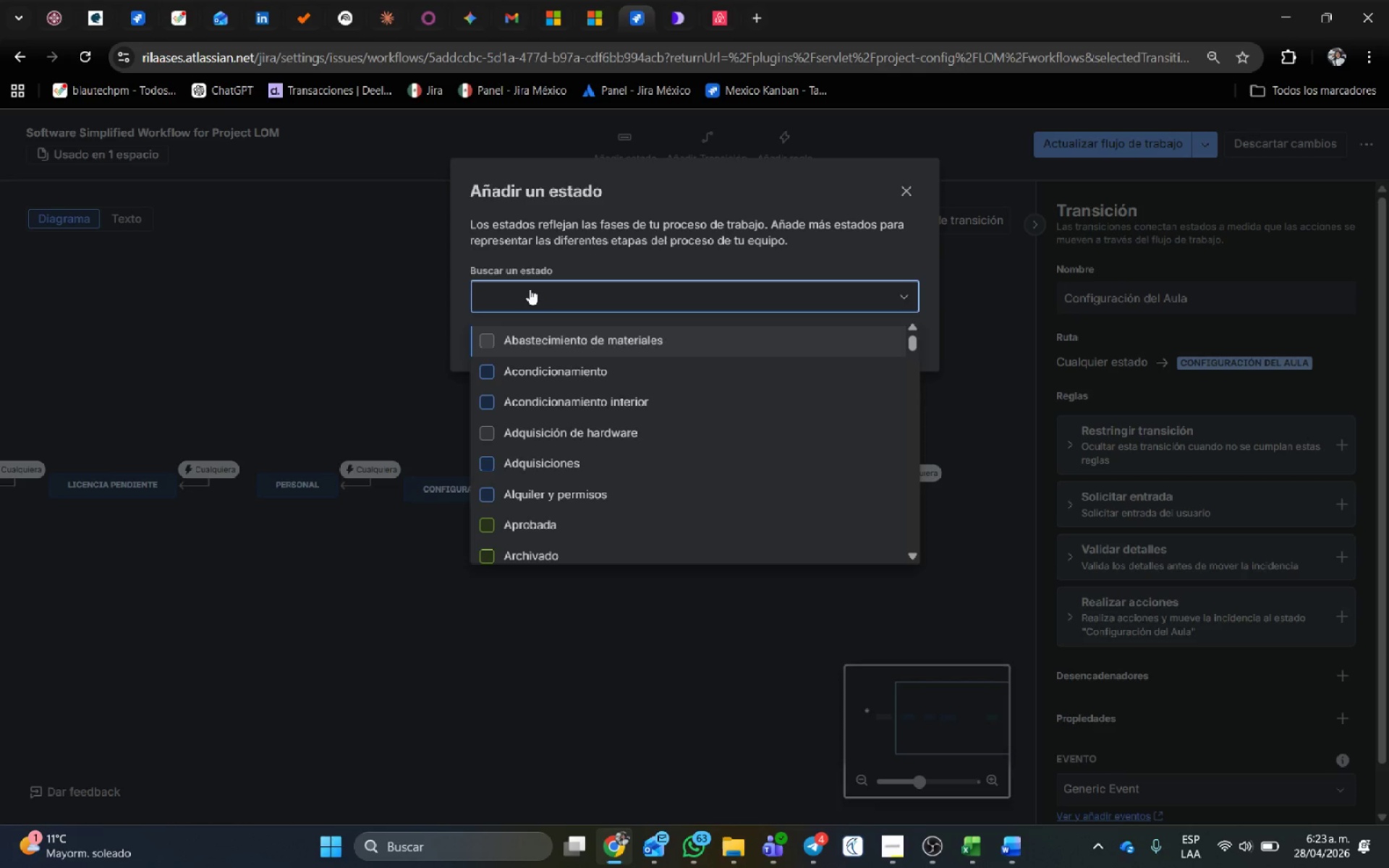 
type(Inspecci;on Final)
 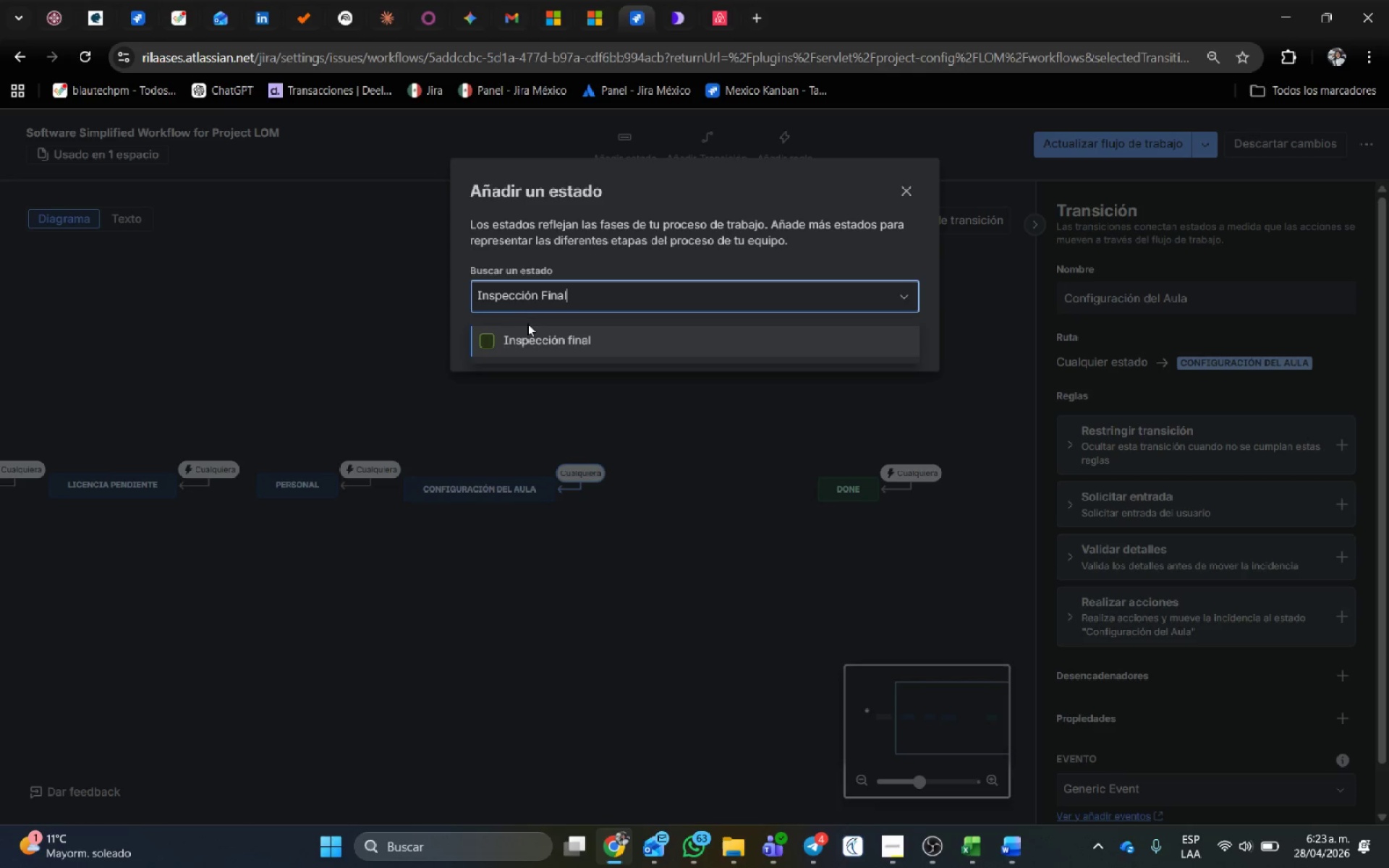 
left_click([535, 337])
 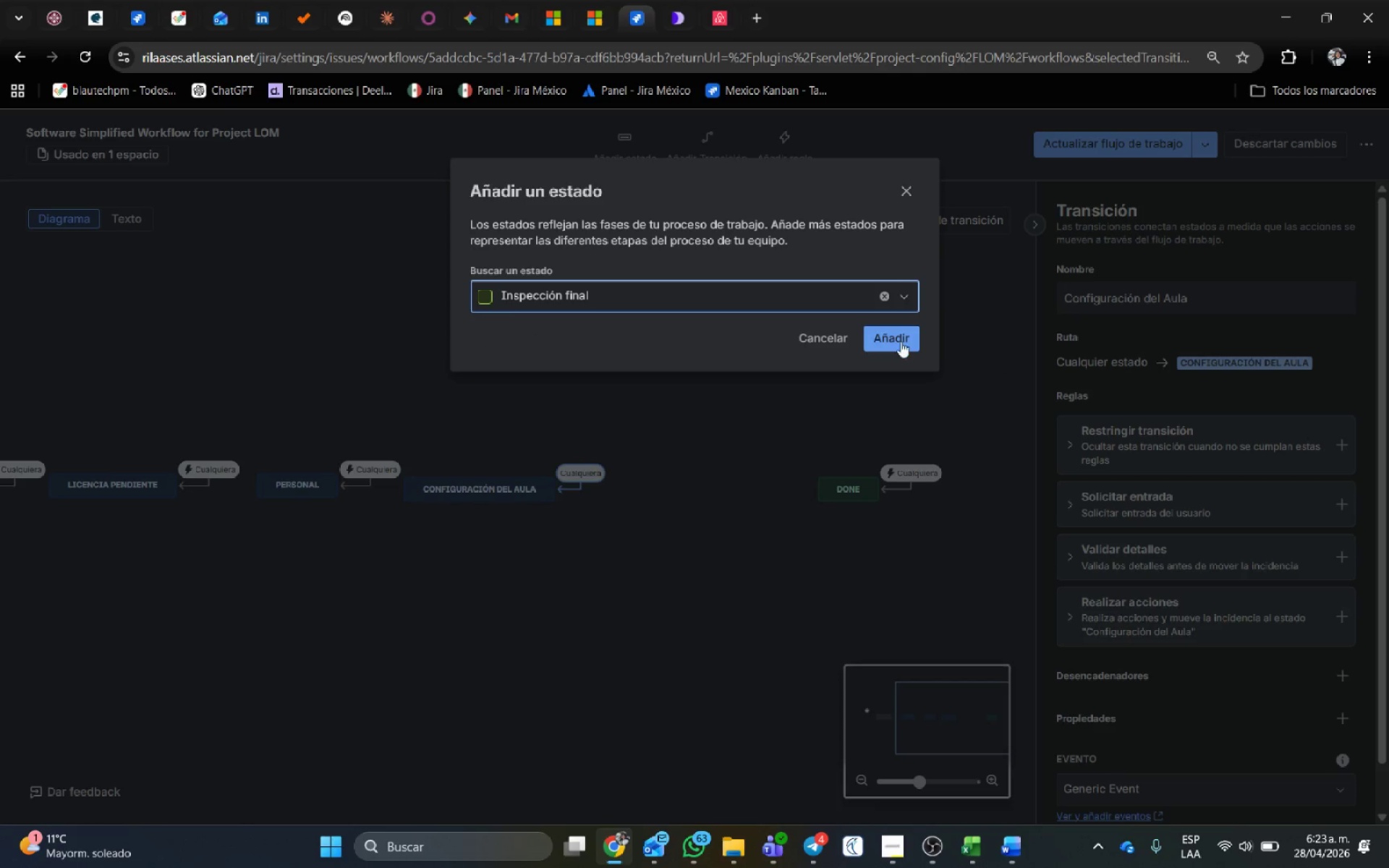 
left_click([898, 339])
 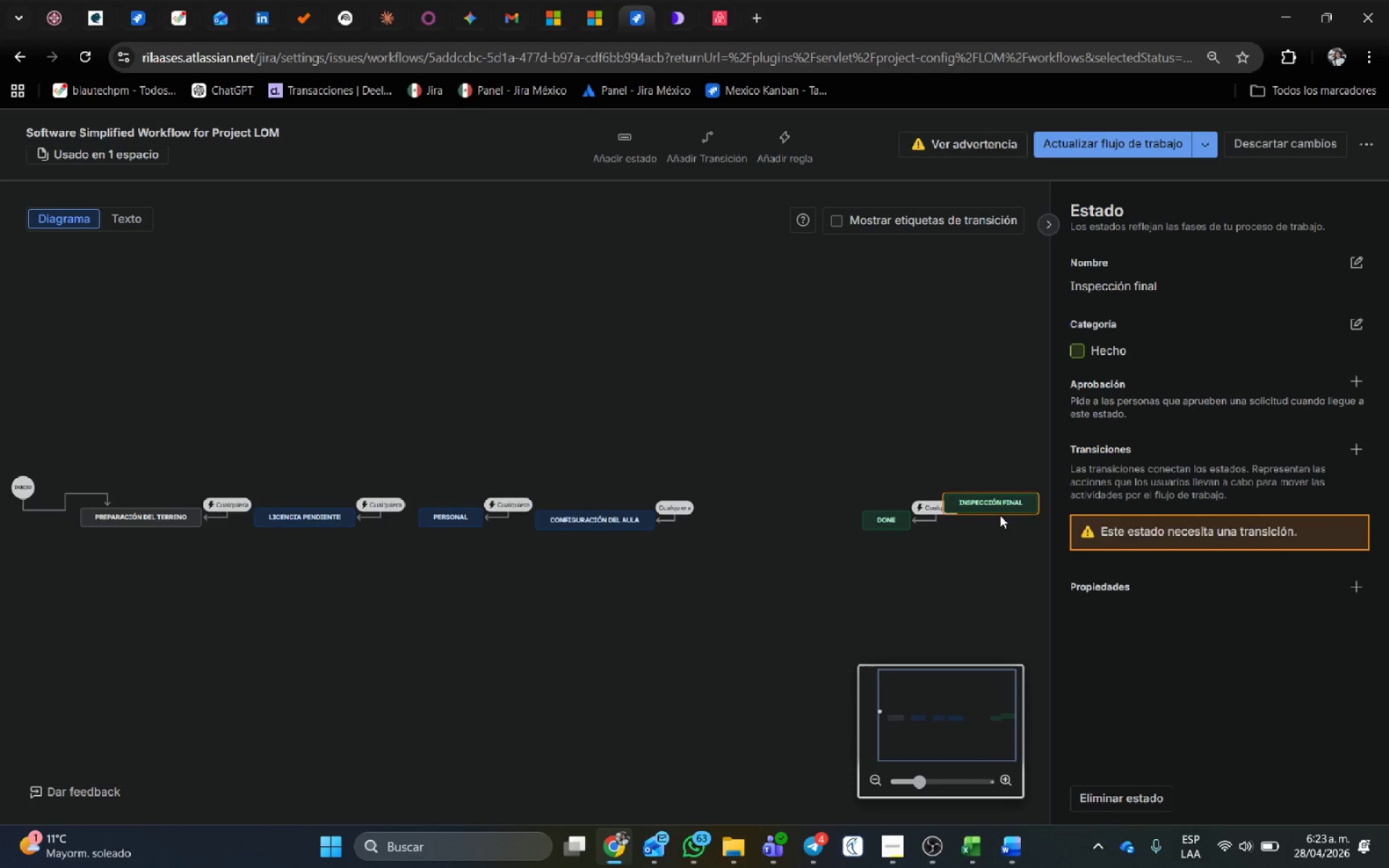 
left_click([1006, 498])
 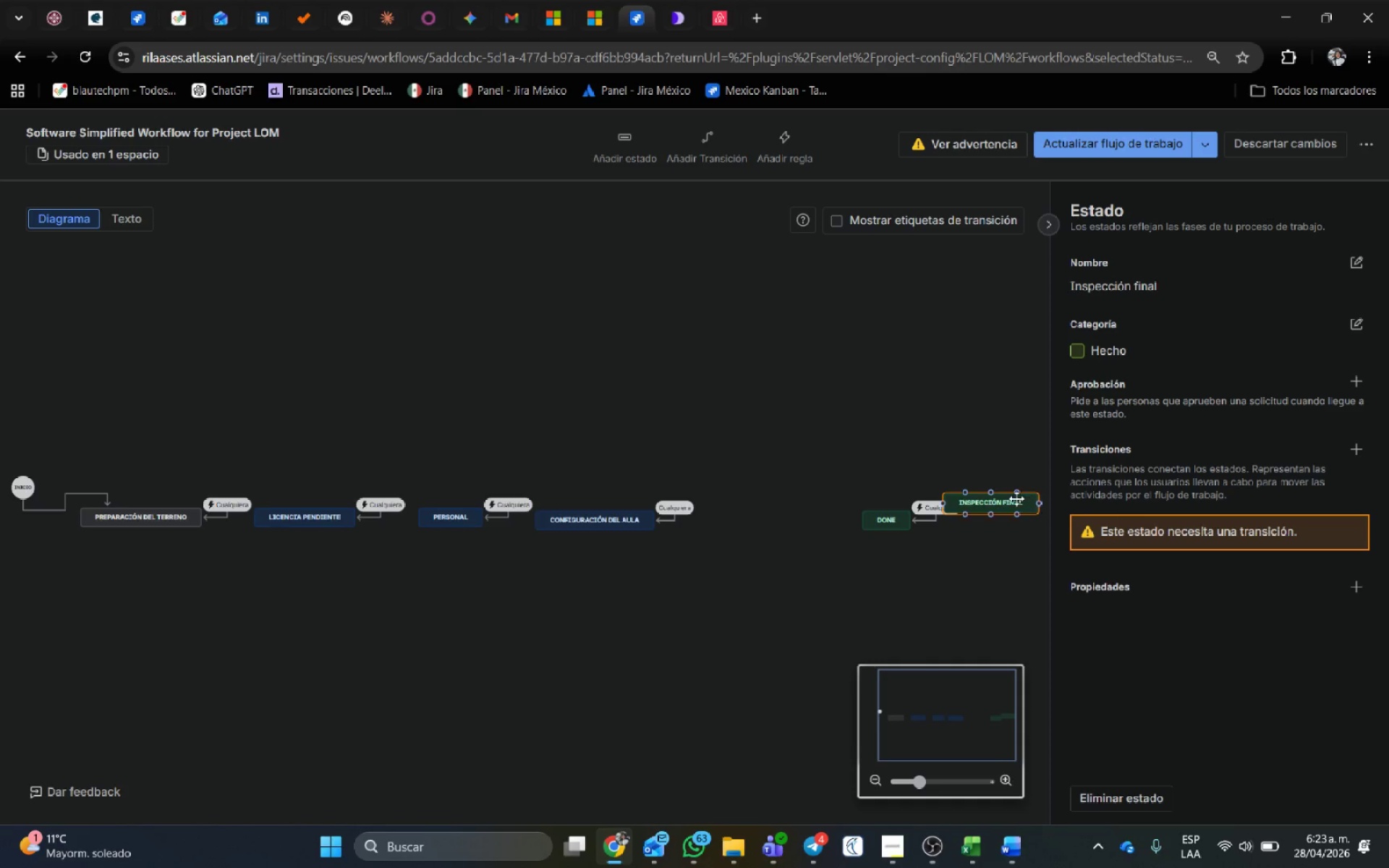 
left_click_drag(start_coordinate=[1016, 498], to_coordinate=[786, 511])
 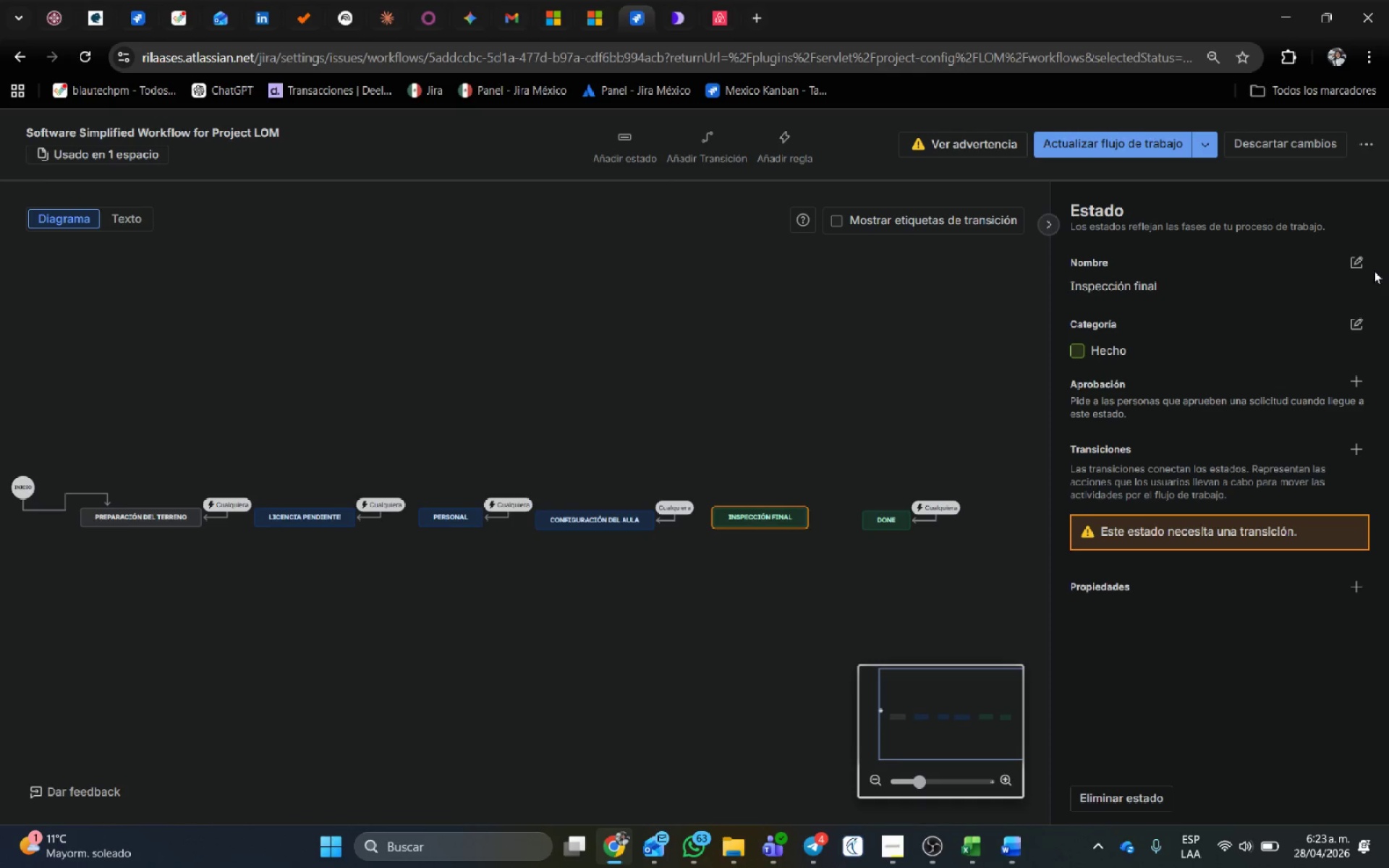 
left_click([1357, 262])
 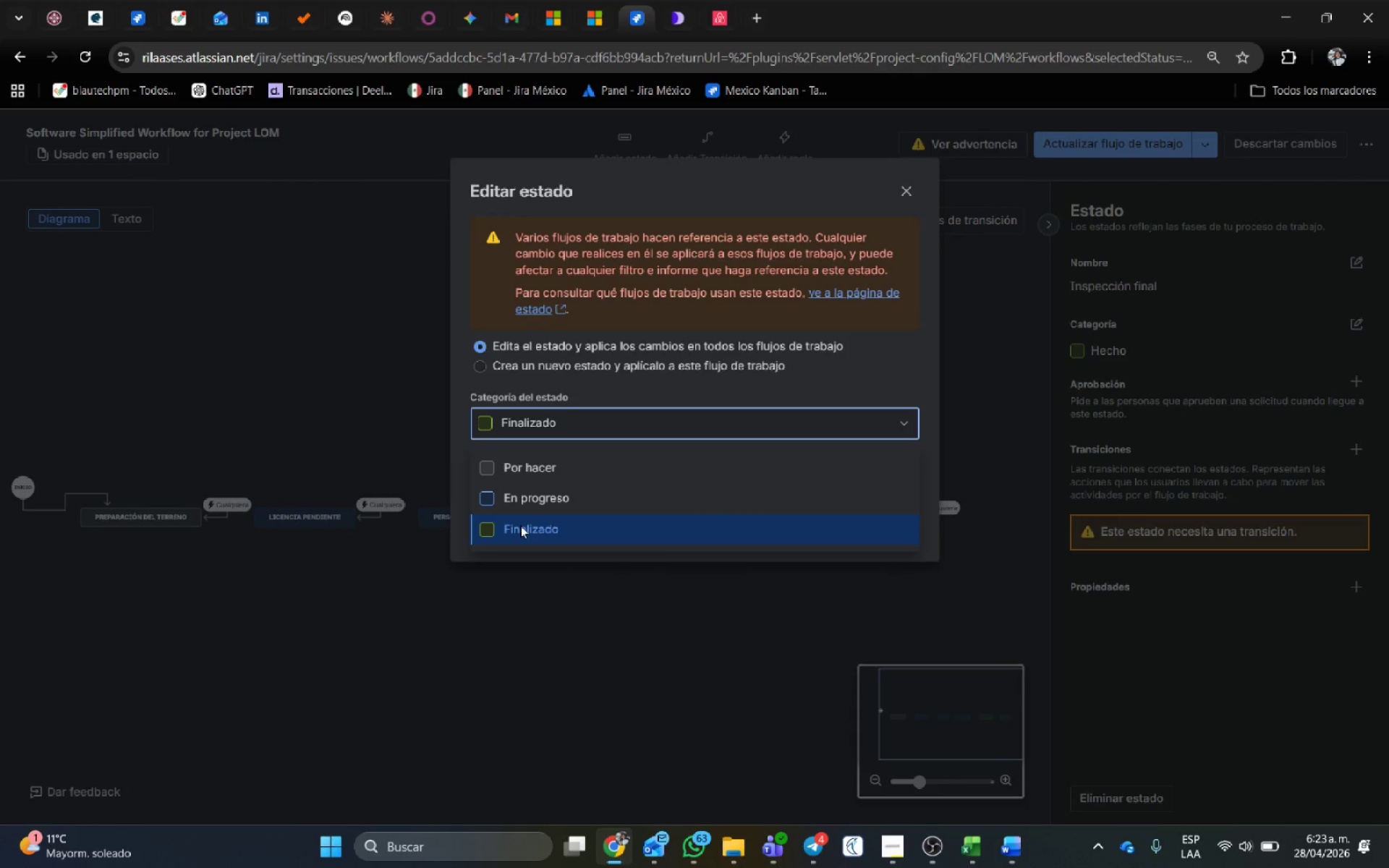 
wait(5.19)
 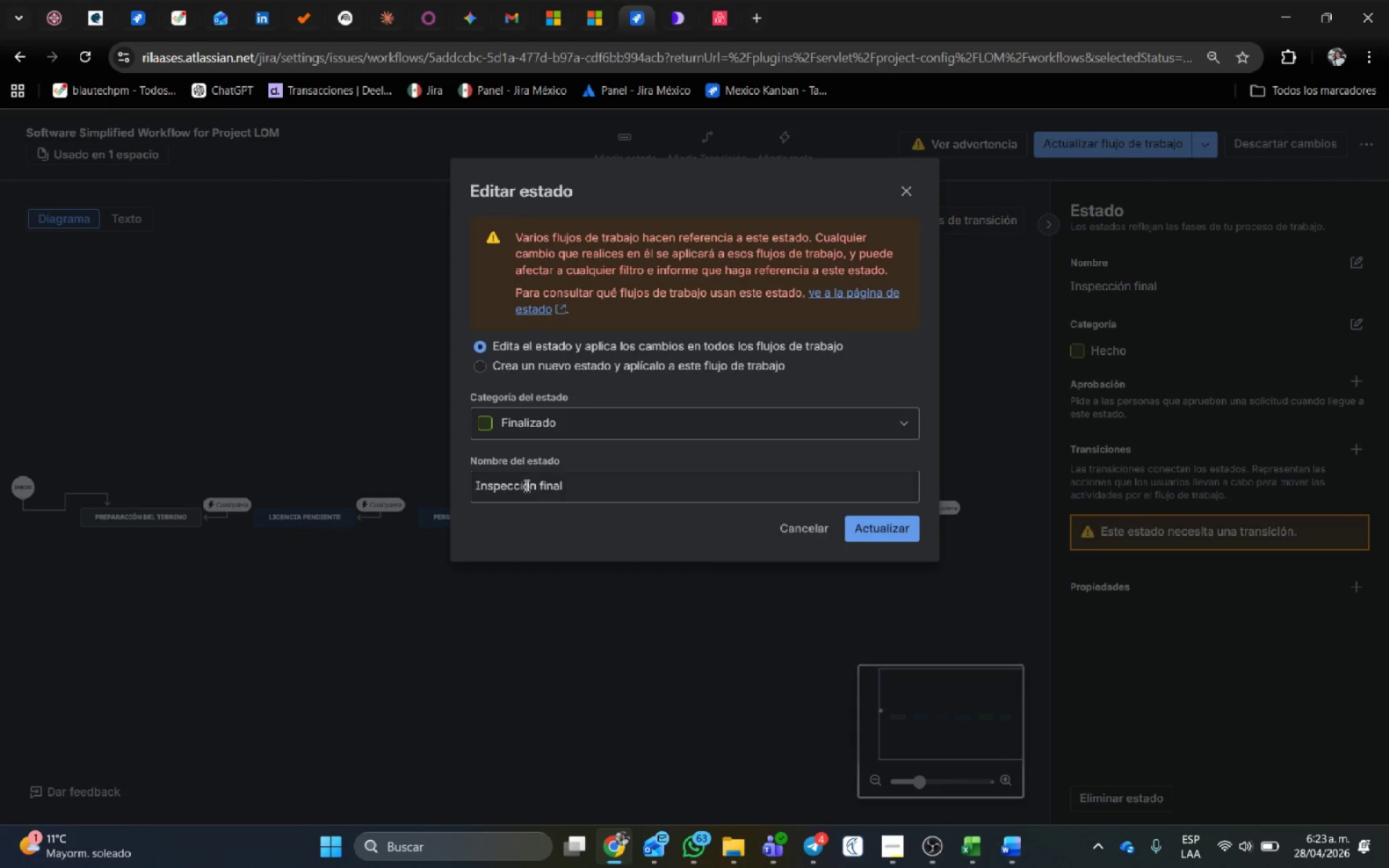 
left_click([484, 365])
 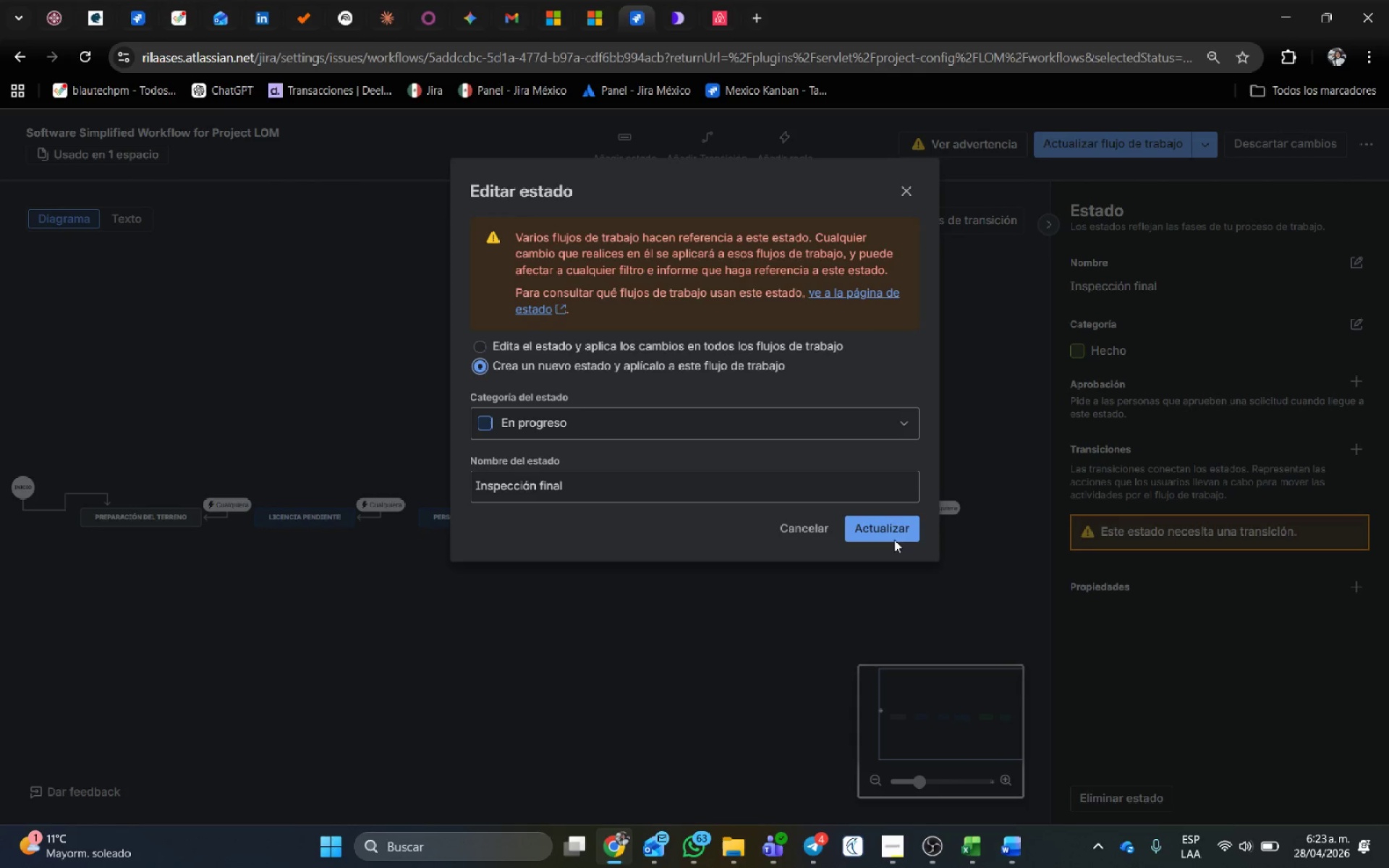 
left_click([893, 531])
 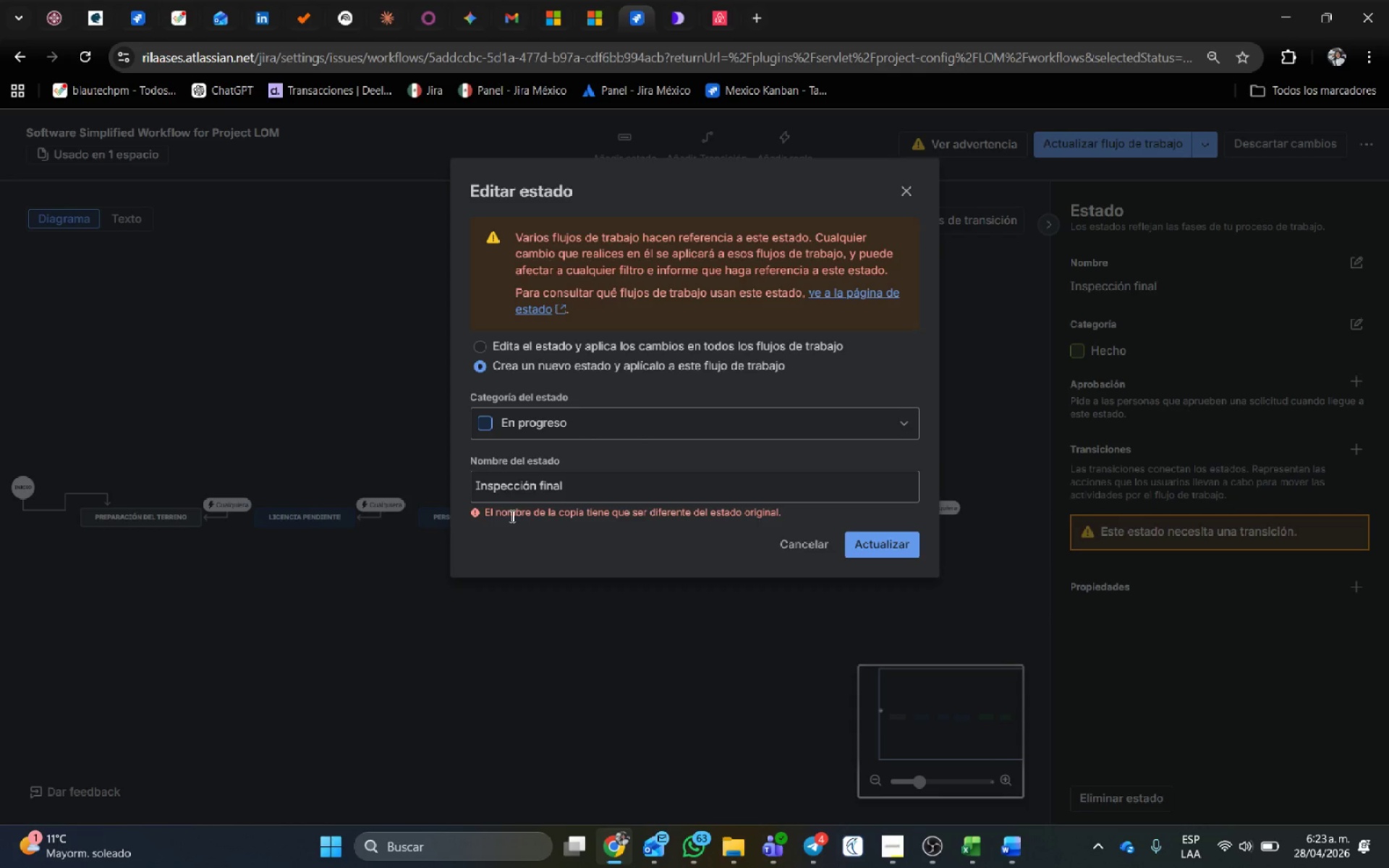 
wait(5.86)
 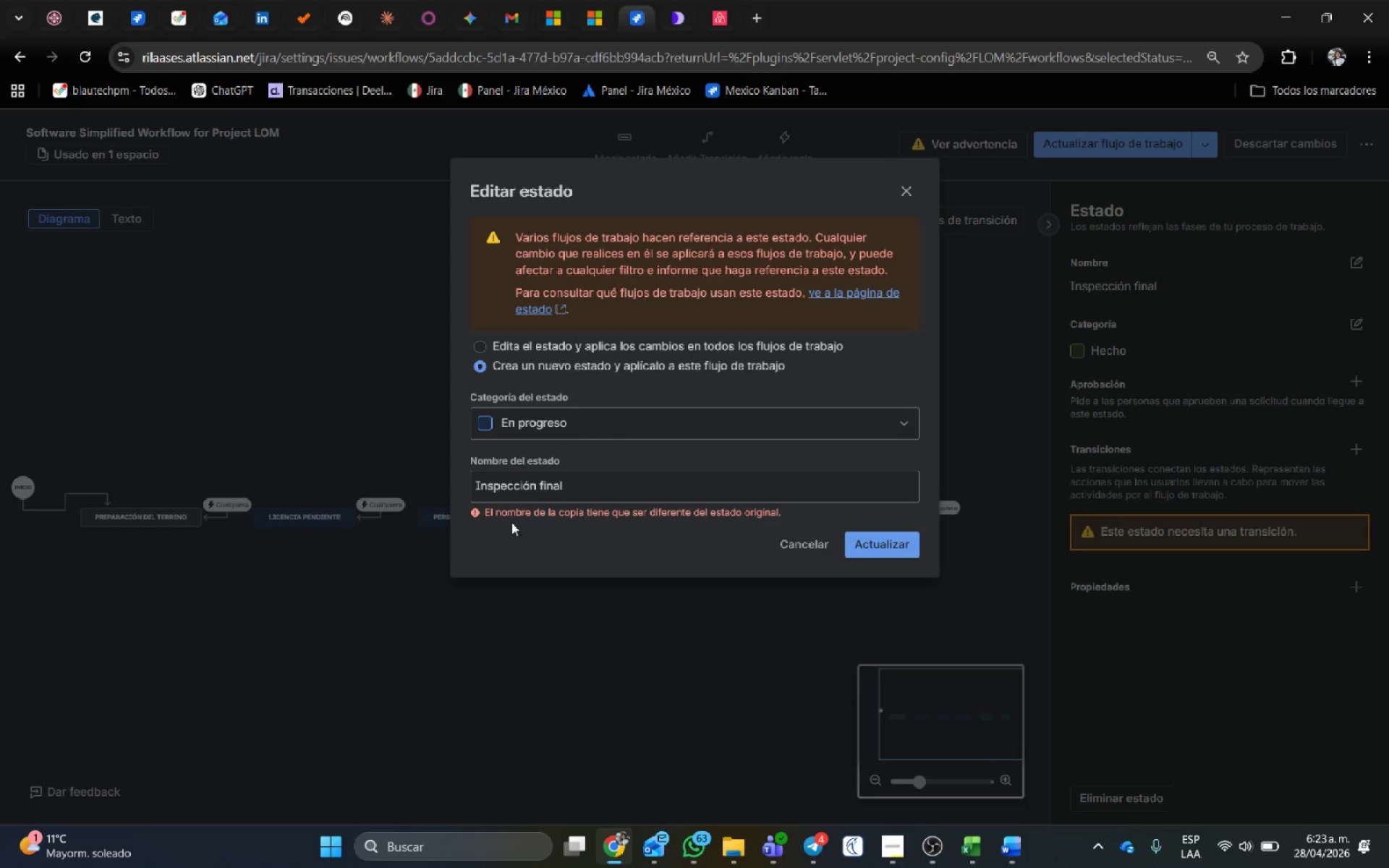 
left_click_drag(start_coordinate=[592, 482], to_coordinate=[538, 482])
 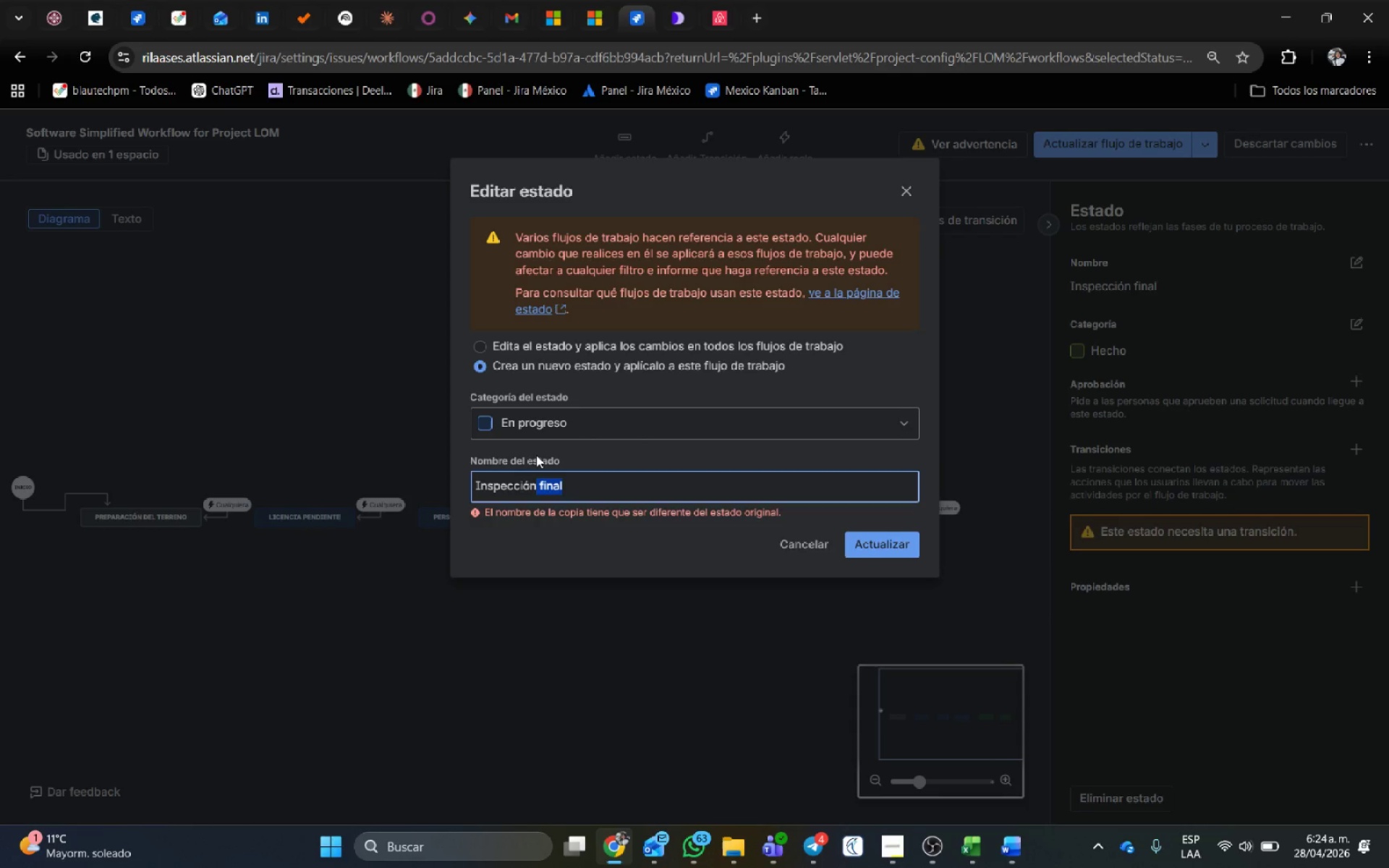 
key(Backspace)
type( Final)
 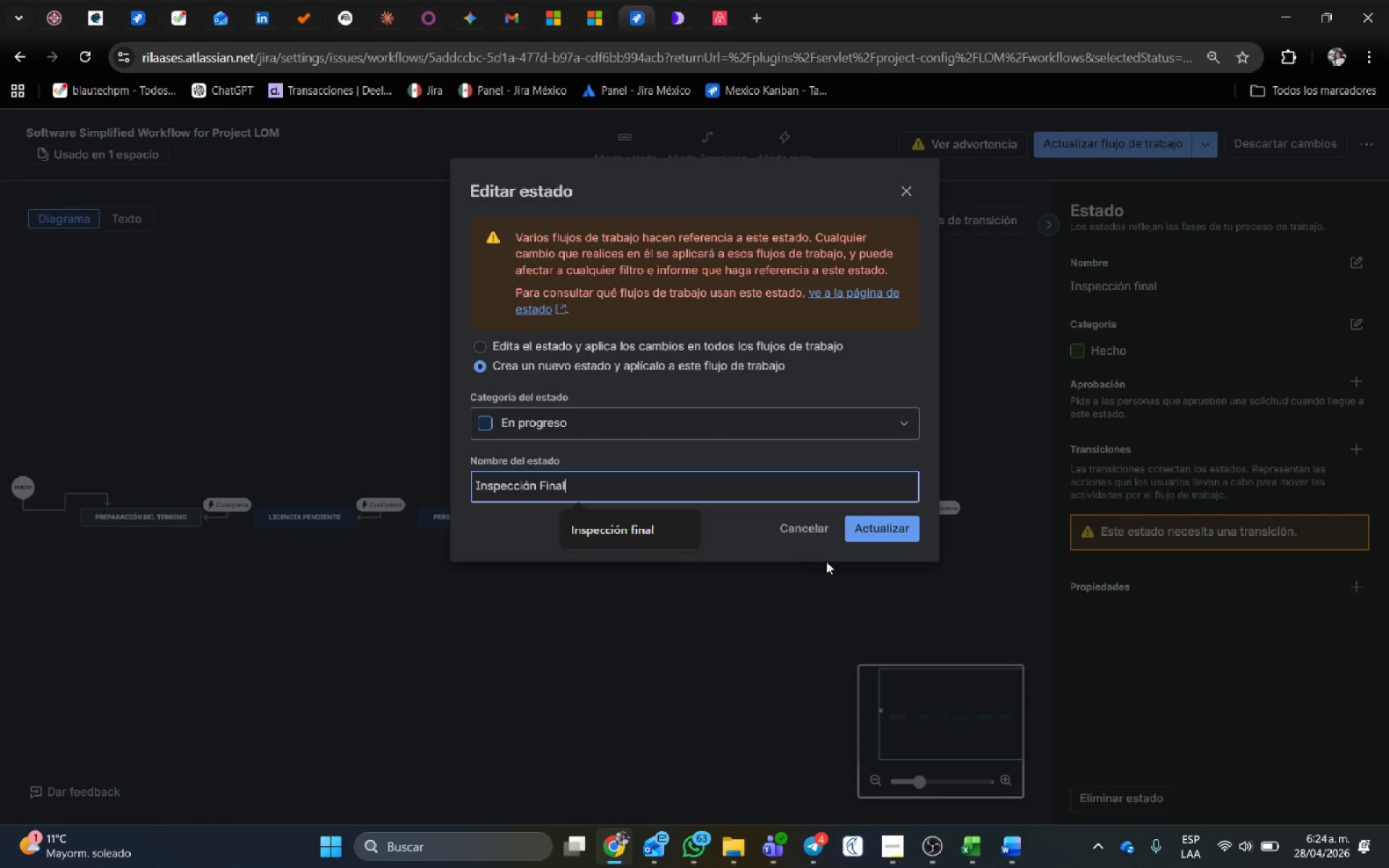 
left_click([882, 524])
 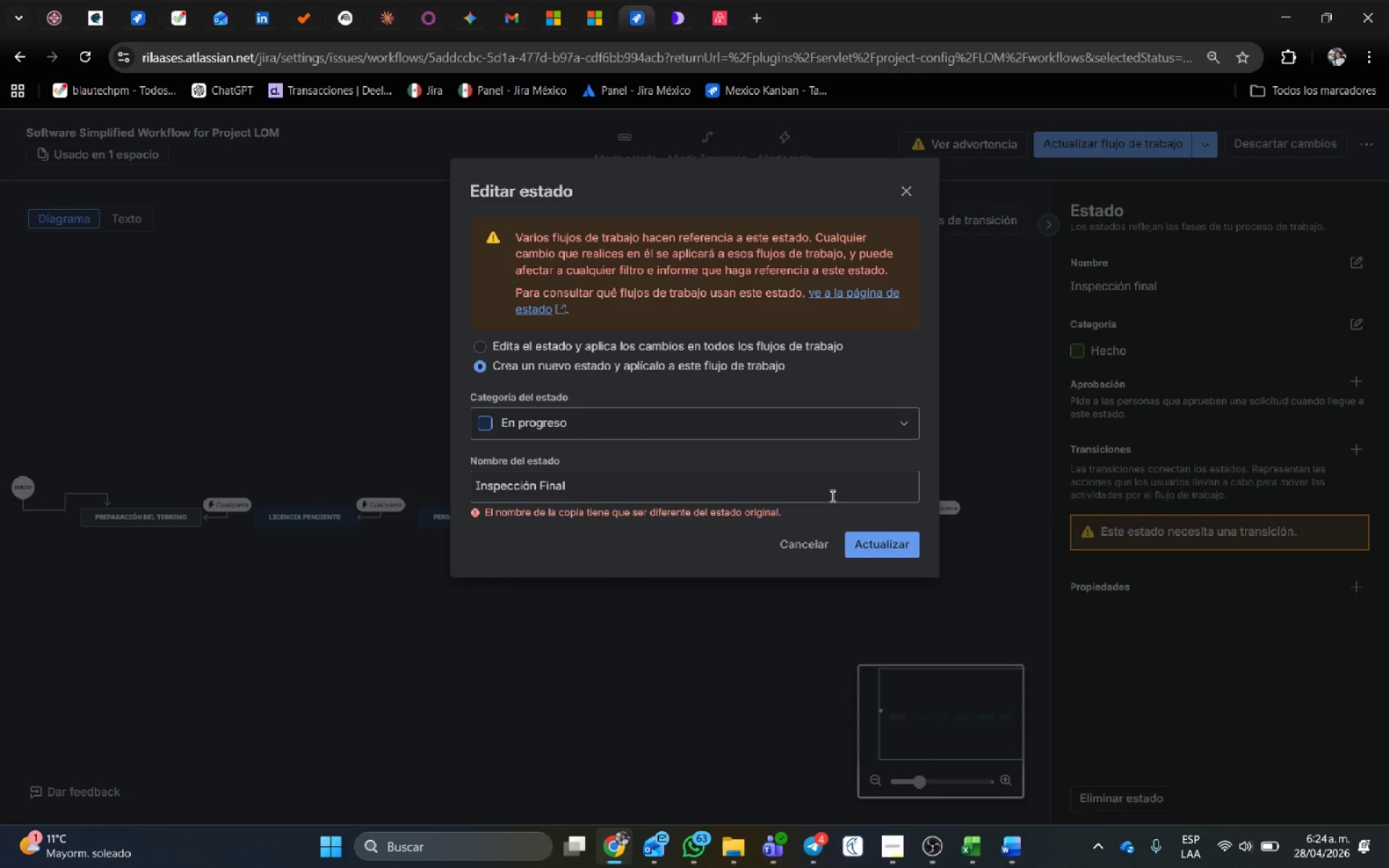 
left_click([828, 483])
 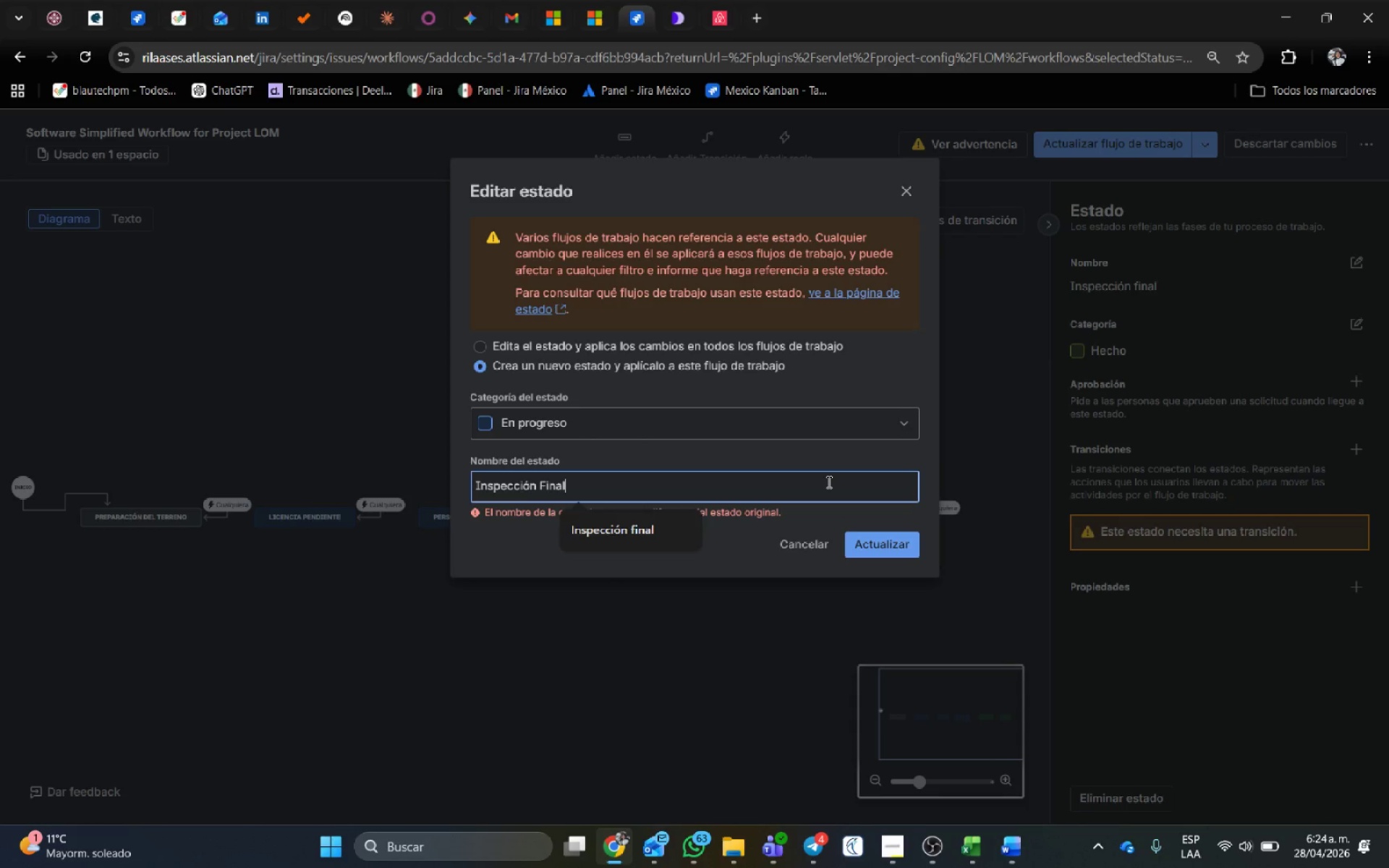 
left_click_drag(start_coordinate=[828, 482], to_coordinate=[538, 490])
 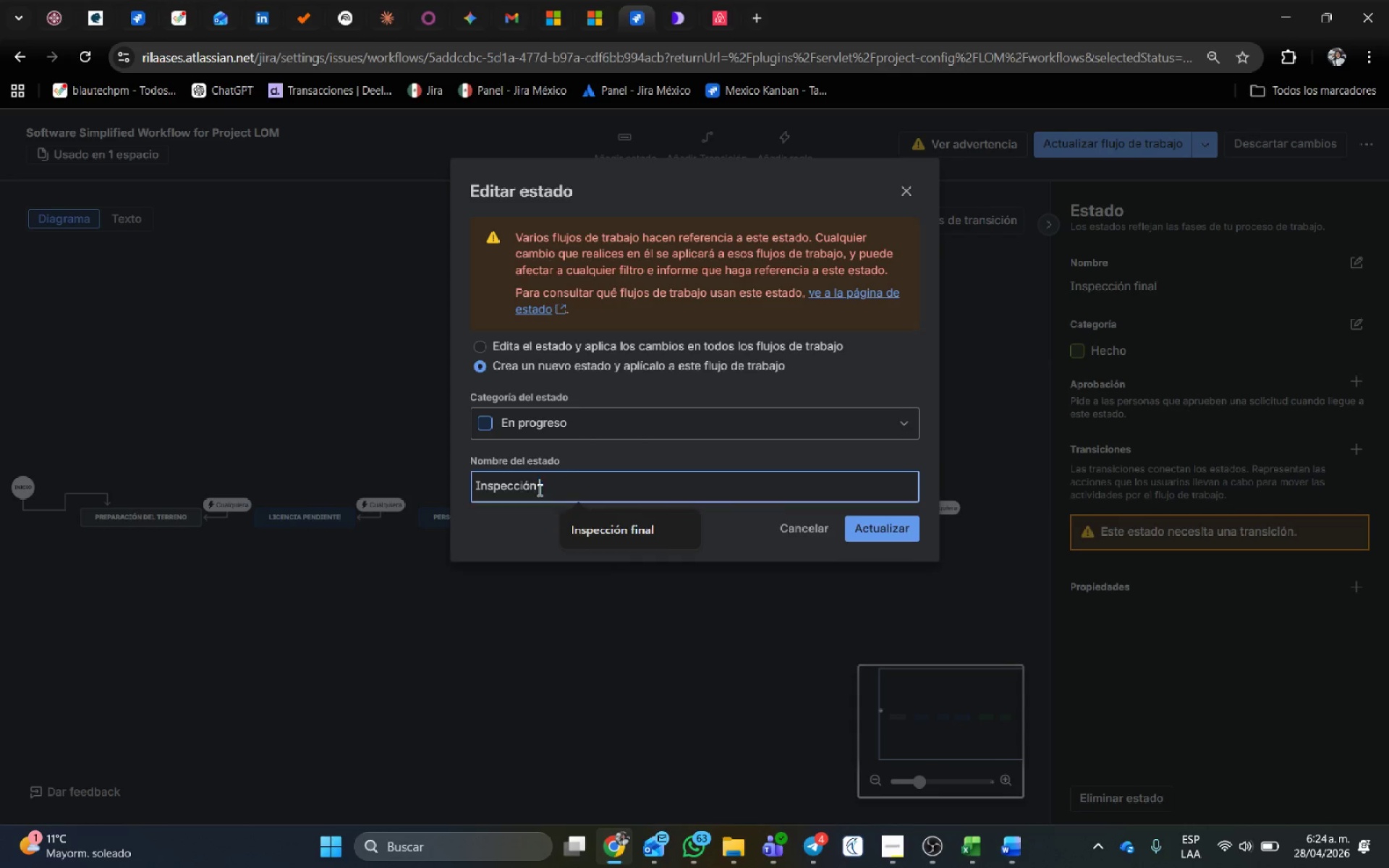 
key(Backspace)
 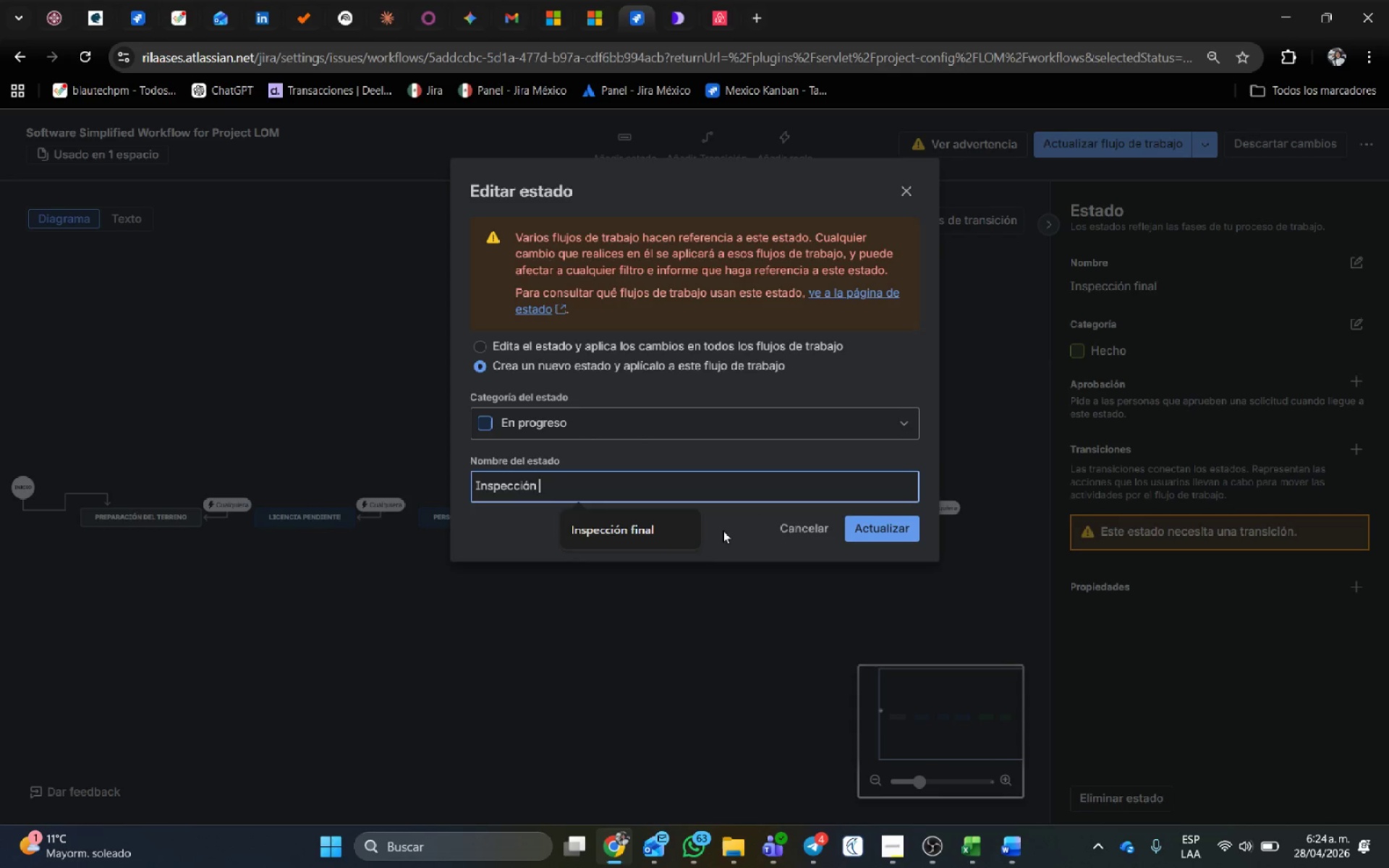 
key(Backspace)
 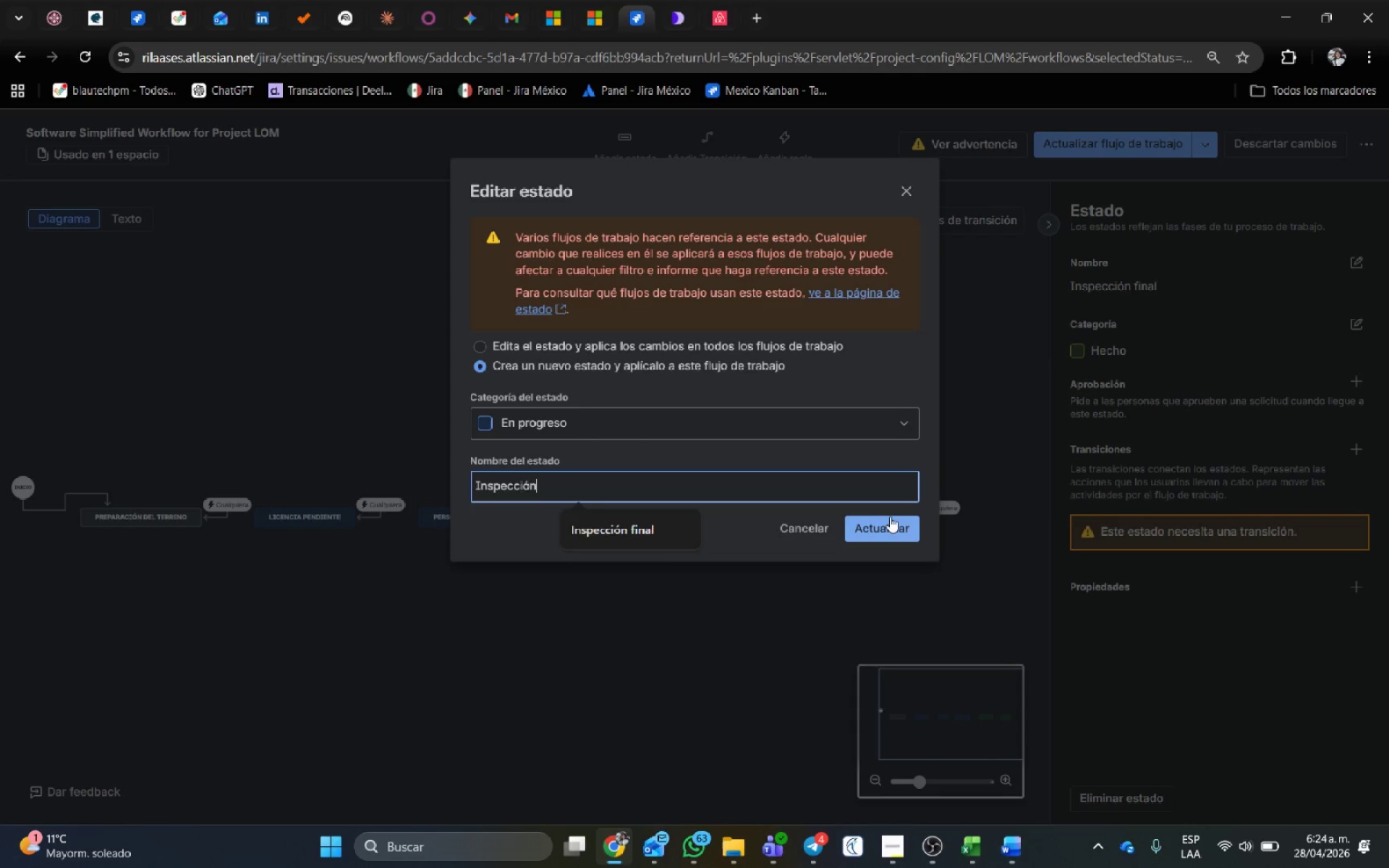 
left_click([879, 536])
 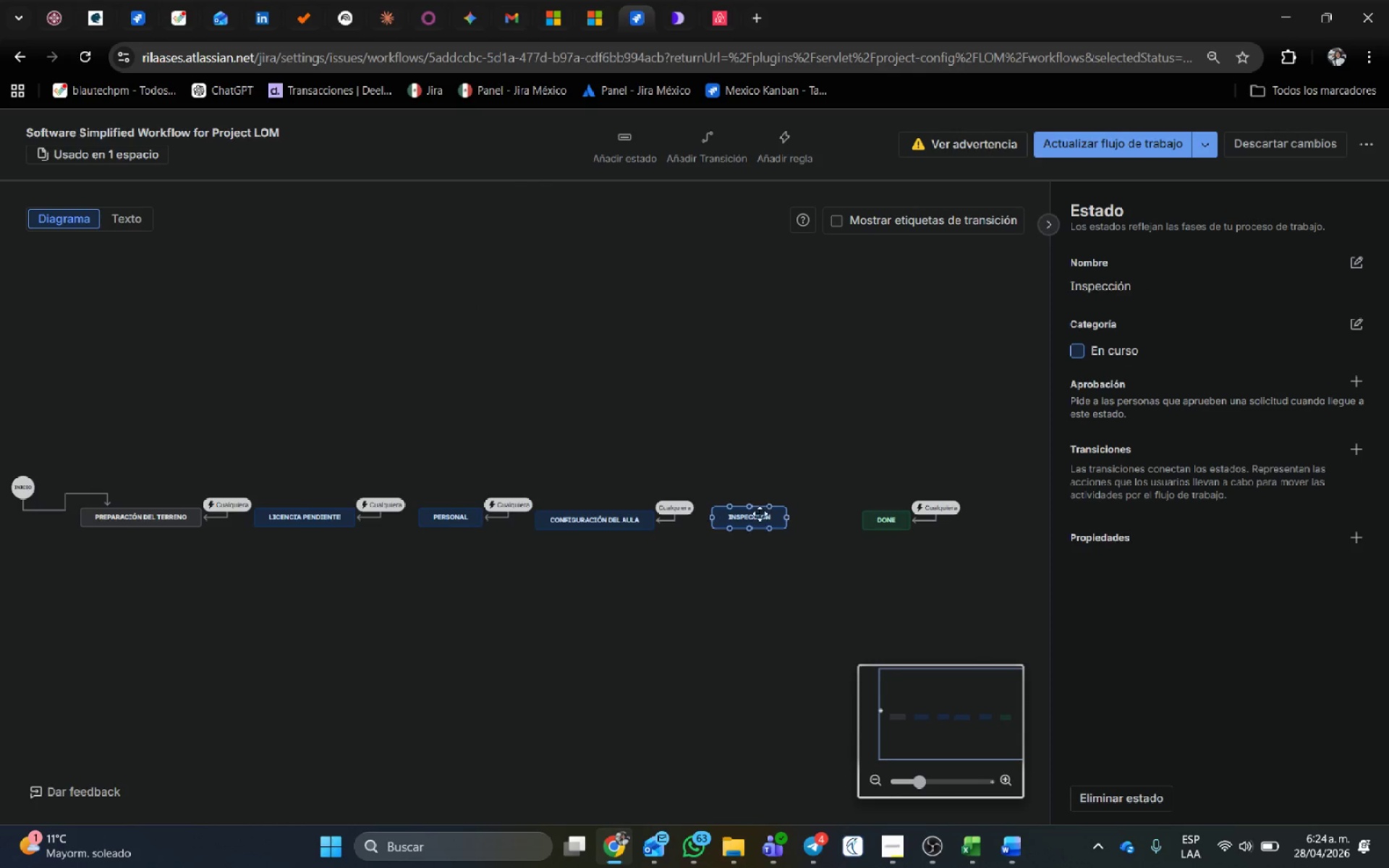 
left_click([760, 514])
 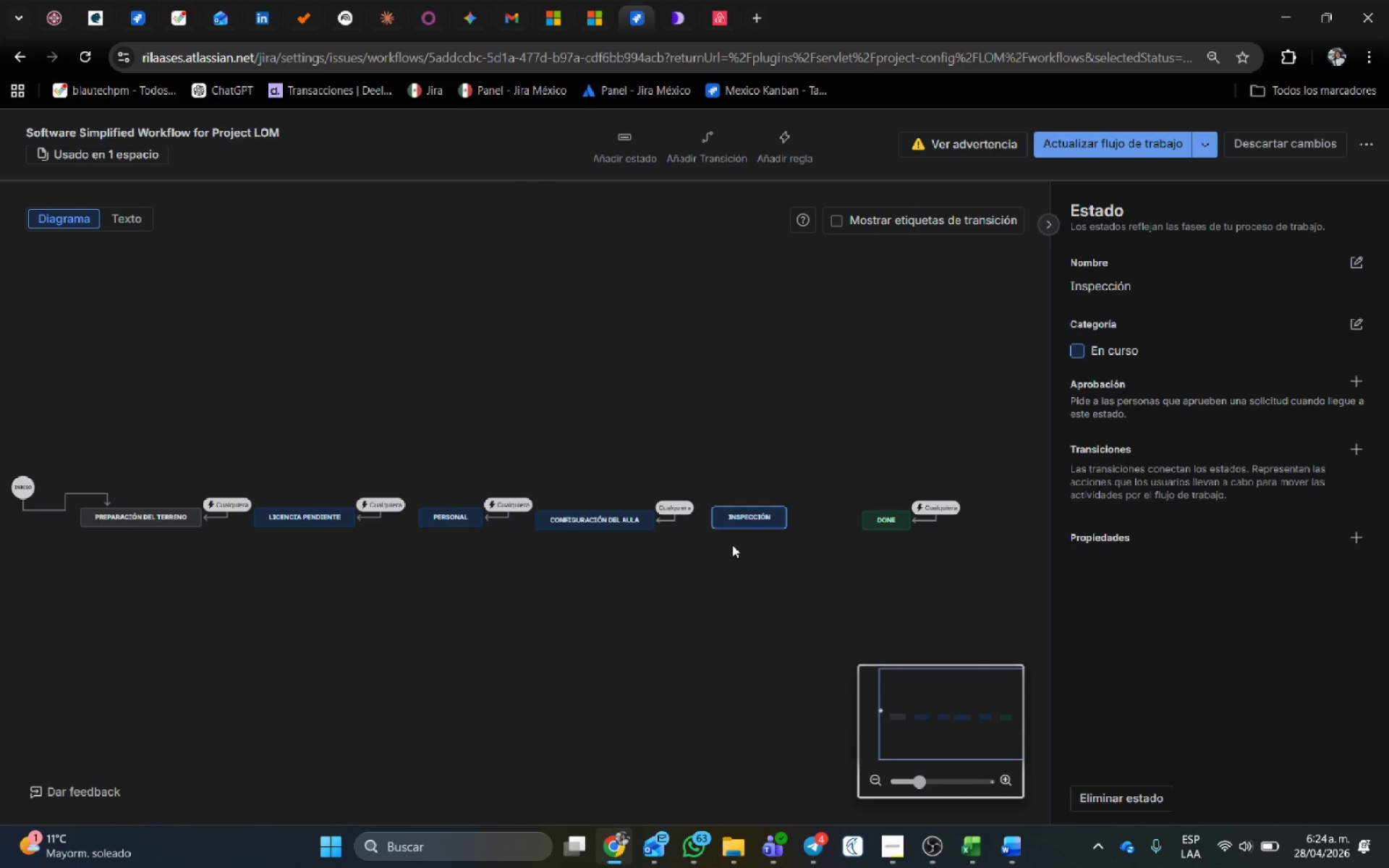 
left_click_drag(start_coordinate=[746, 520], to_coordinate=[749, 522])
 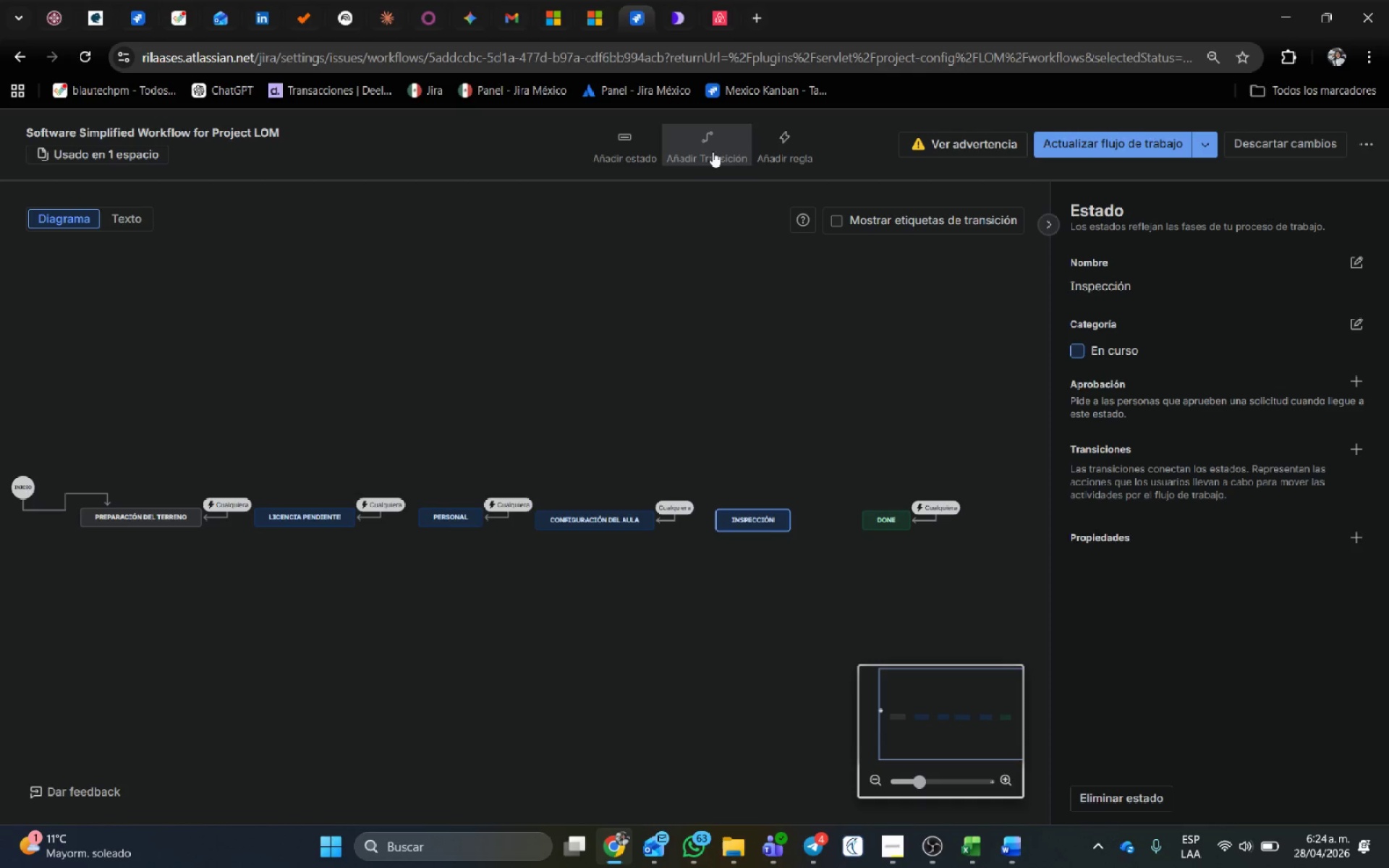 
left_click([713, 152])
 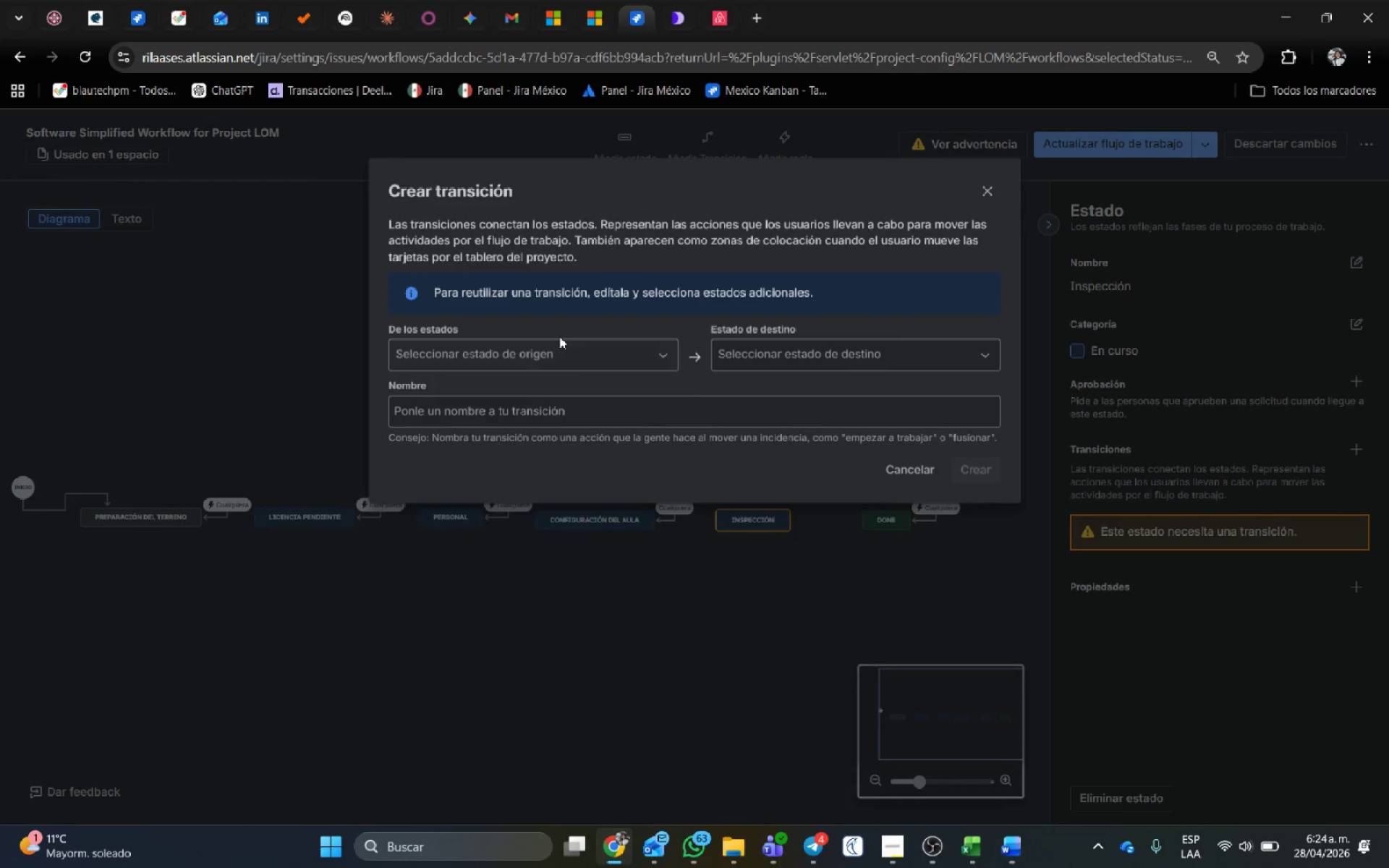 
left_click([558, 352])
 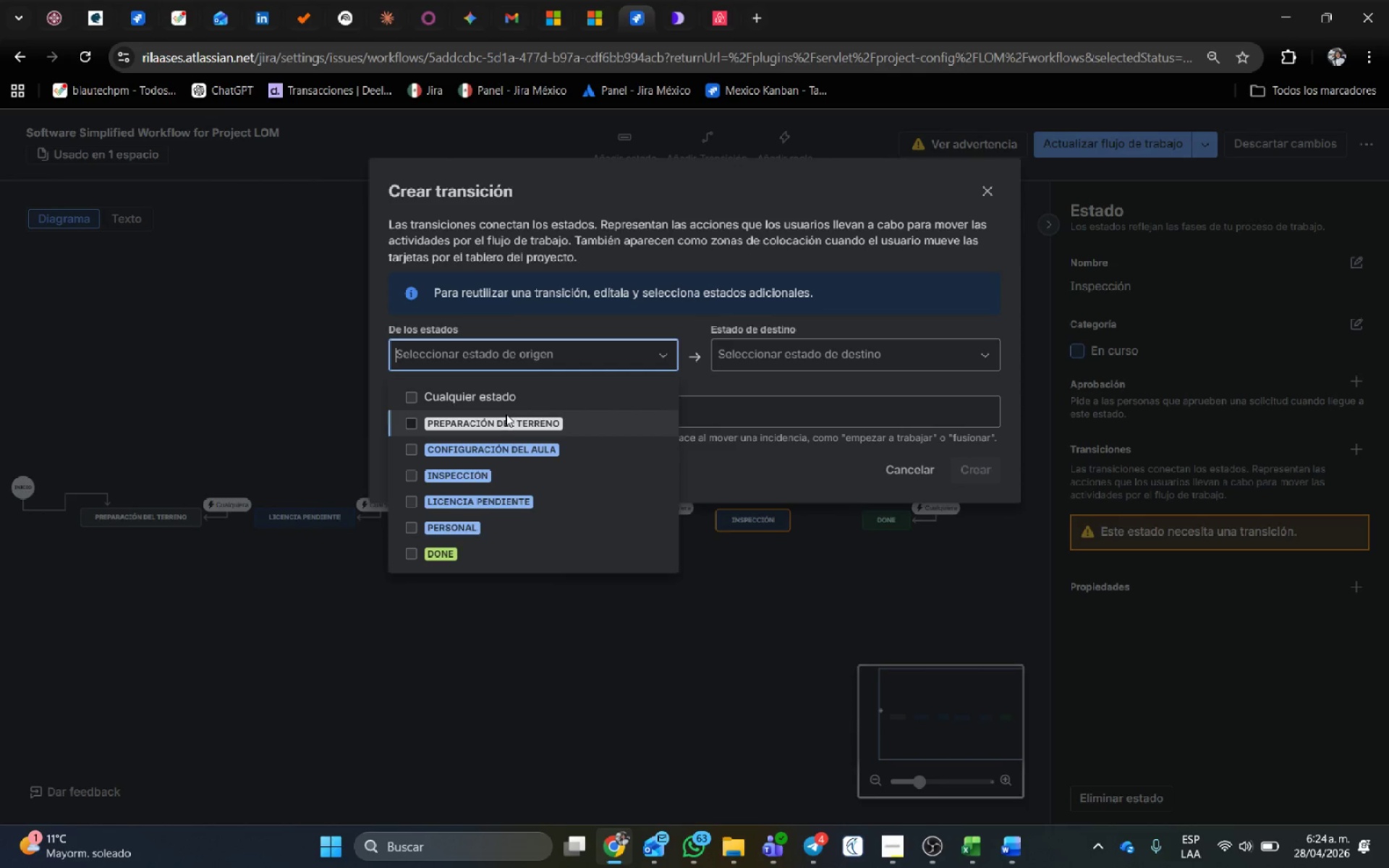 
left_click([509, 402])
 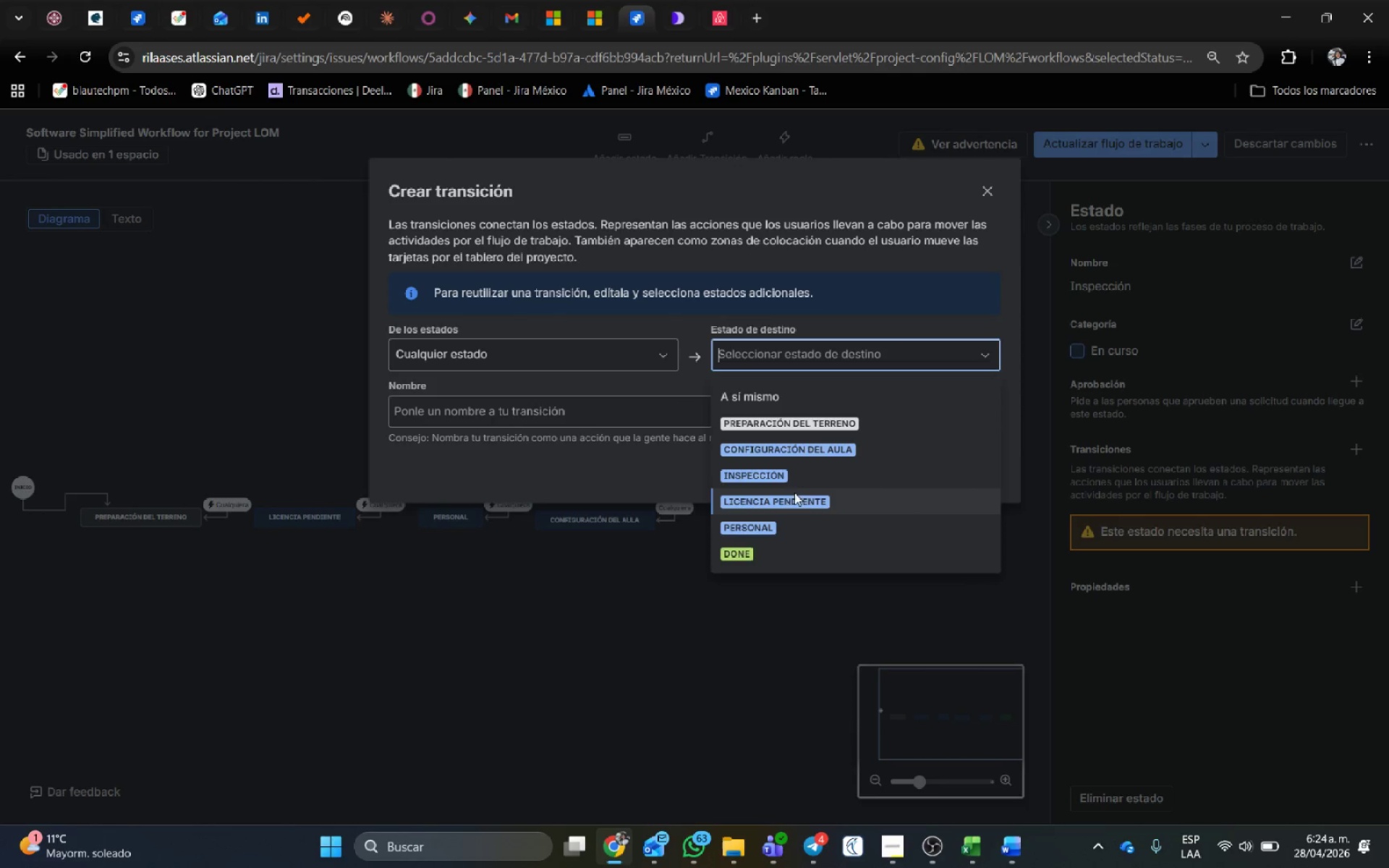 
left_click([797, 472])
 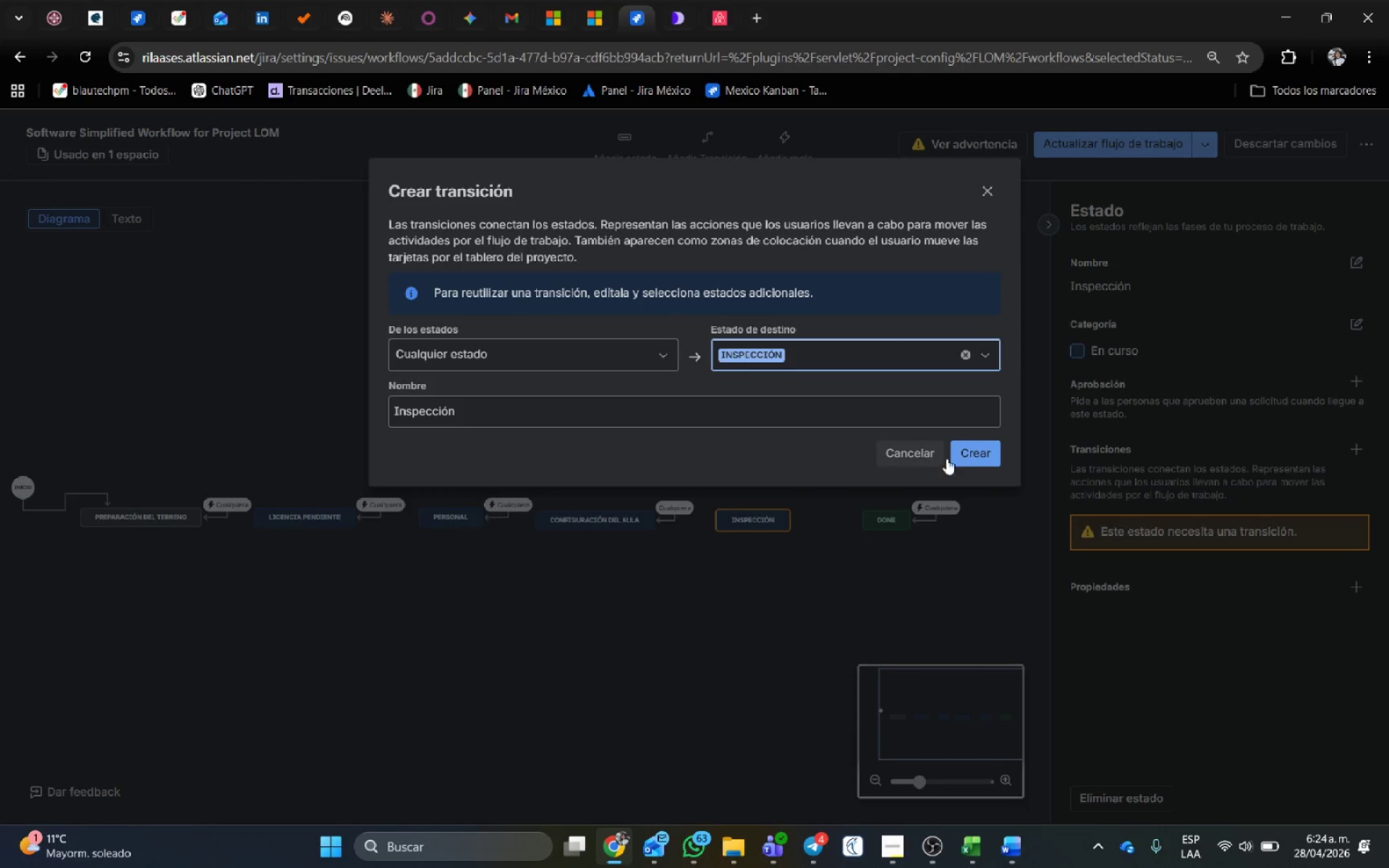 
left_click([960, 459])
 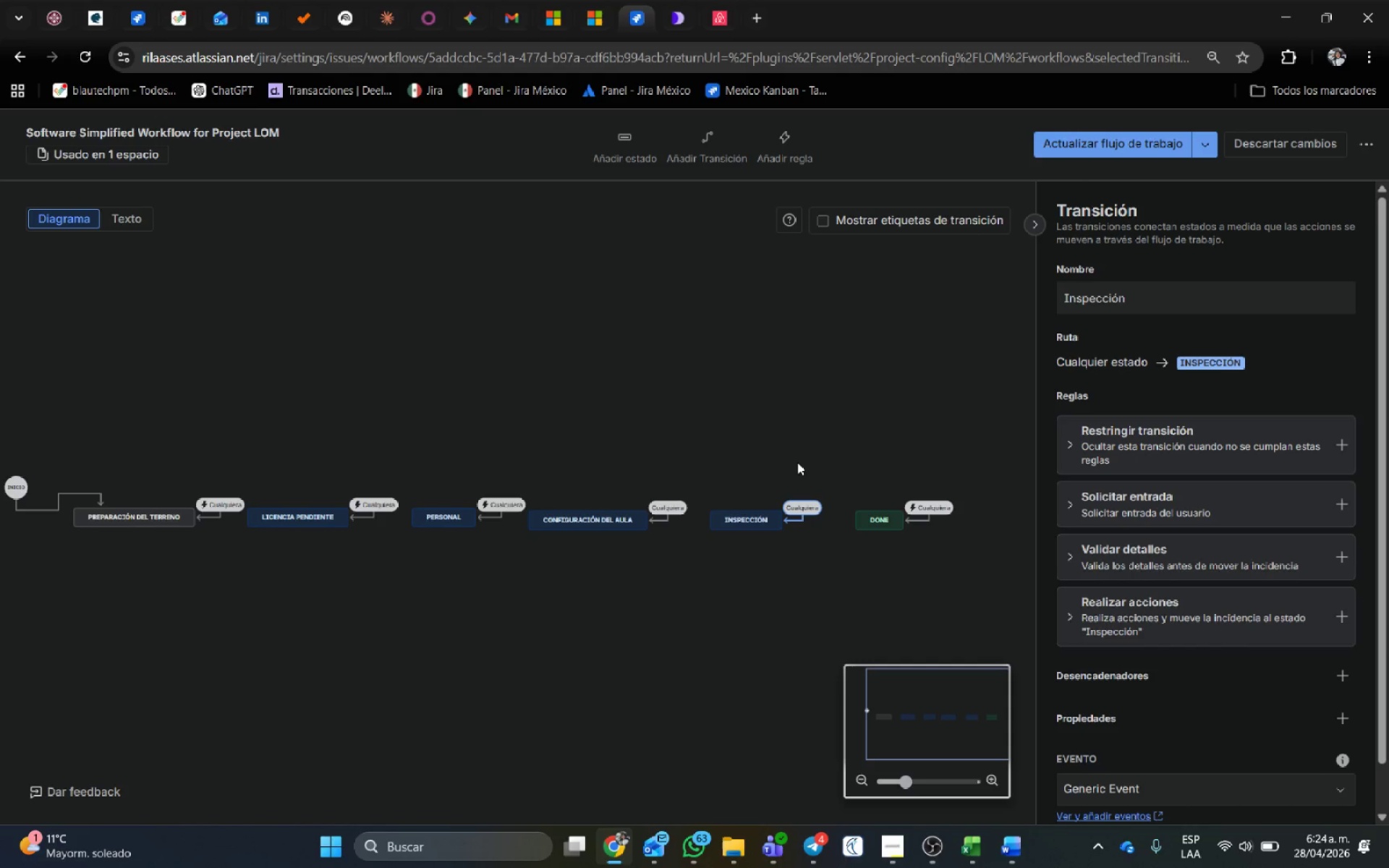 
left_click_drag(start_coordinate=[883, 522], to_coordinate=[875, 522])
 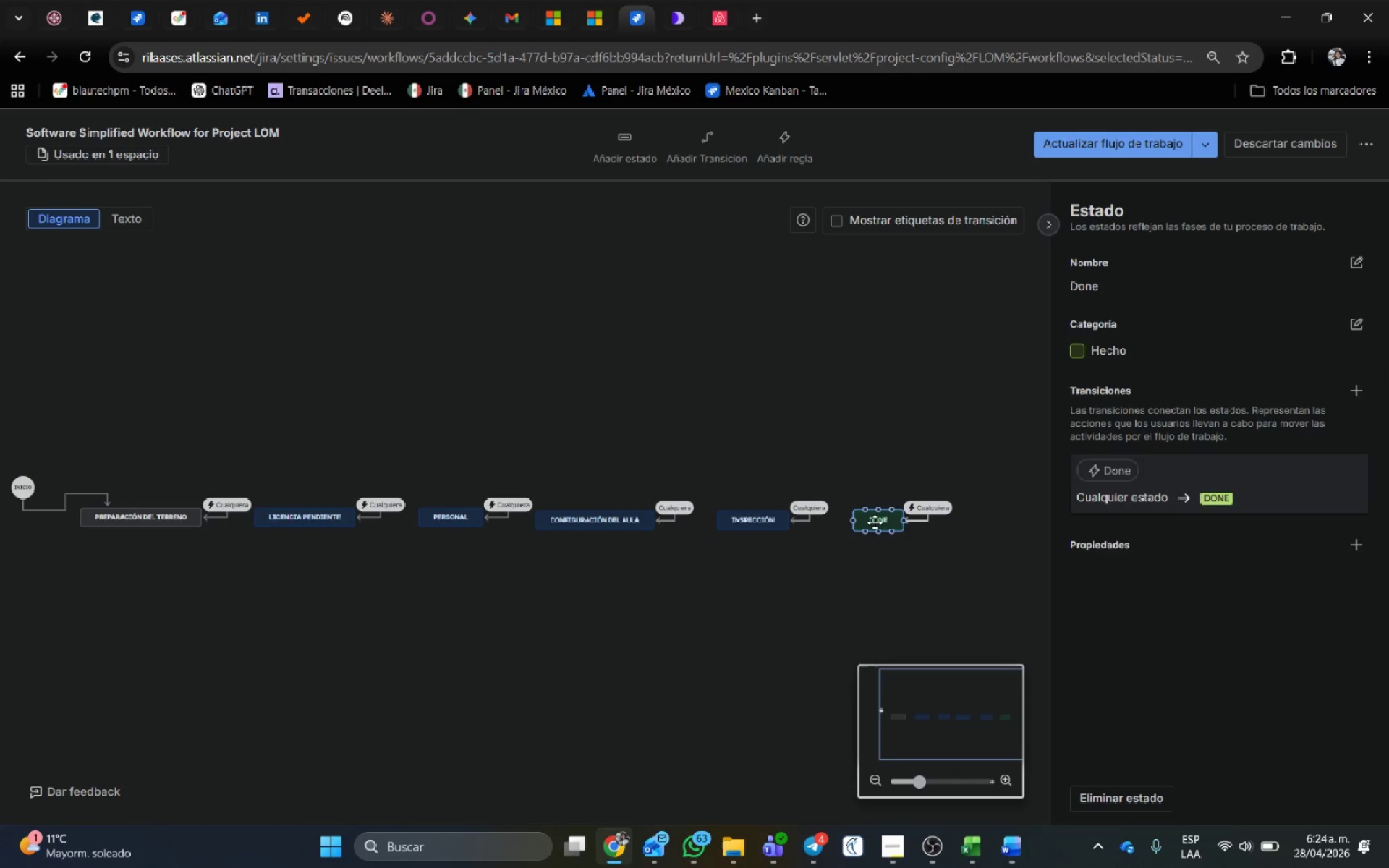 
left_click([875, 522])
 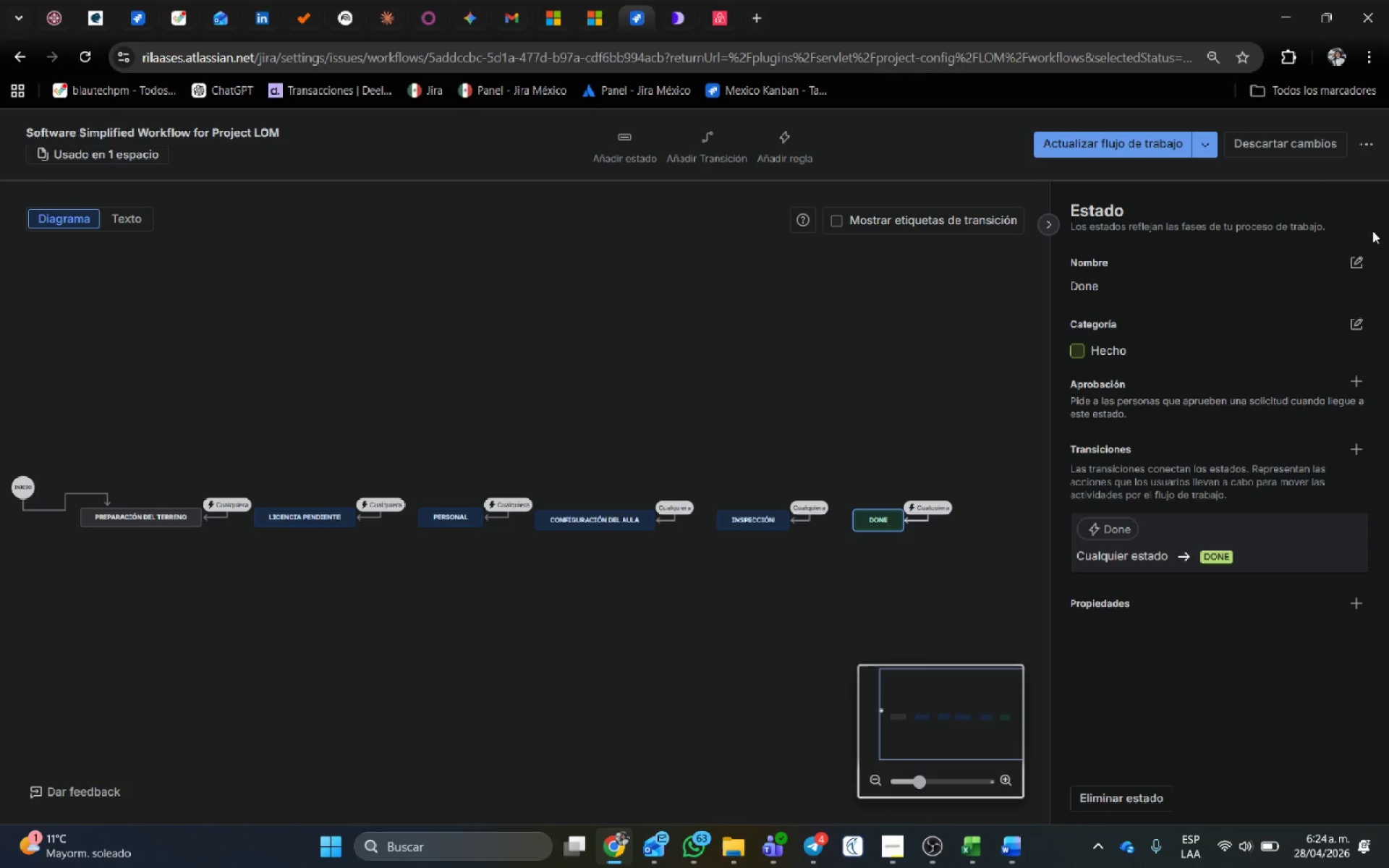 
left_click([1355, 257])
 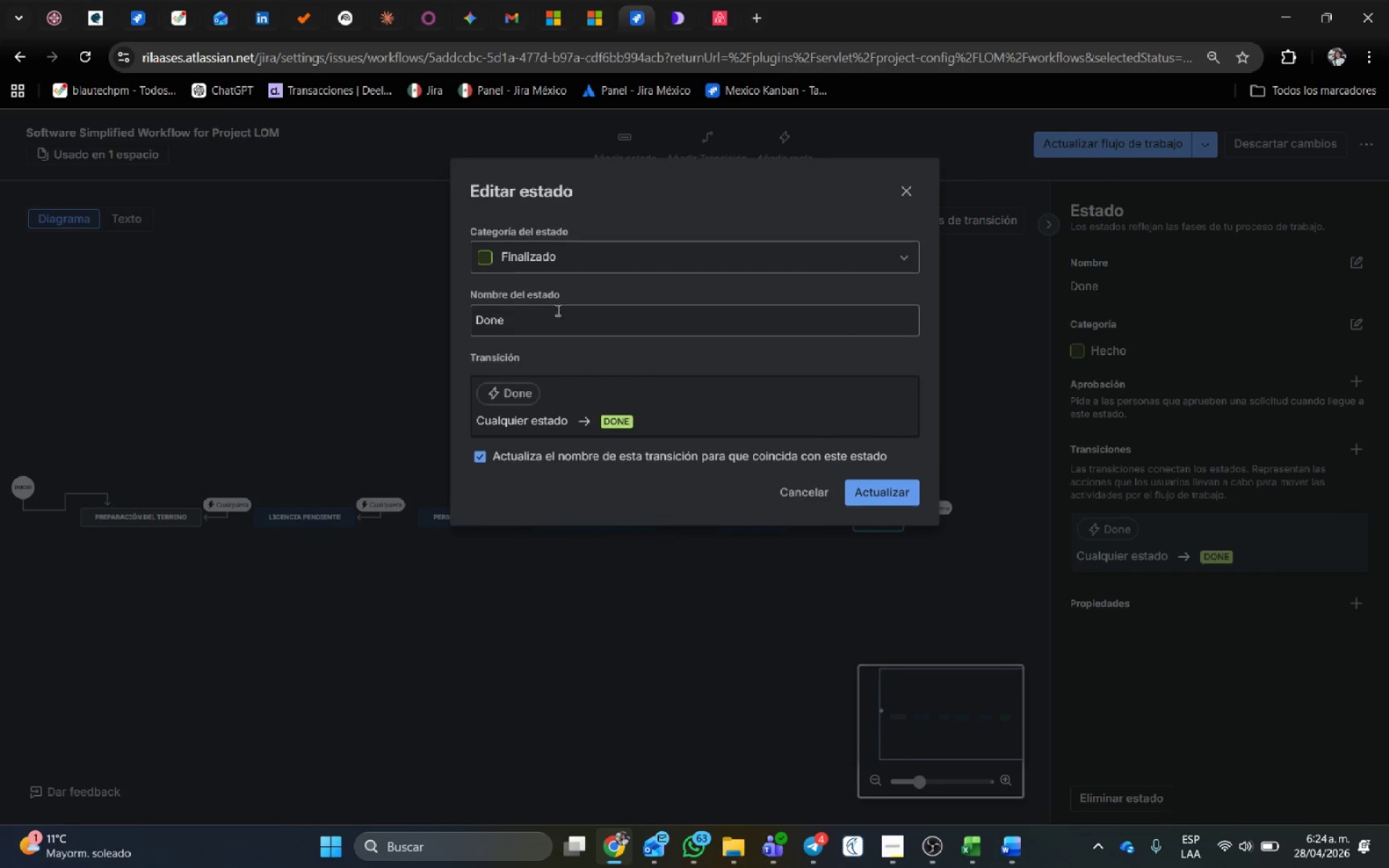 
left_click_drag(start_coordinate=[557, 325], to_coordinate=[231, 307])
 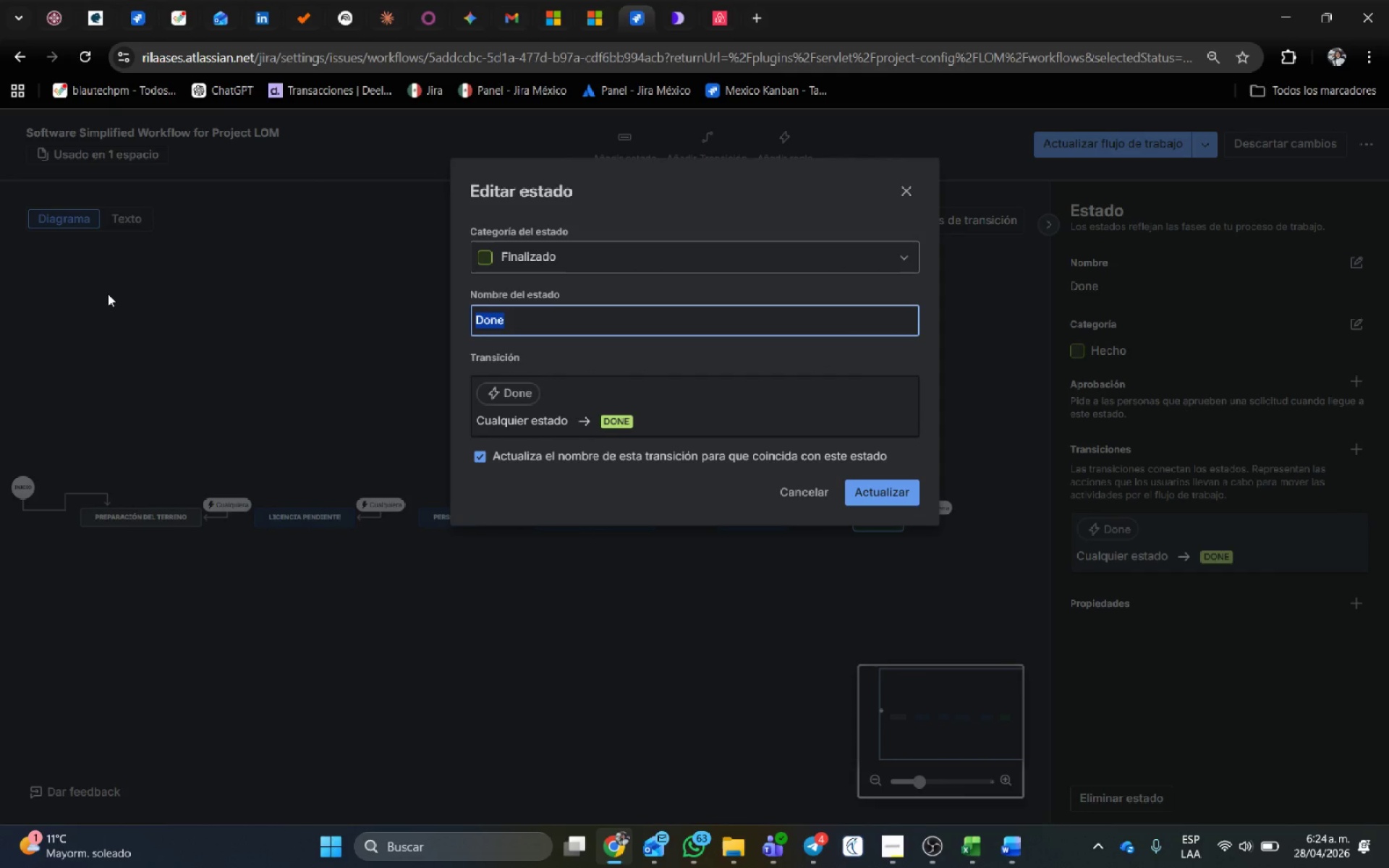 
type(Operativo)
 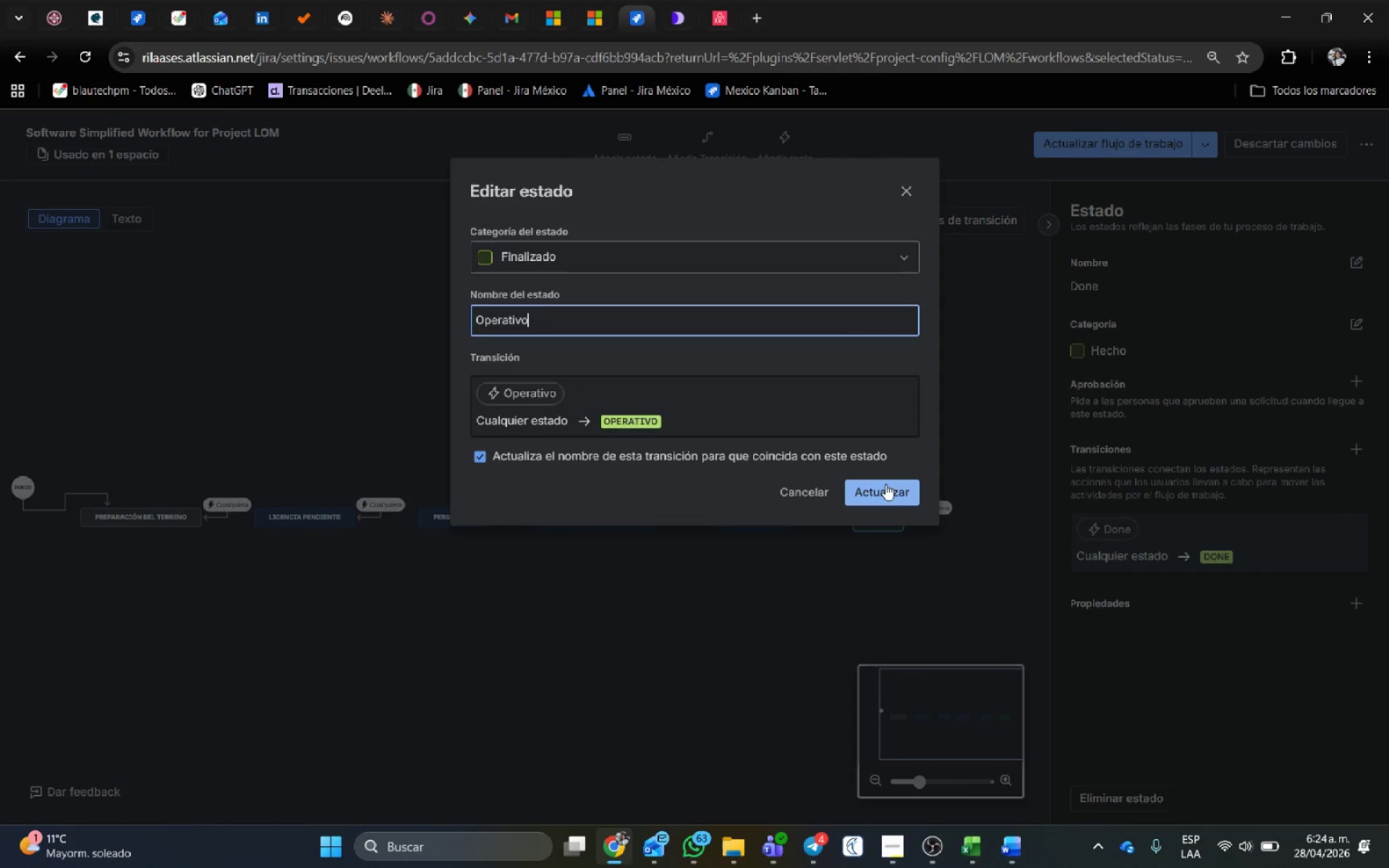 
left_click([879, 482])
 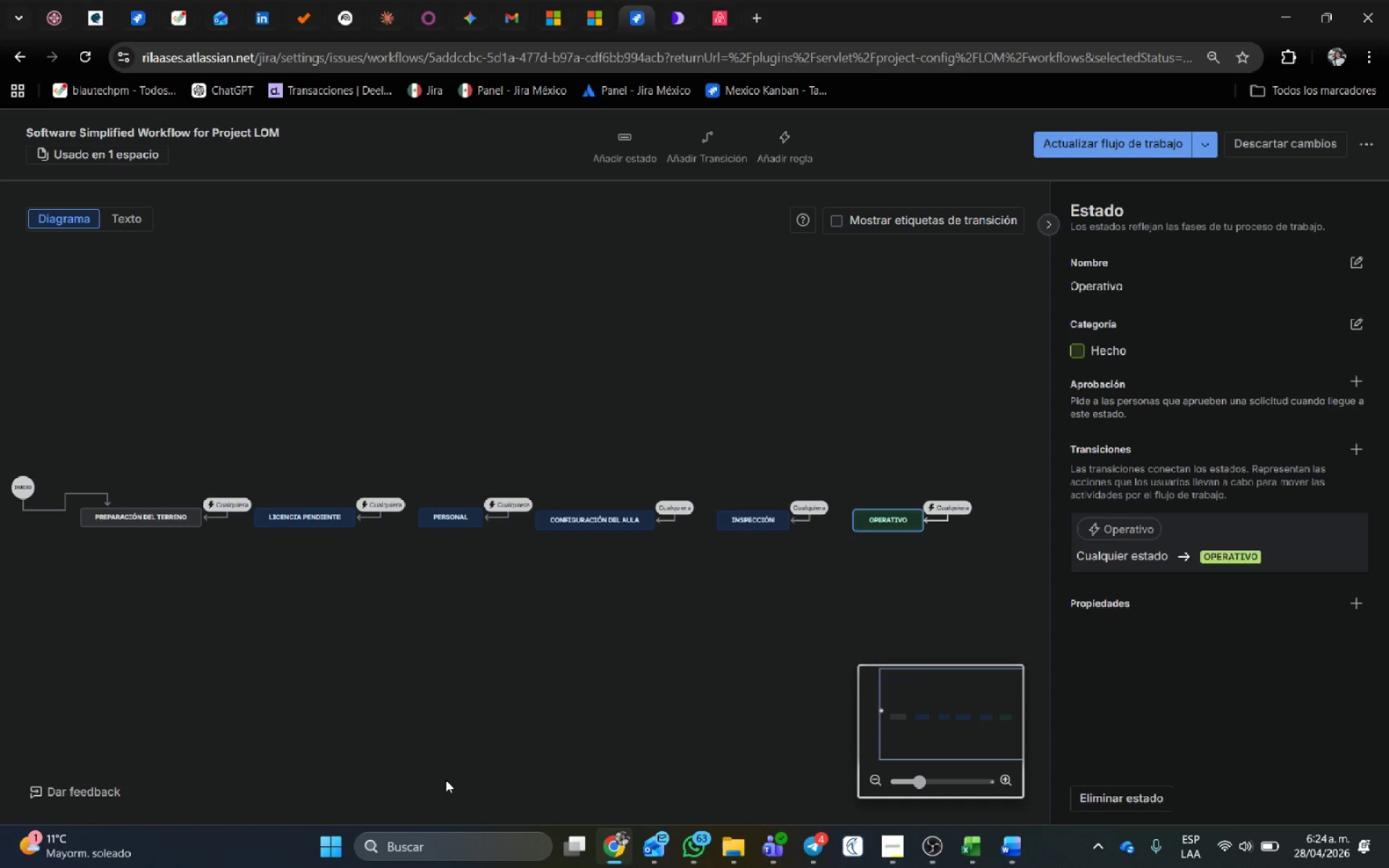 
hold_key(key=ControlLeft, duration=0.7)
scroll: coordinate [616, 634], scroll_direction: up, amount: 1.0
 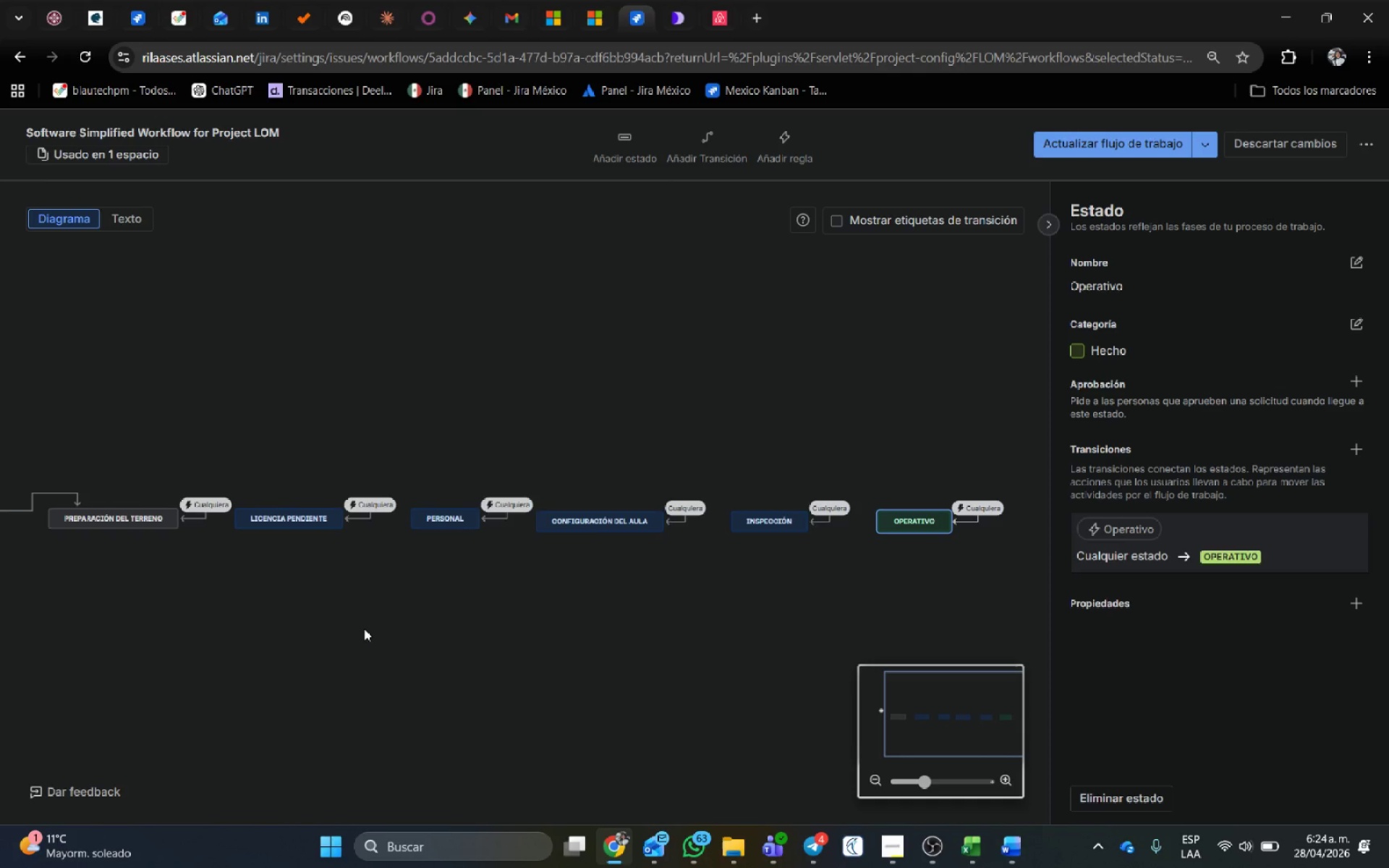 
left_click_drag(start_coordinate=[364, 628], to_coordinate=[431, 638])
 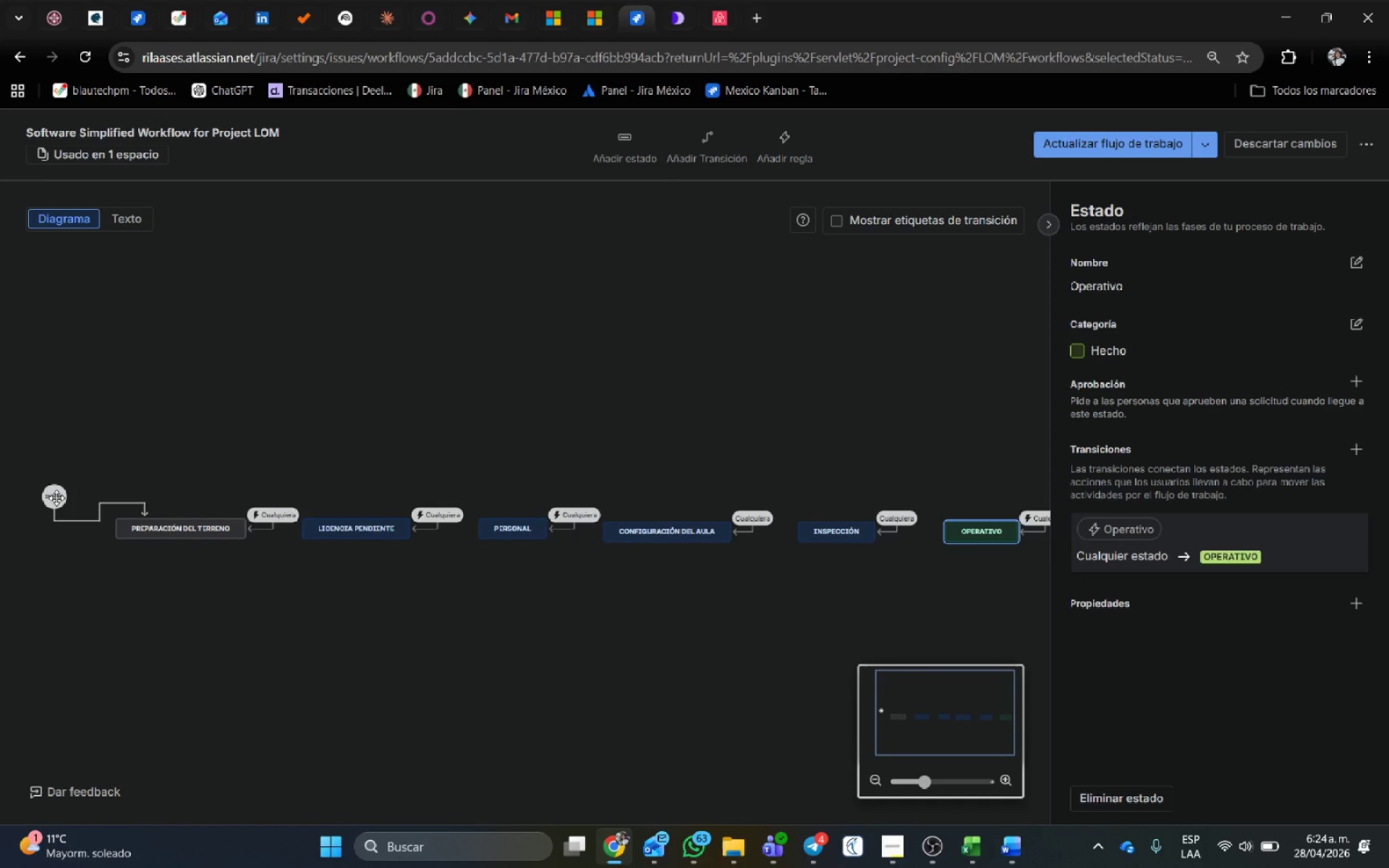 
left_click_drag(start_coordinate=[56, 498], to_coordinate=[57, 476])
 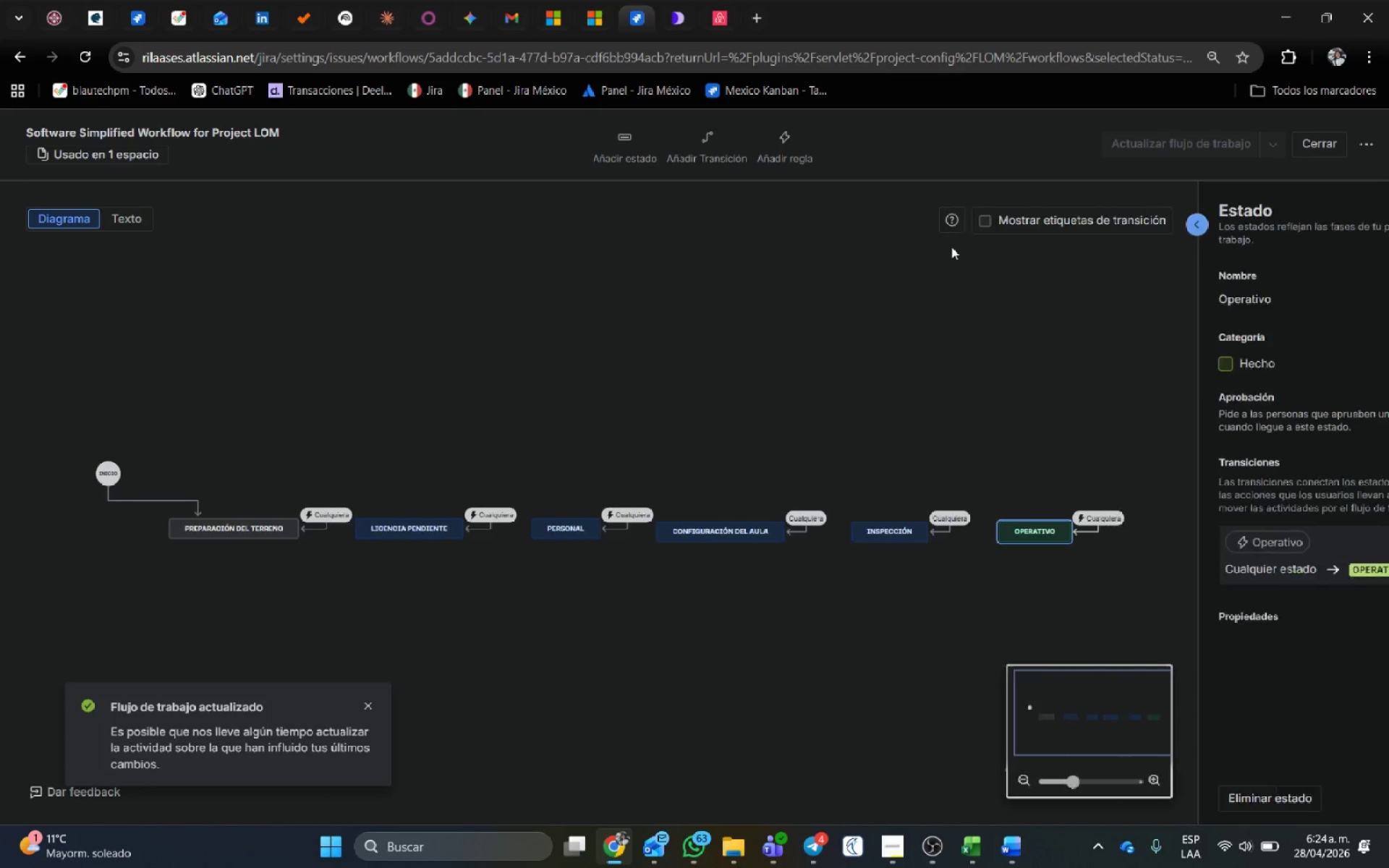 
wait(6.17)
 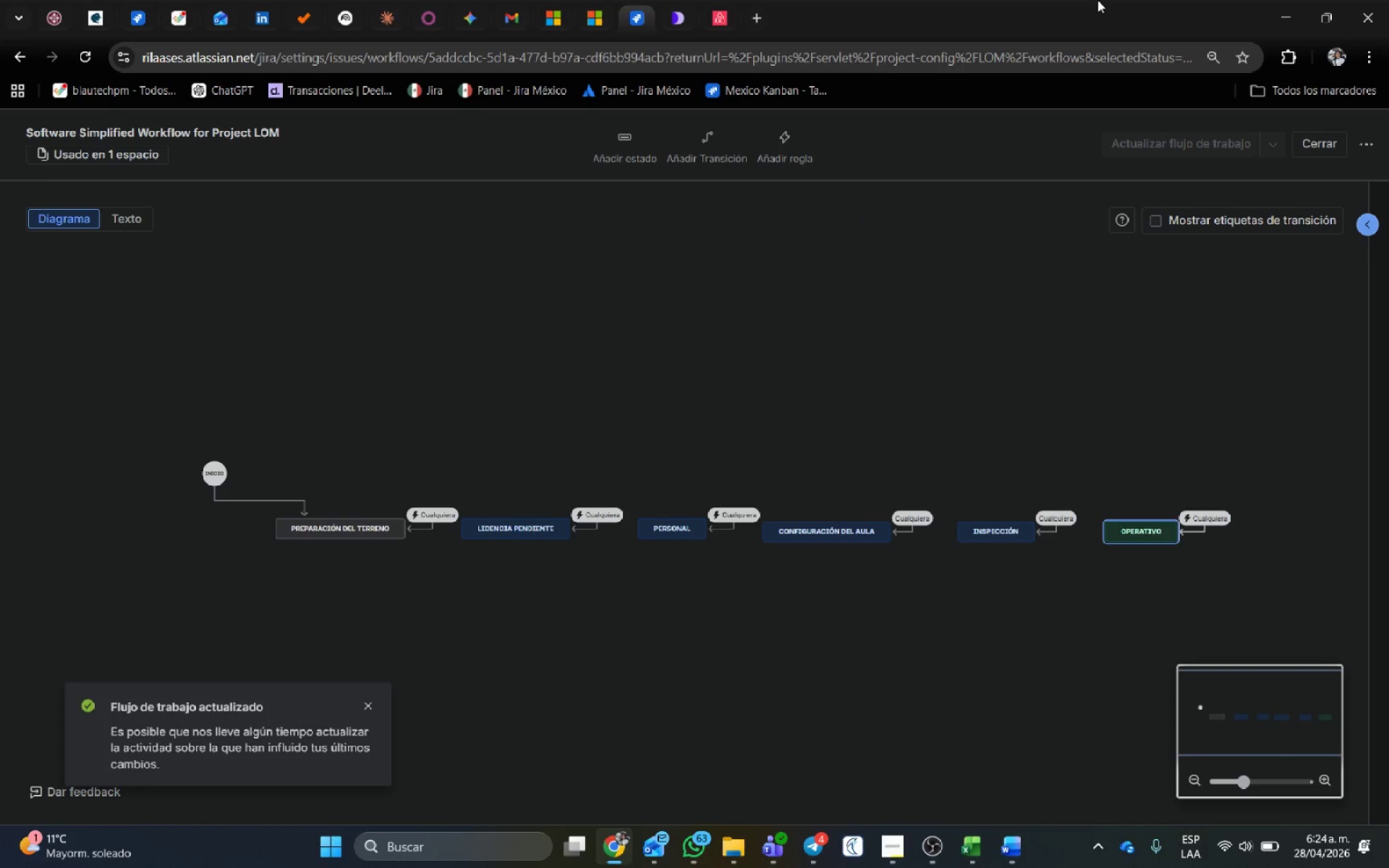 
key(Meta+Shift+S)
 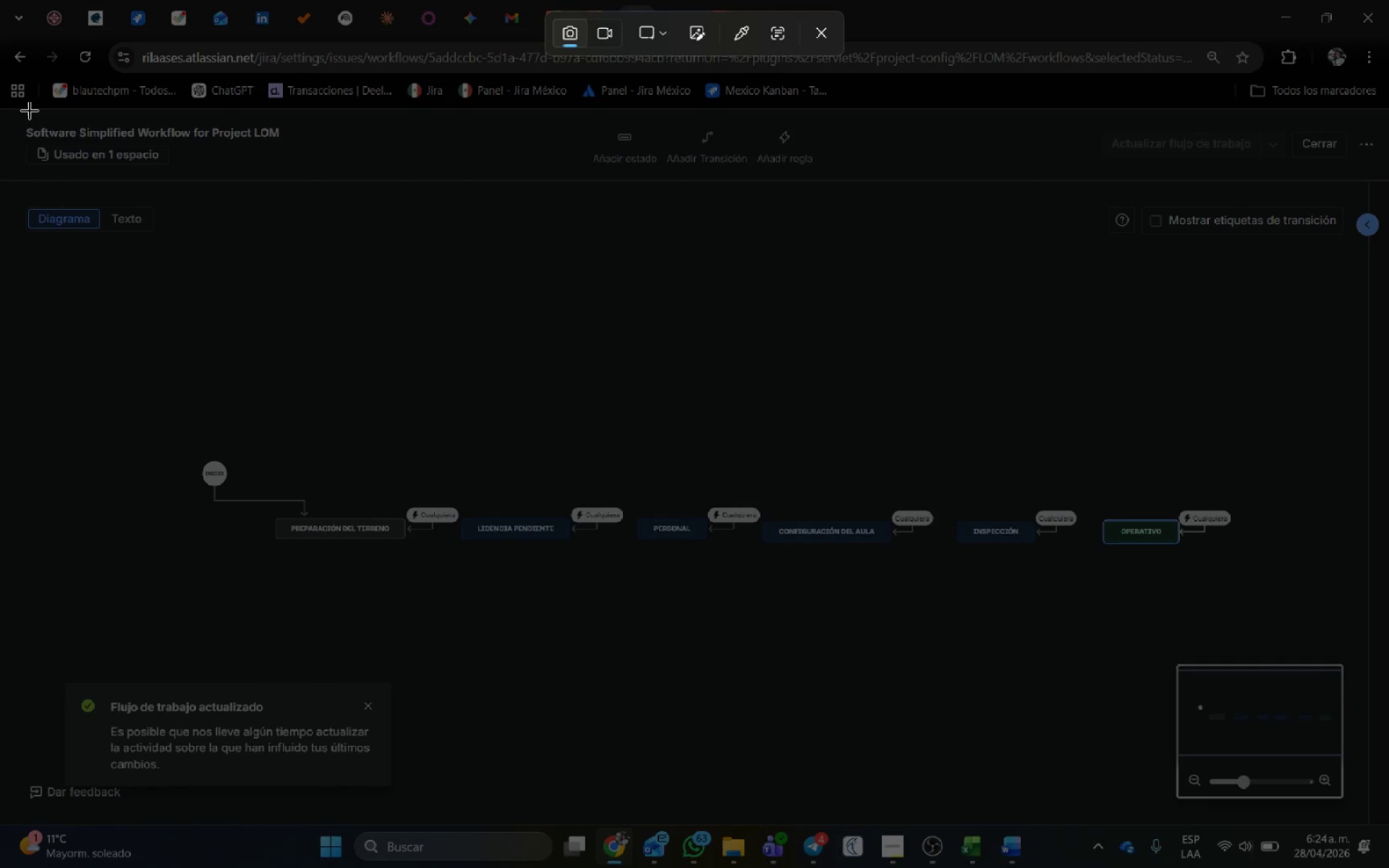 
left_click_drag(start_coordinate=[0, 108], to_coordinate=[1388, 646])
 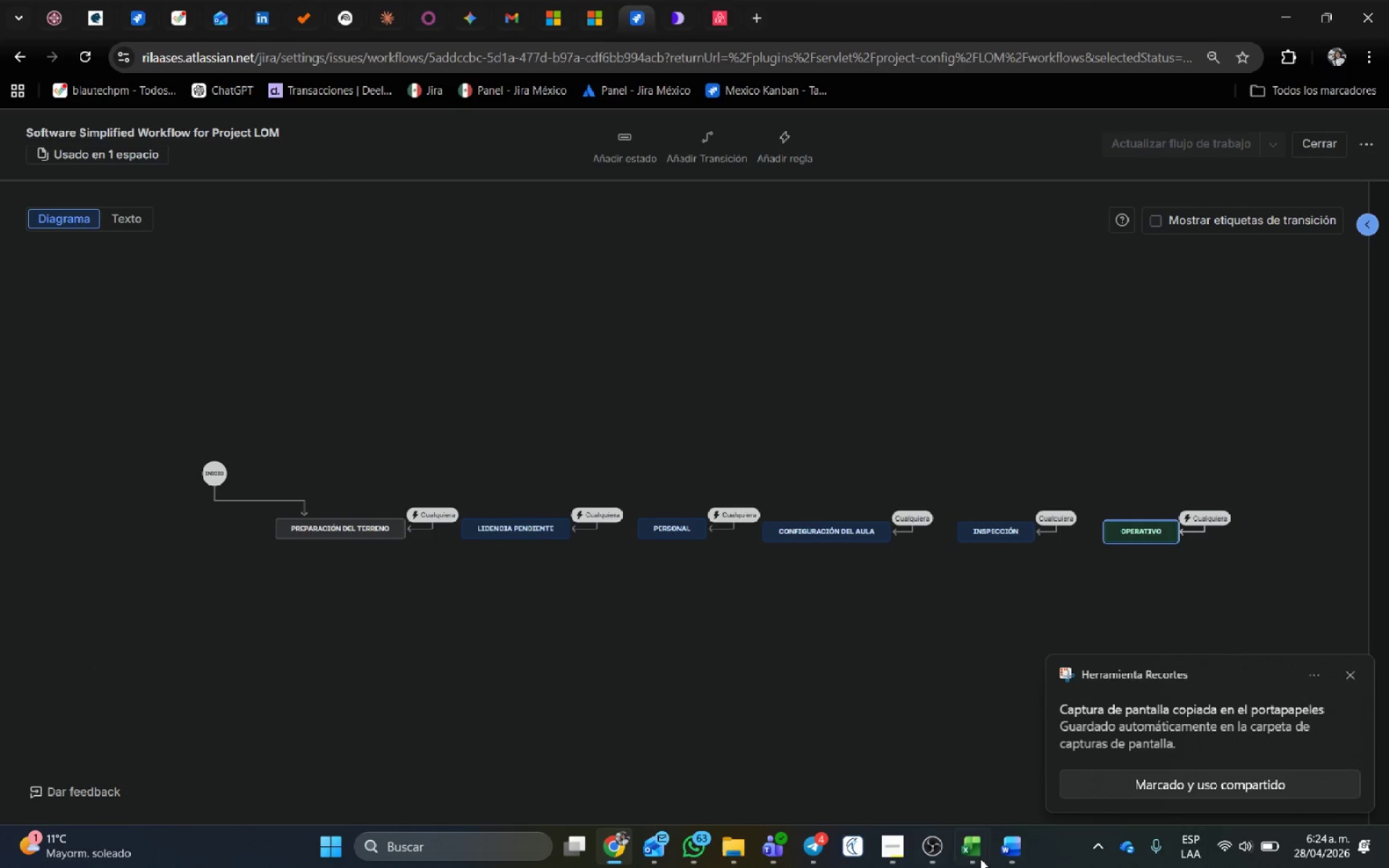 
left_click([1030, 844])
 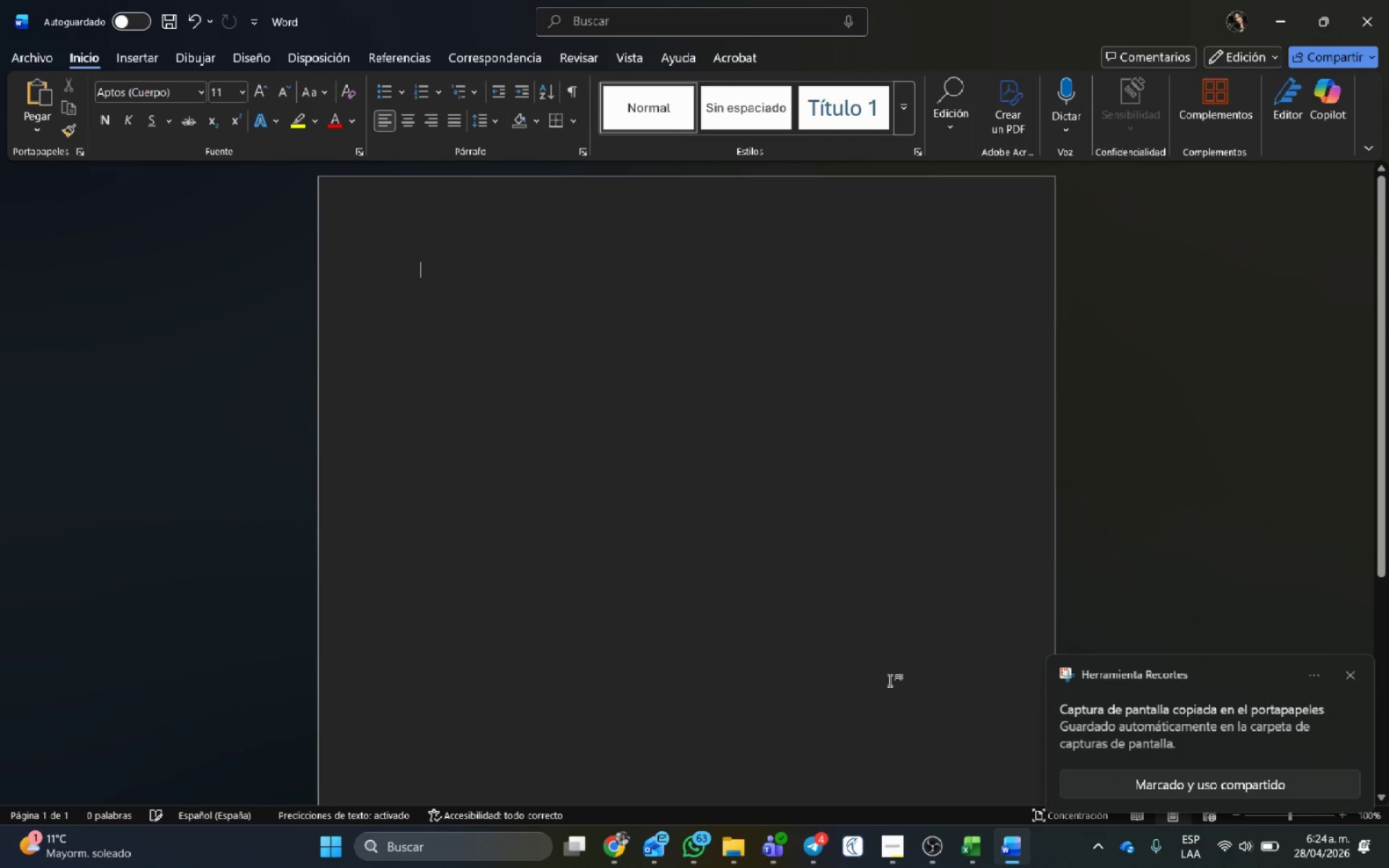 
key(Control+V)
 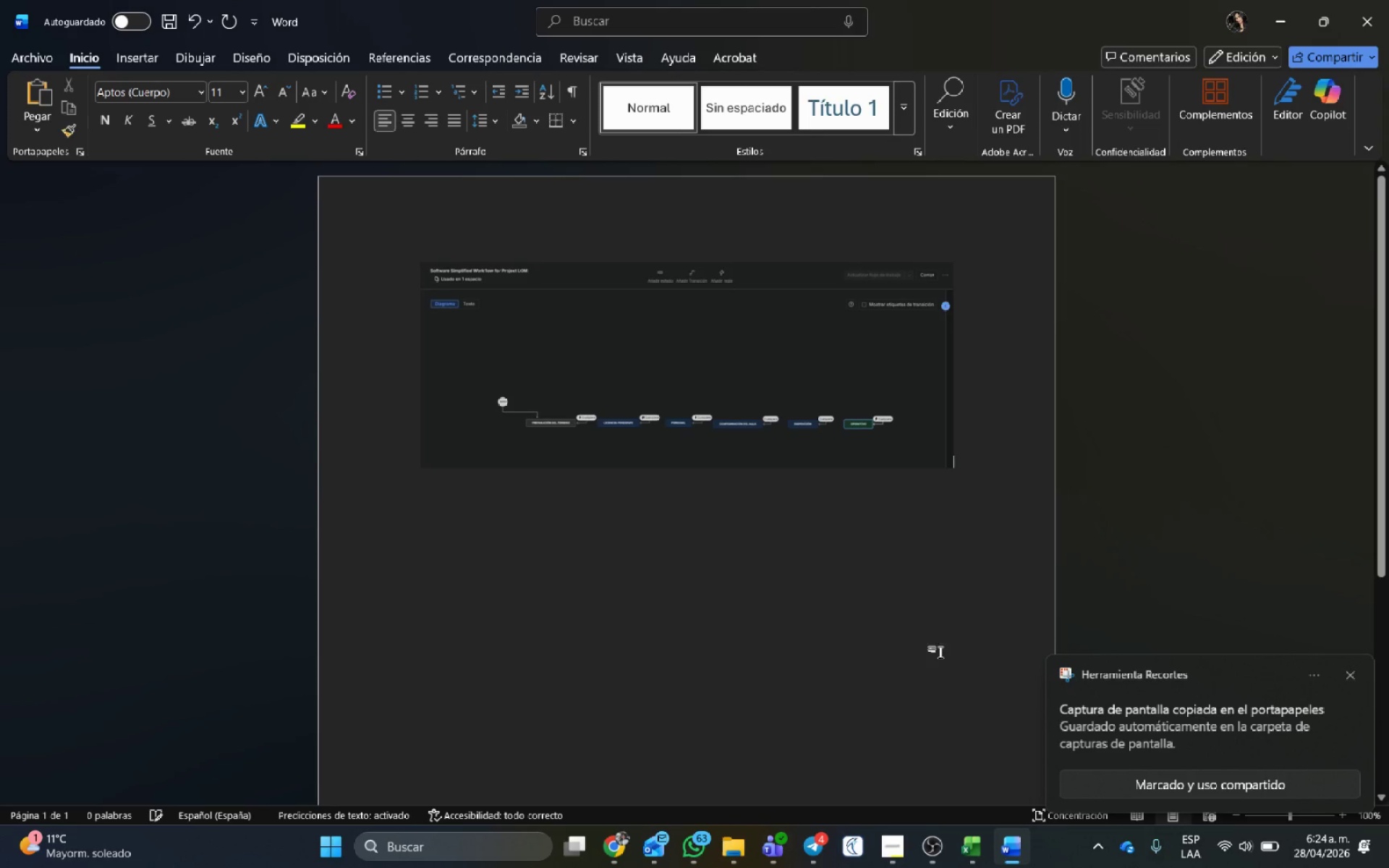 
key(Alt+AltLeft)
 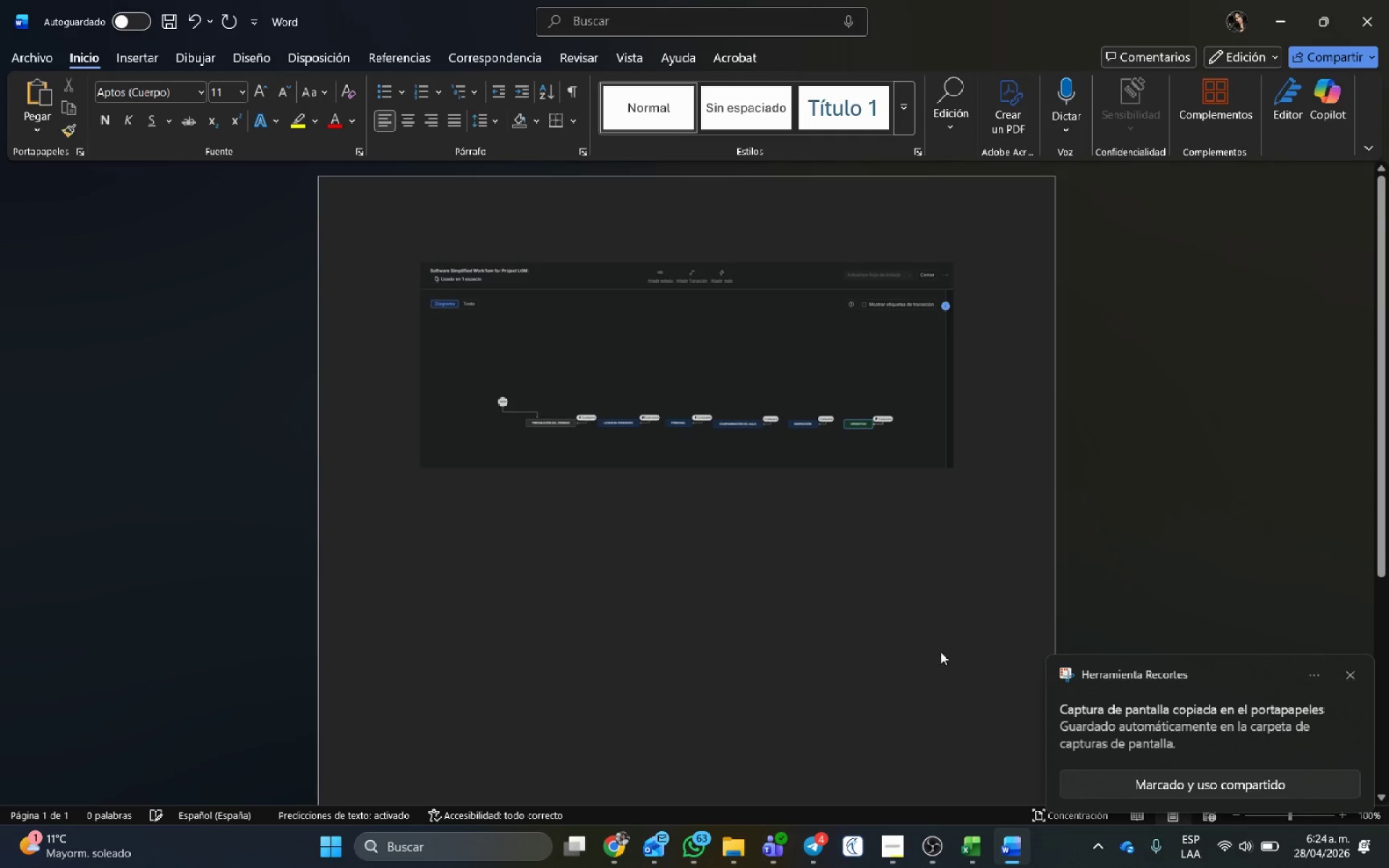 
key(Alt+Tab)
 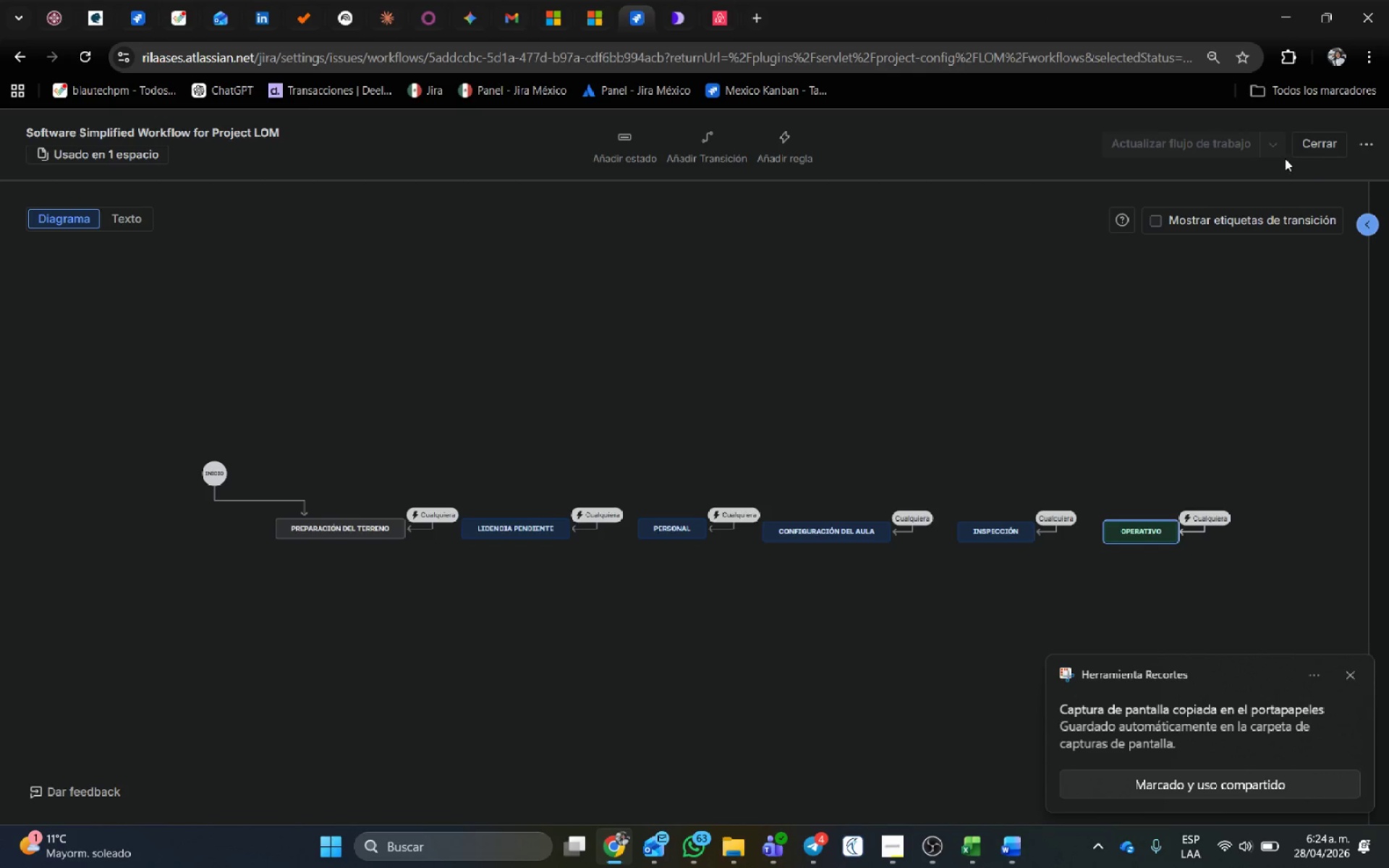 
left_click([1311, 148])
 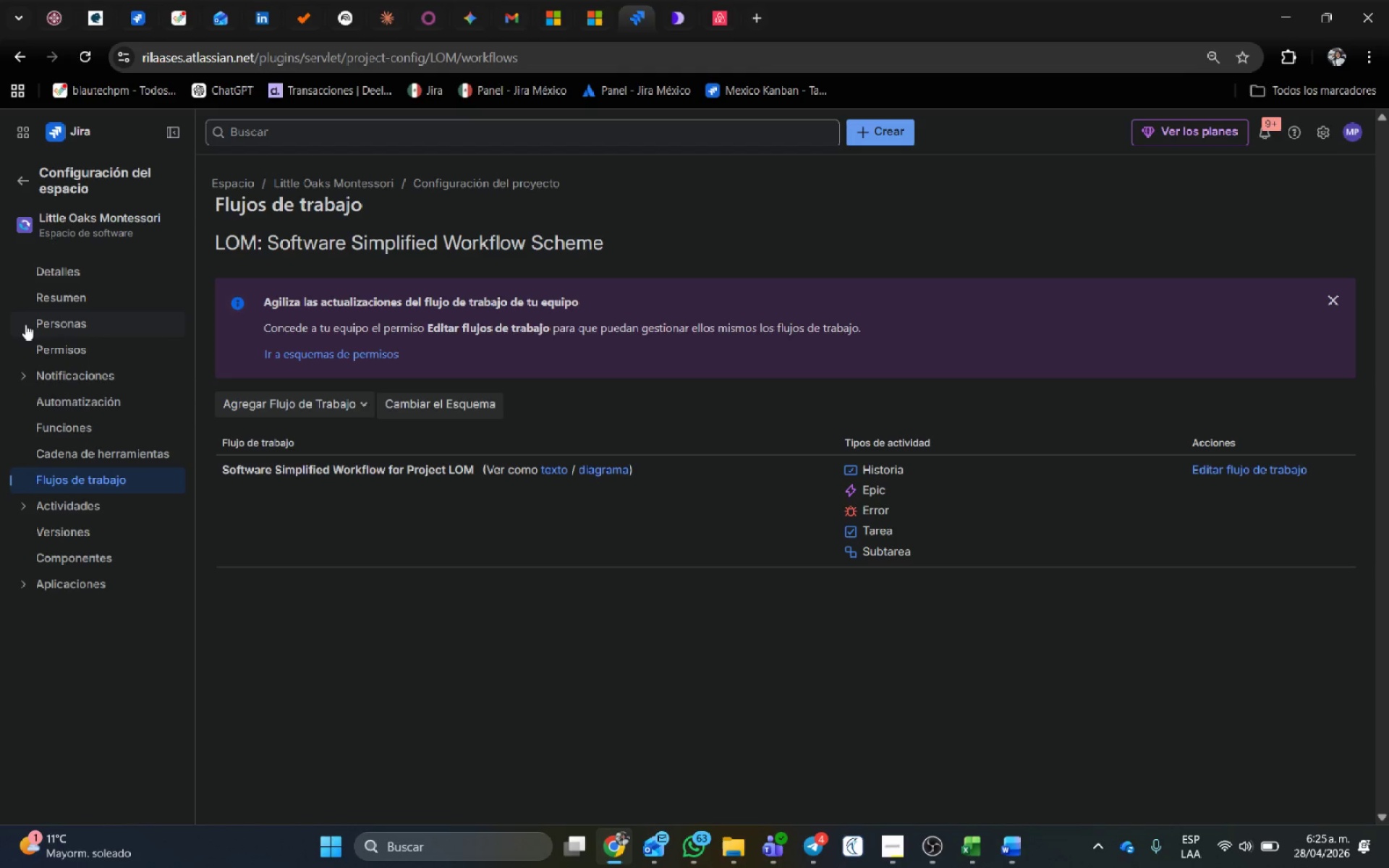 
wait(7.47)
 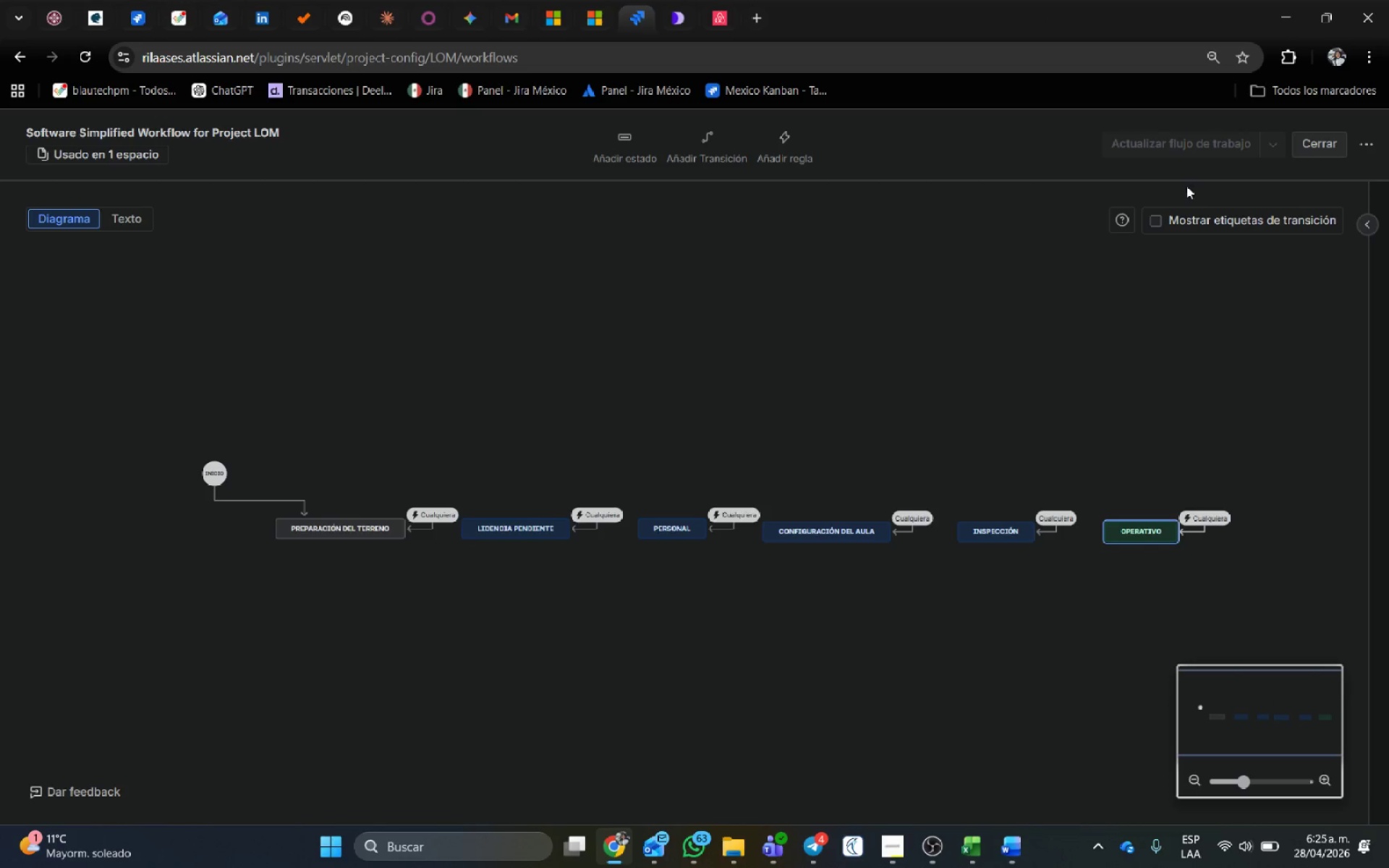 
left_click([27, 498])
 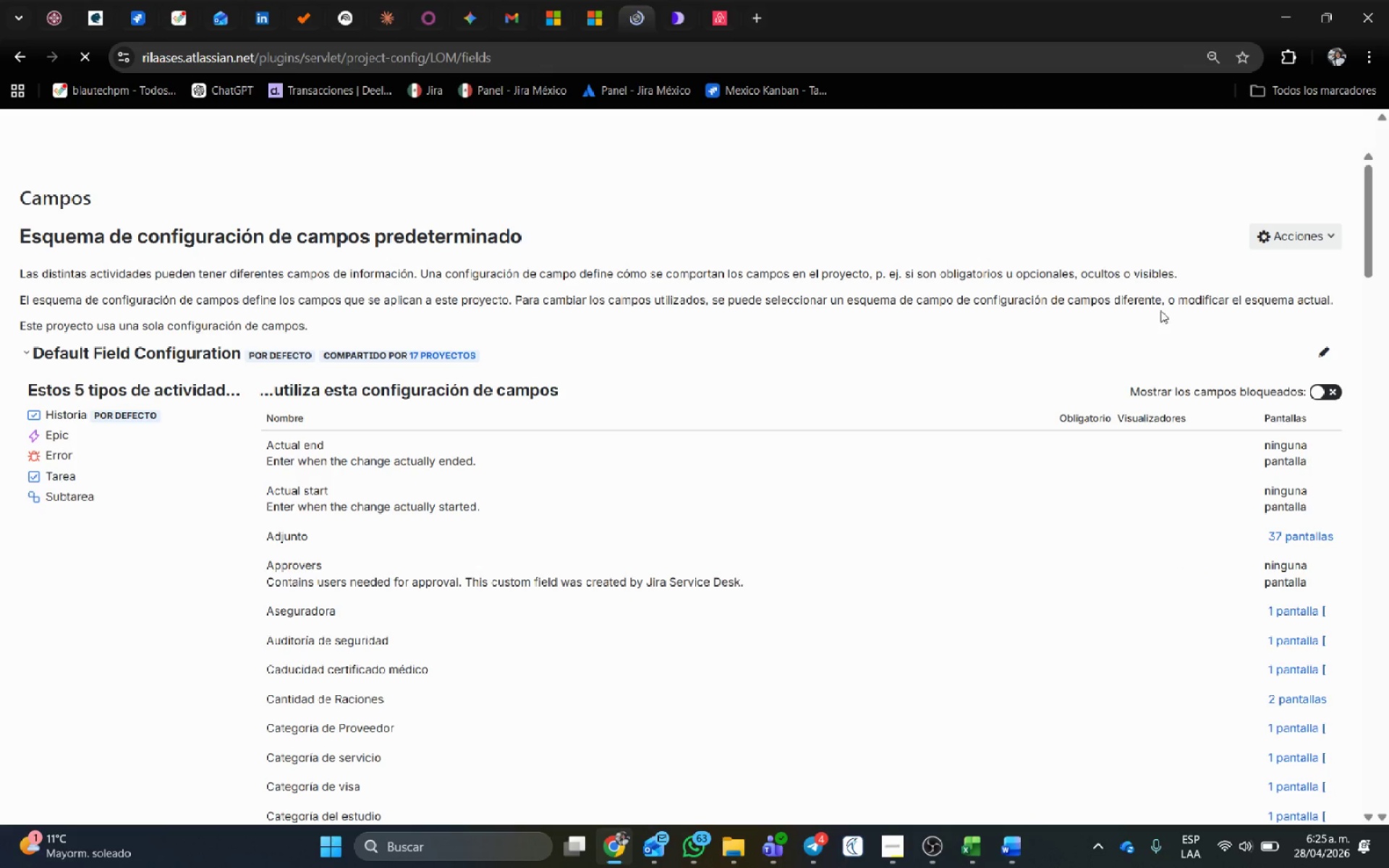 
left_click([1298, 241])
 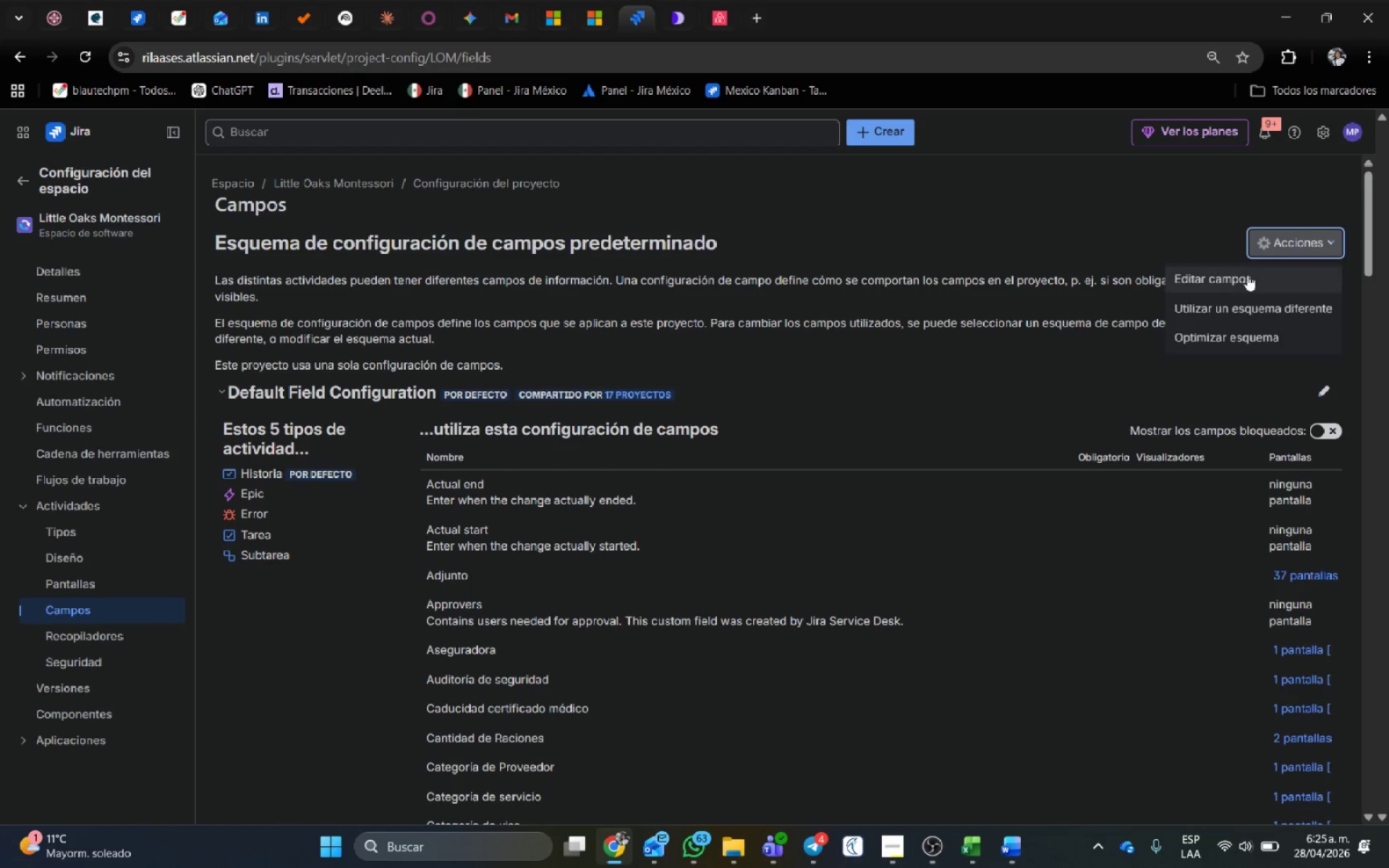 
left_click([1246, 275])
 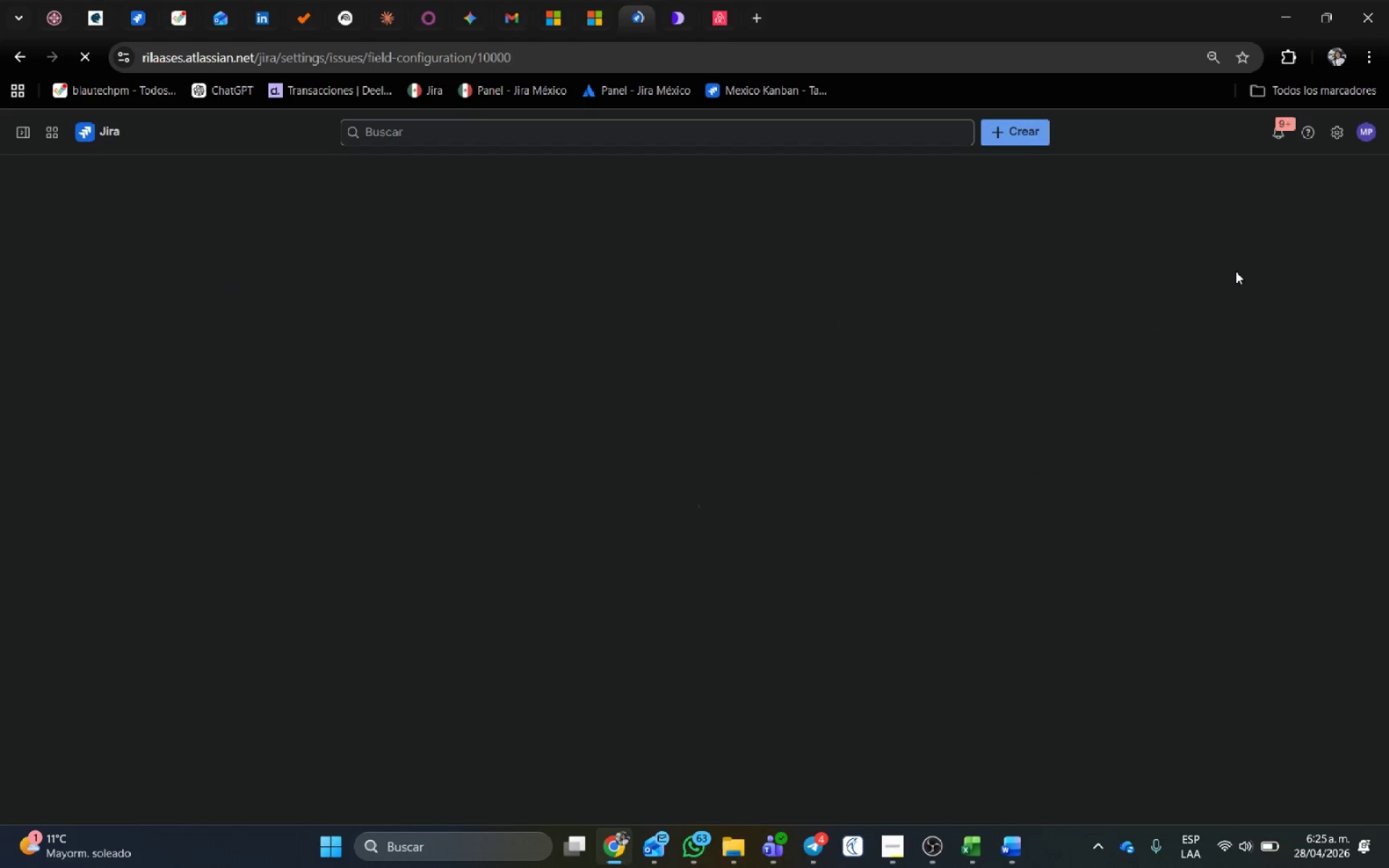 
mouse_move([1186, 238])
 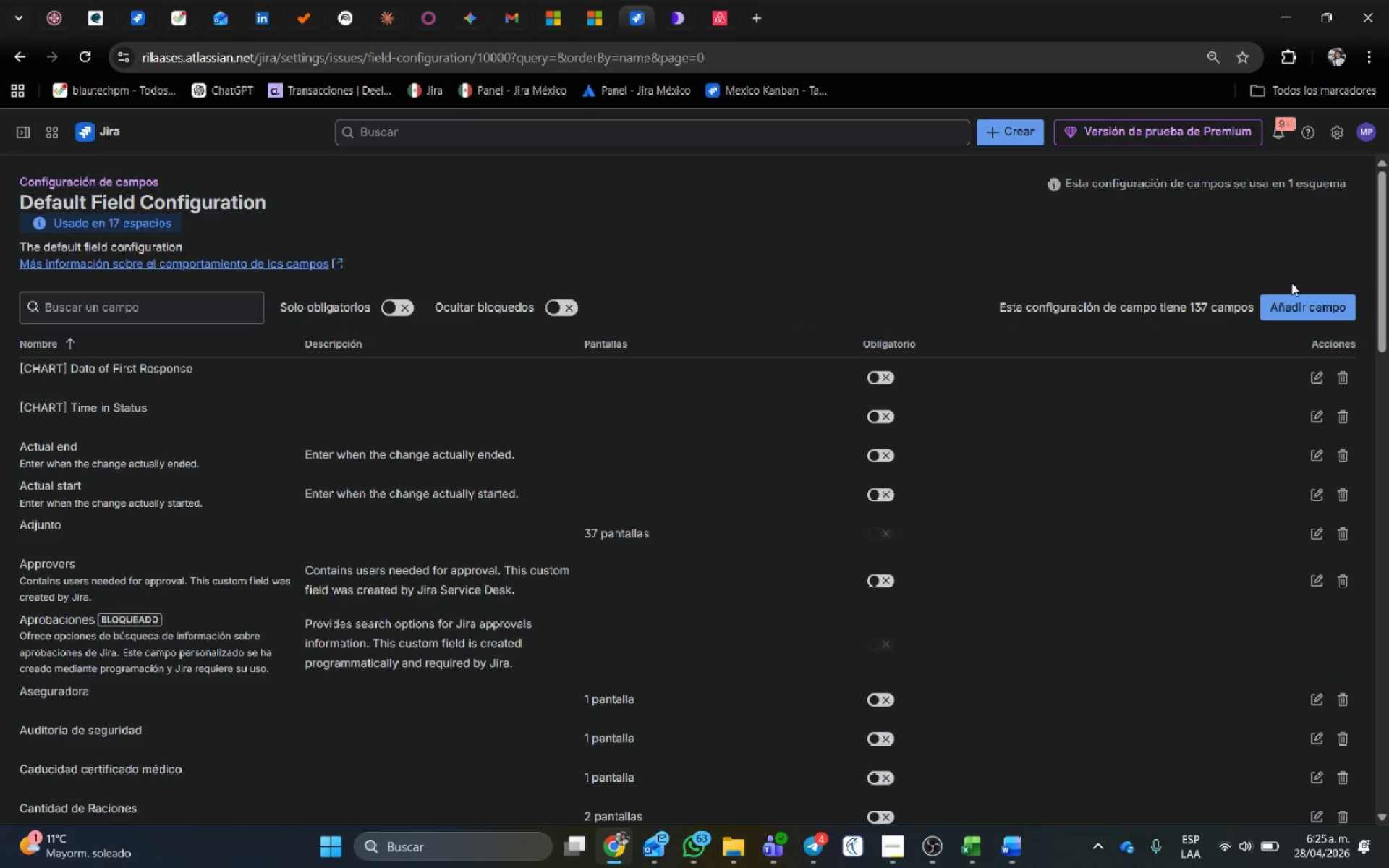 
left_click([1341, 305])
 